 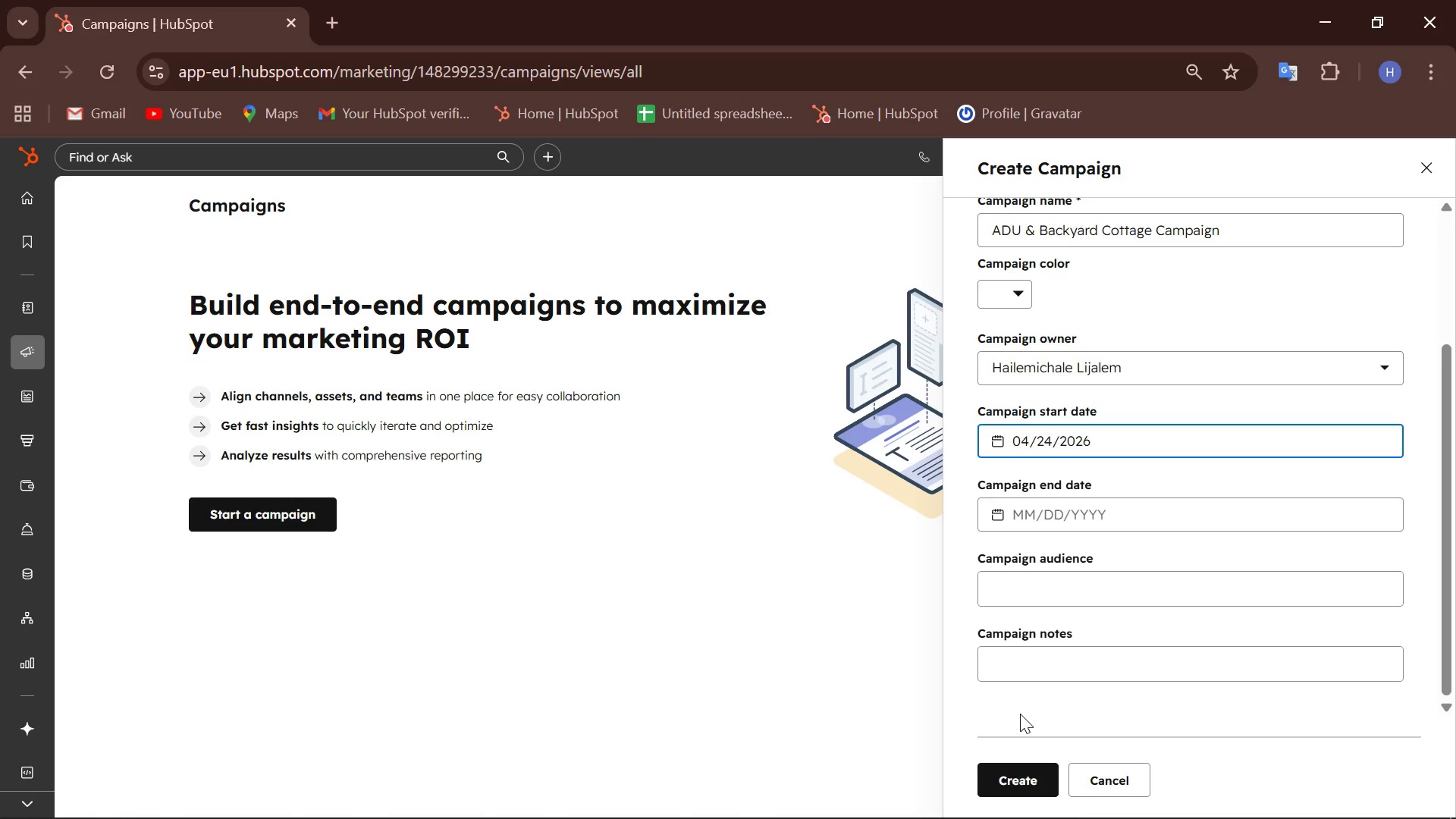 
left_click([1045, 777])
 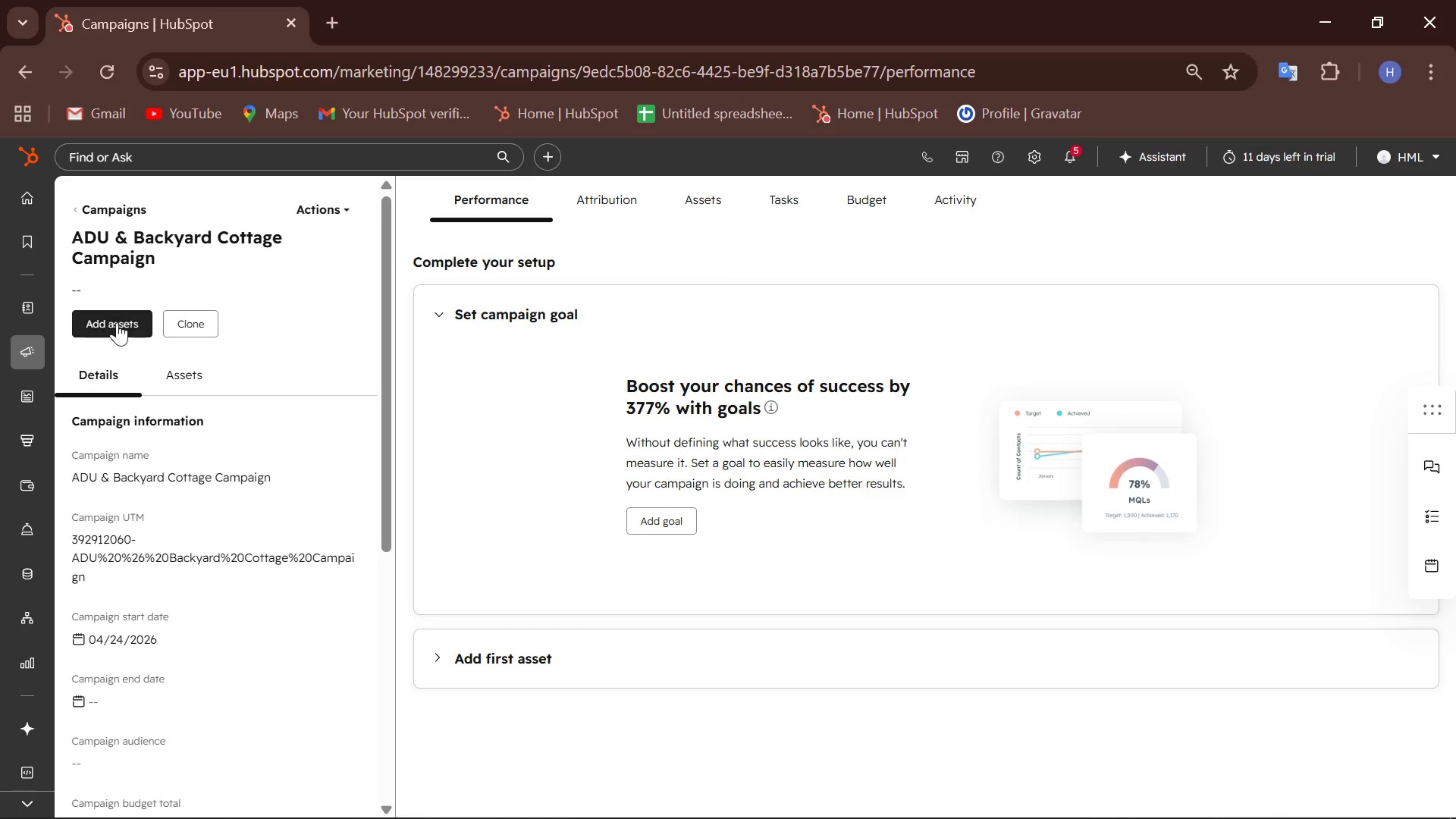 
wait(22.58)
 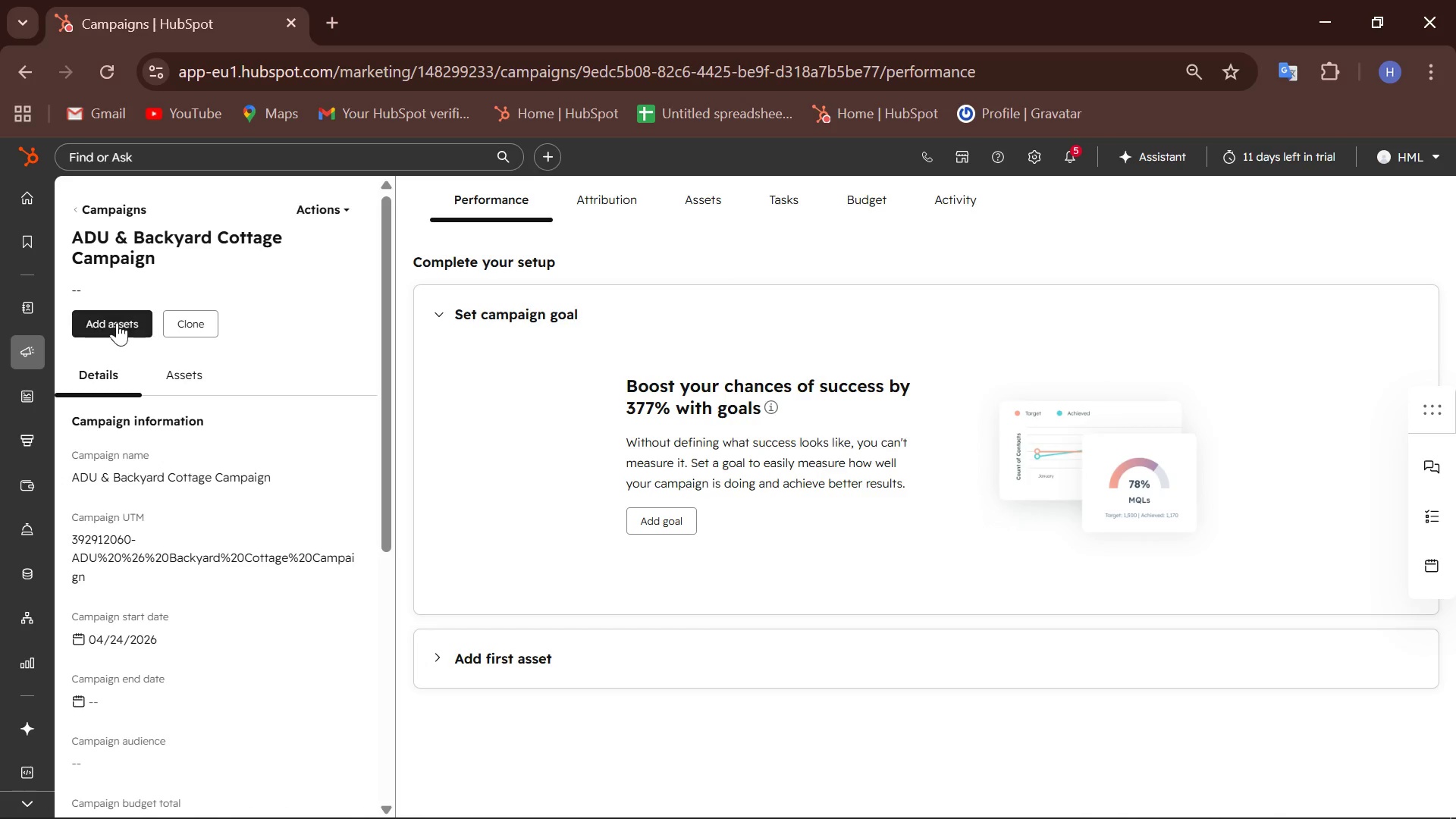 
left_click([96, 328])
 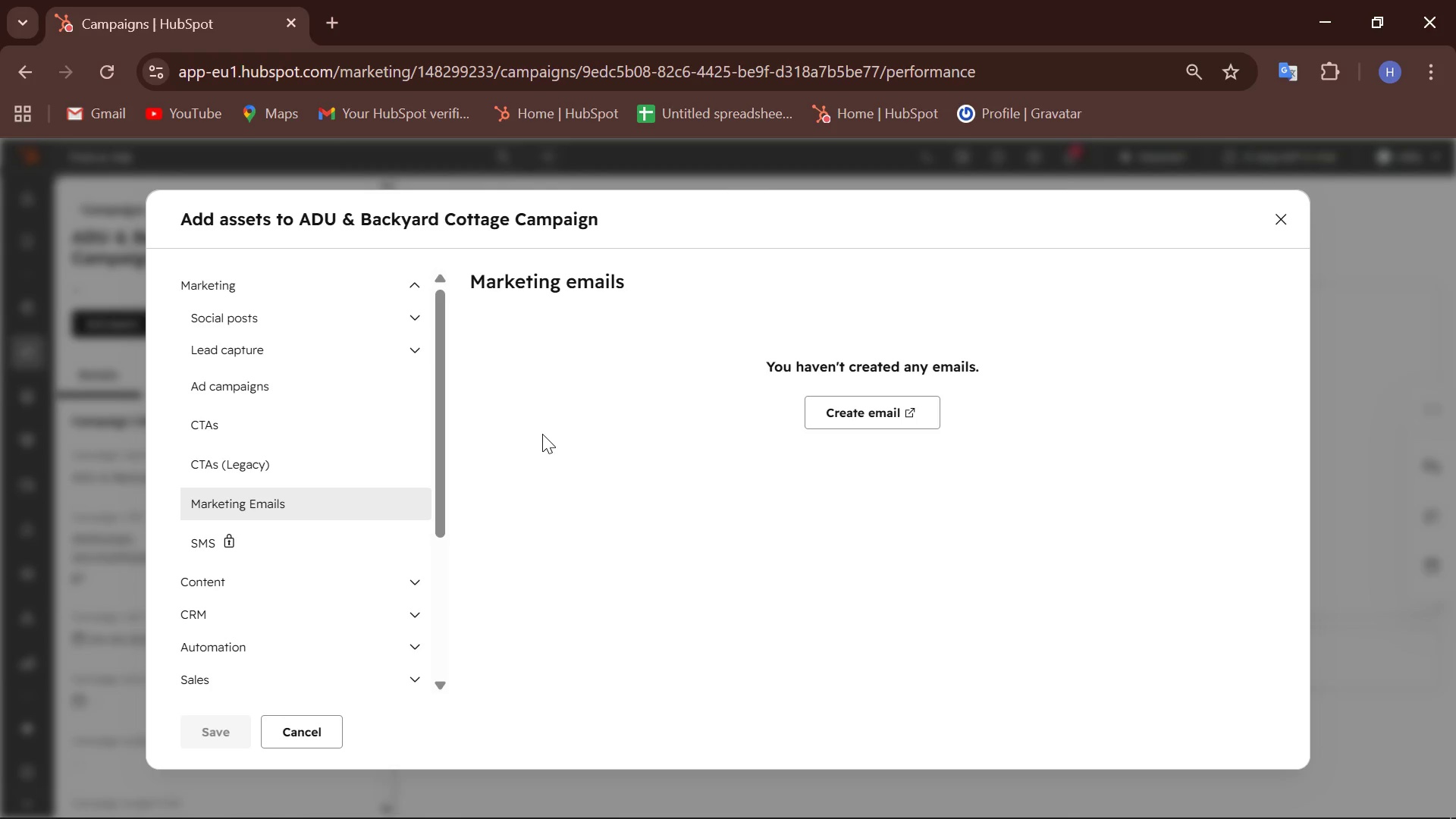 
wait(13.17)
 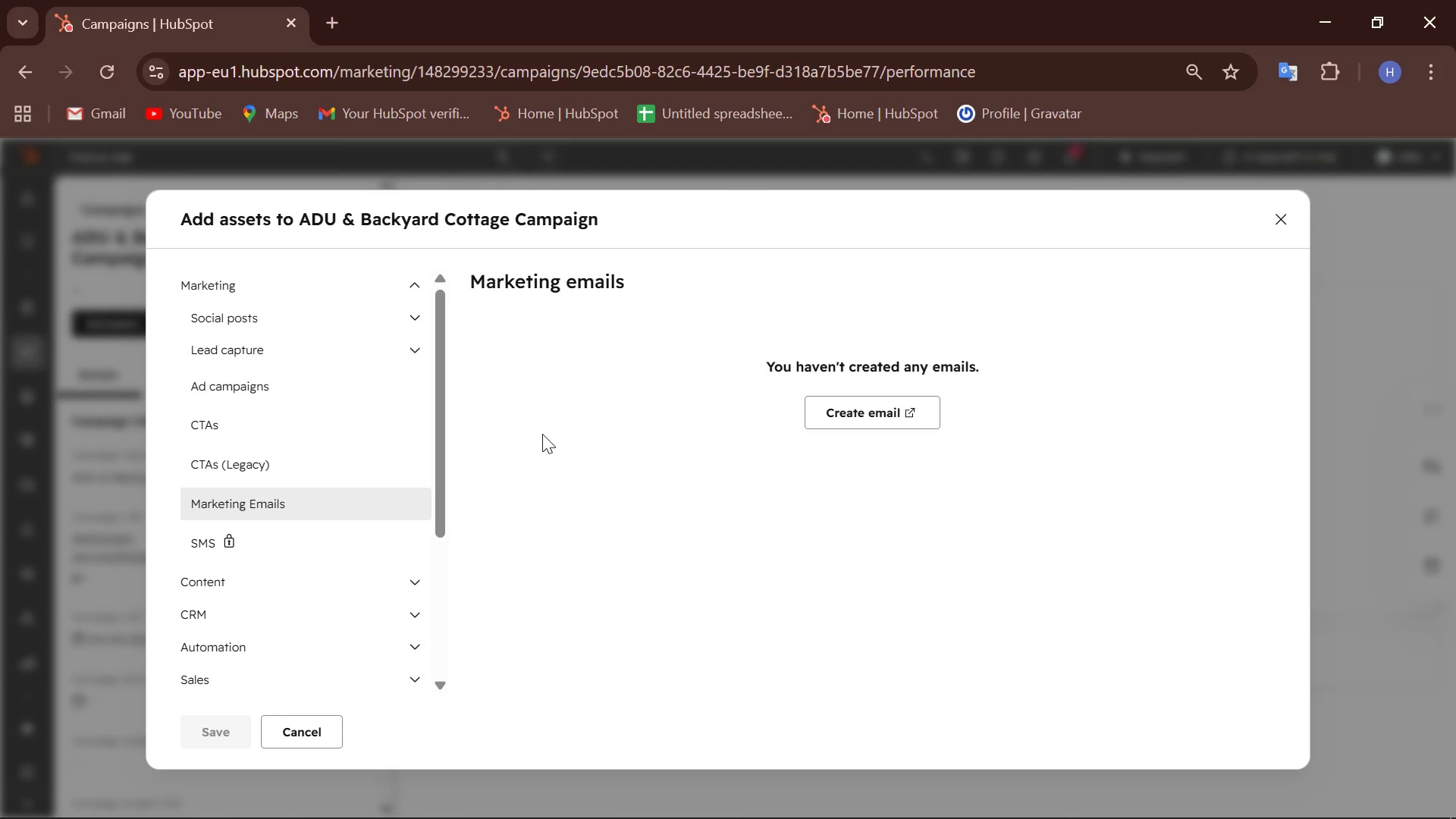 
scroll: coordinate [369, 407], scroll_direction: down, amount: 2.0
 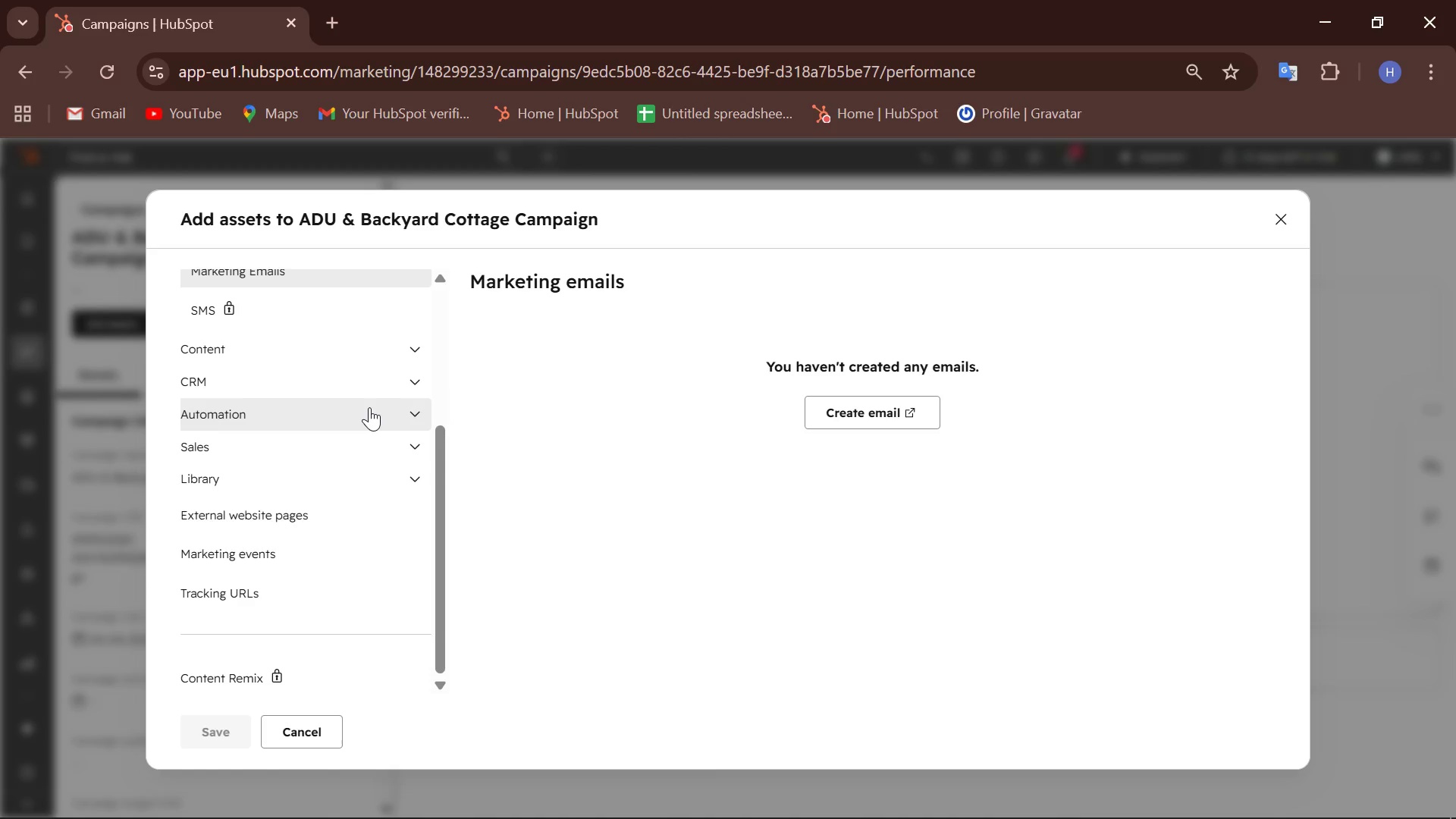 
scroll: coordinate [369, 407], scroll_direction: up, amount: 1.0
 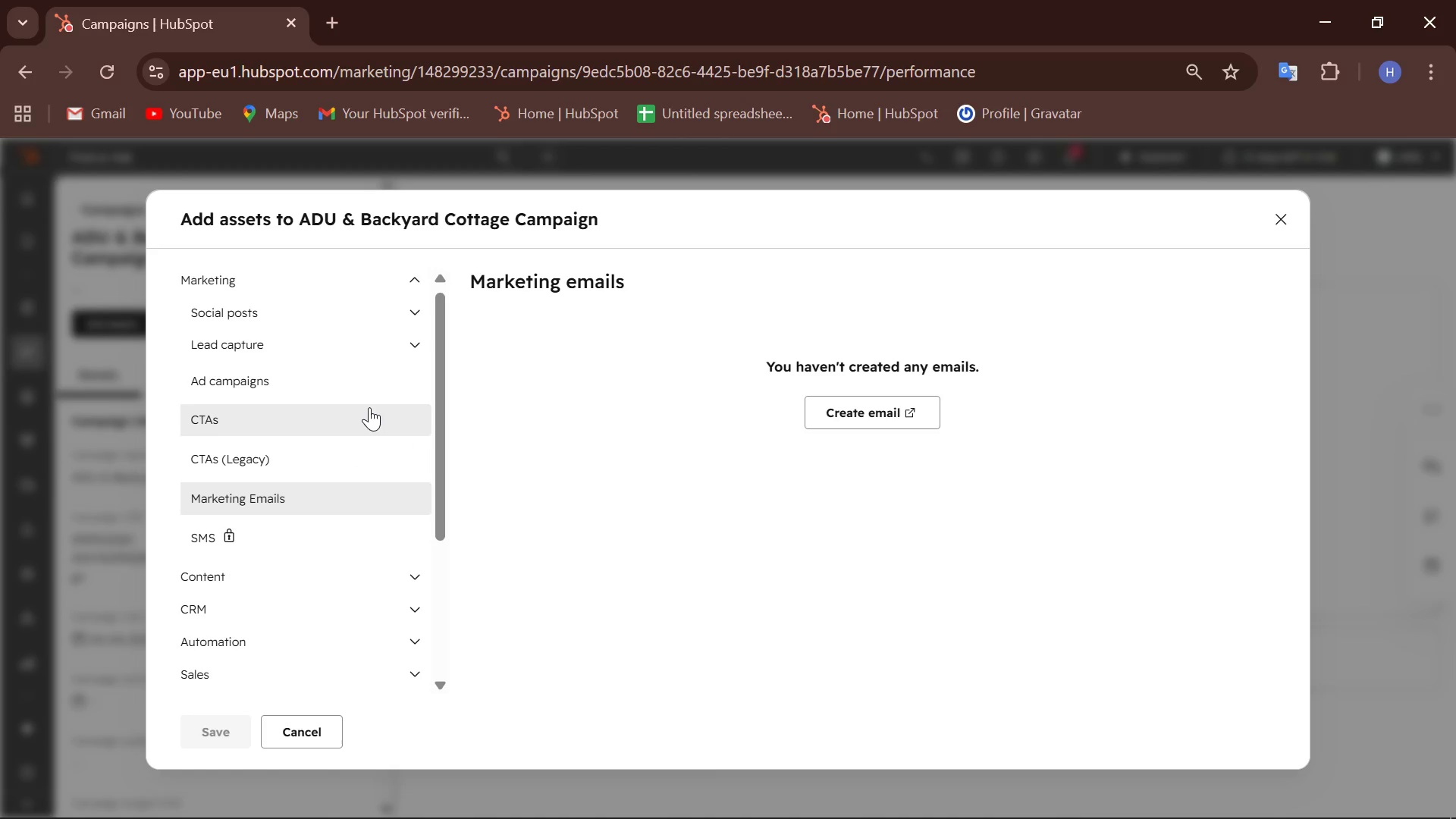 
wait(16.16)
 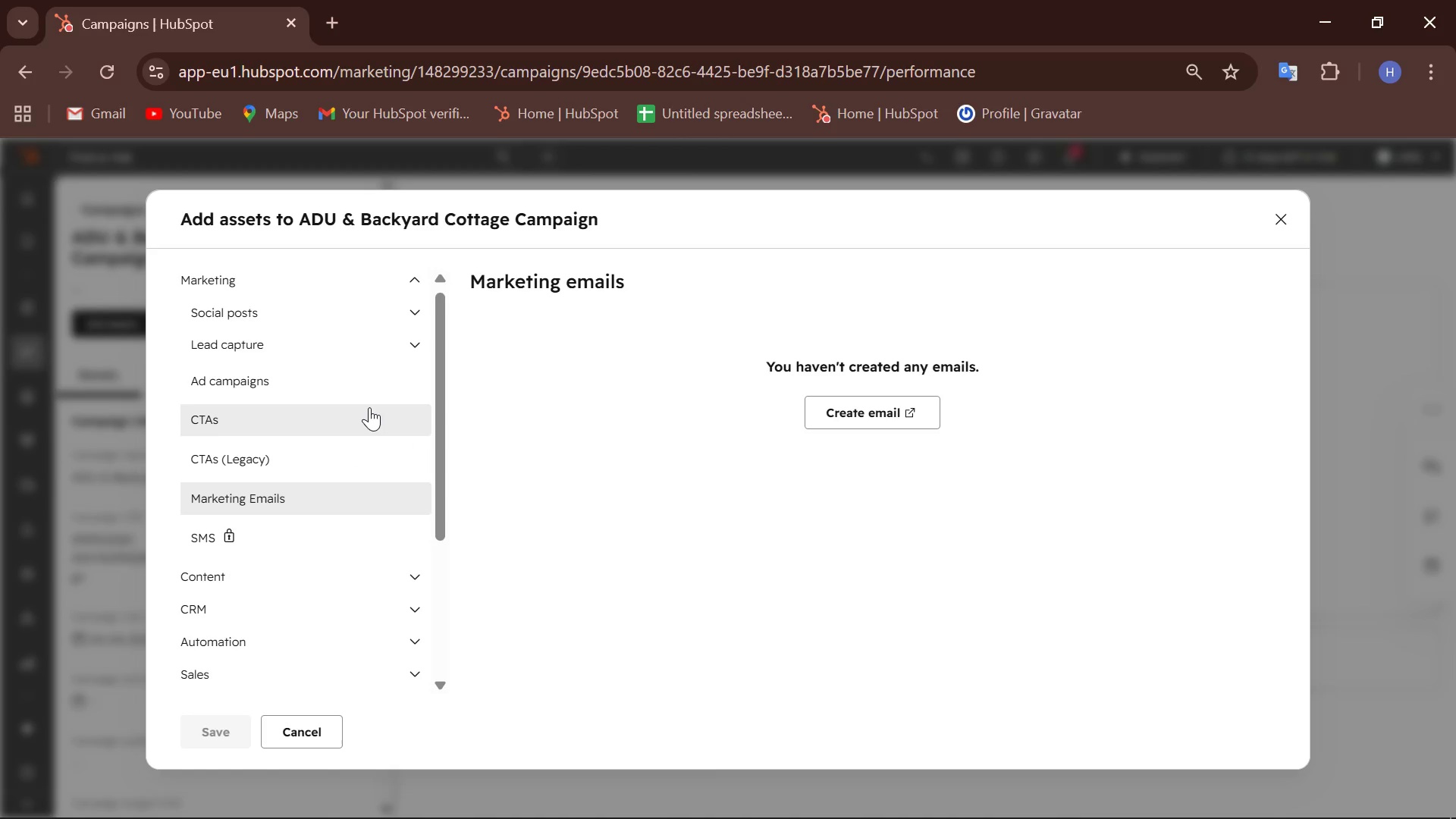 
scroll: coordinate [355, 361], scroll_direction: up, amount: 7.0
 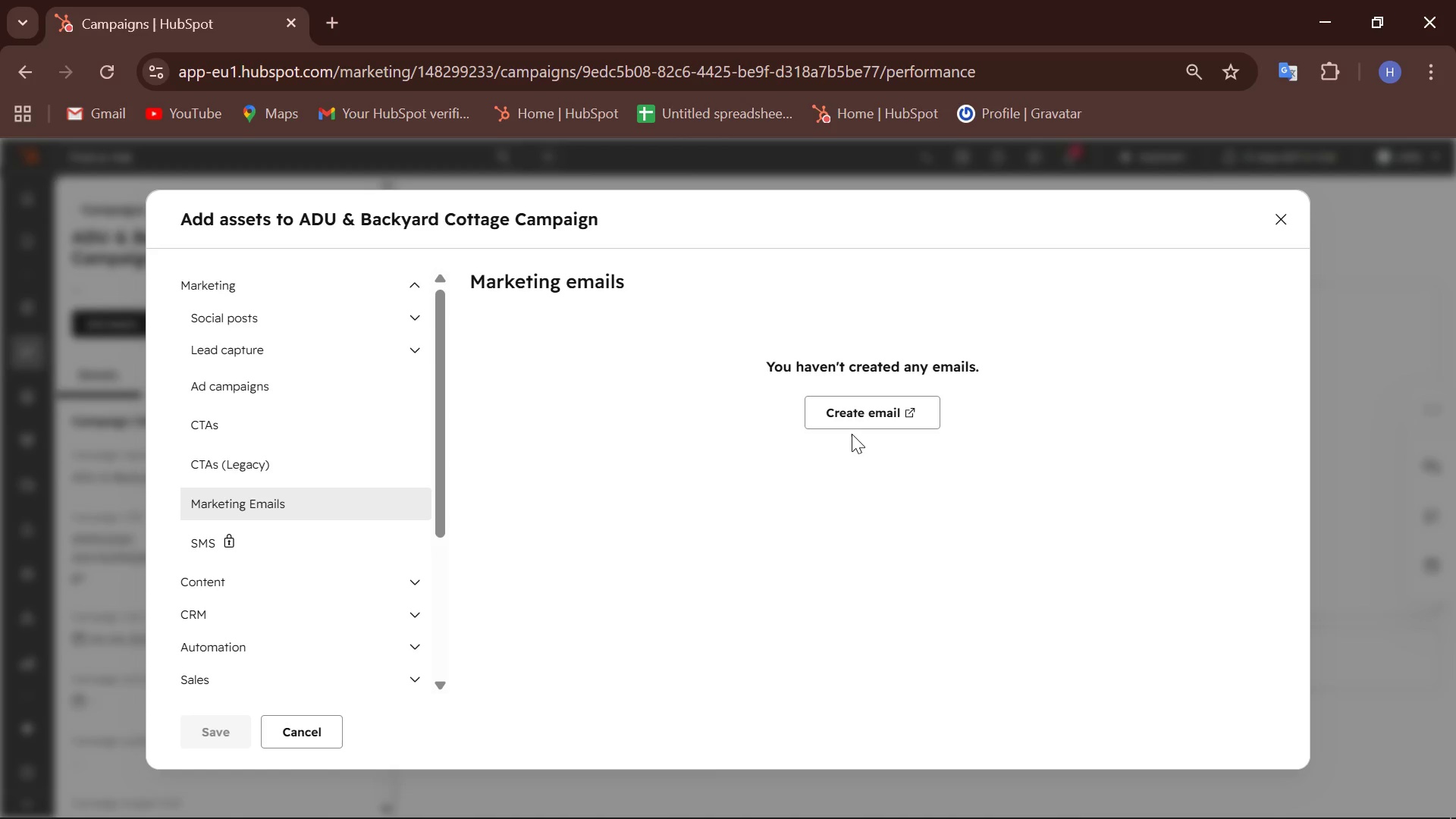 
left_click([847, 416])
 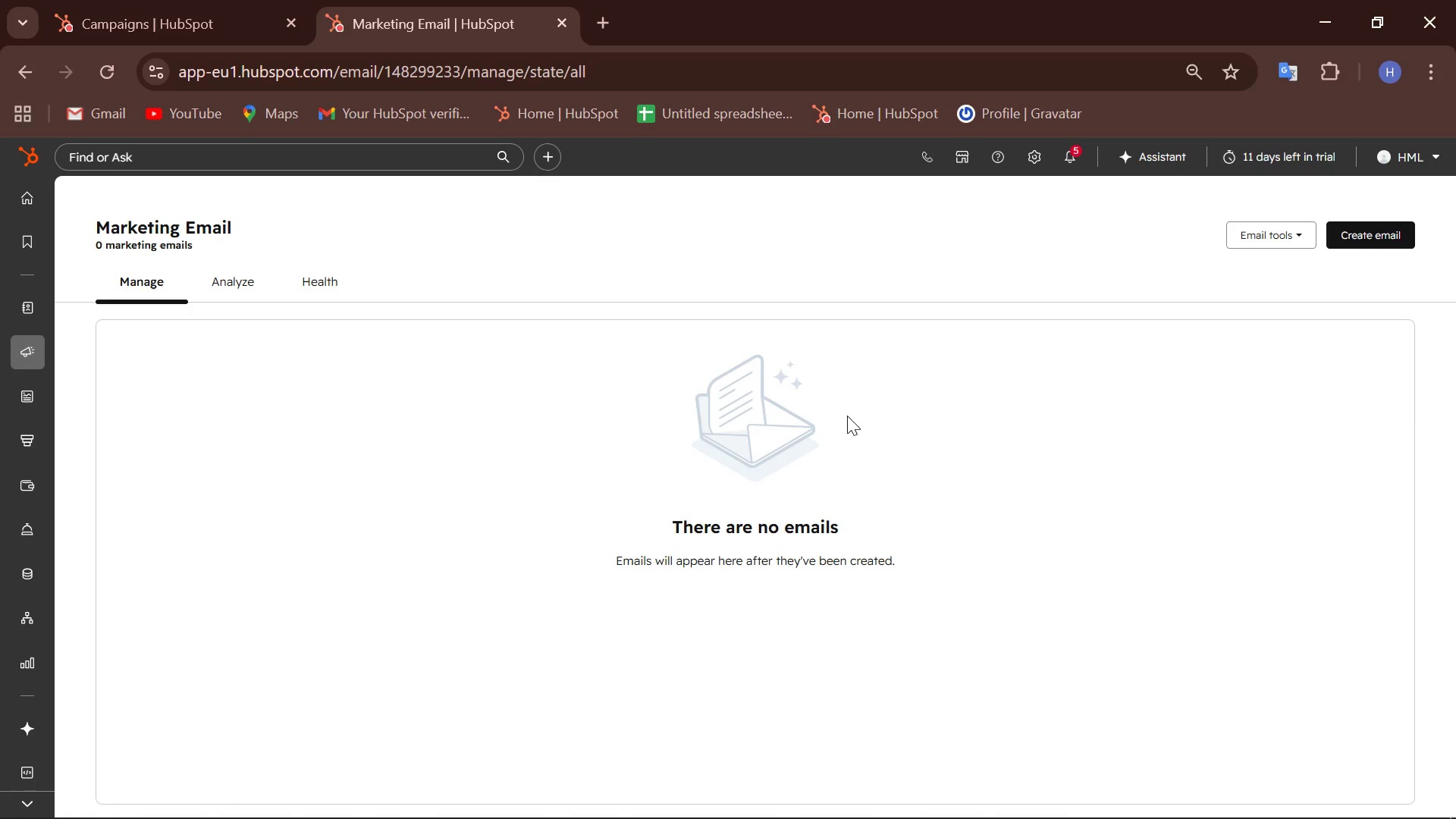 
wait(5.01)
 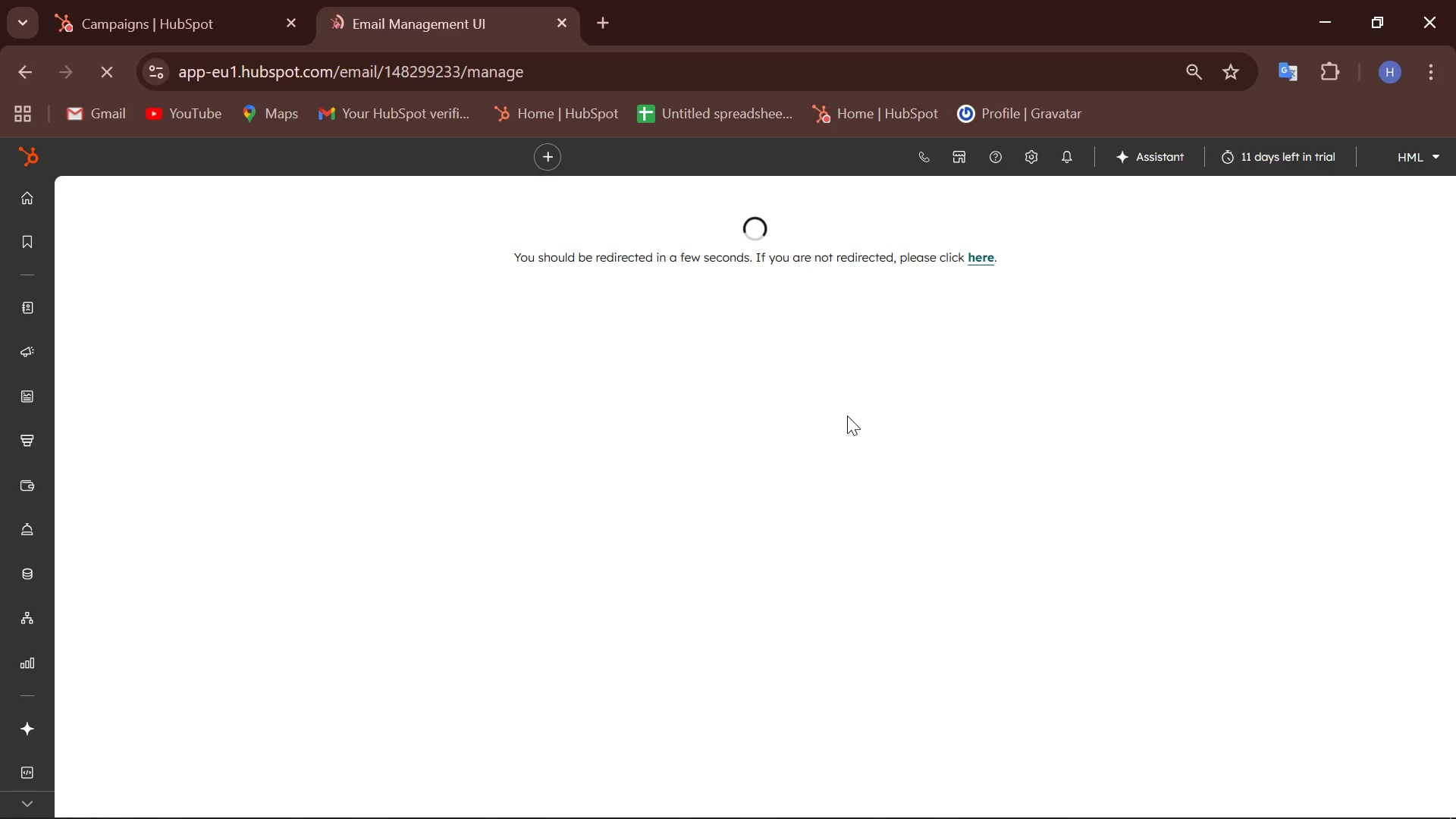 
mouse_move([265, 26])
 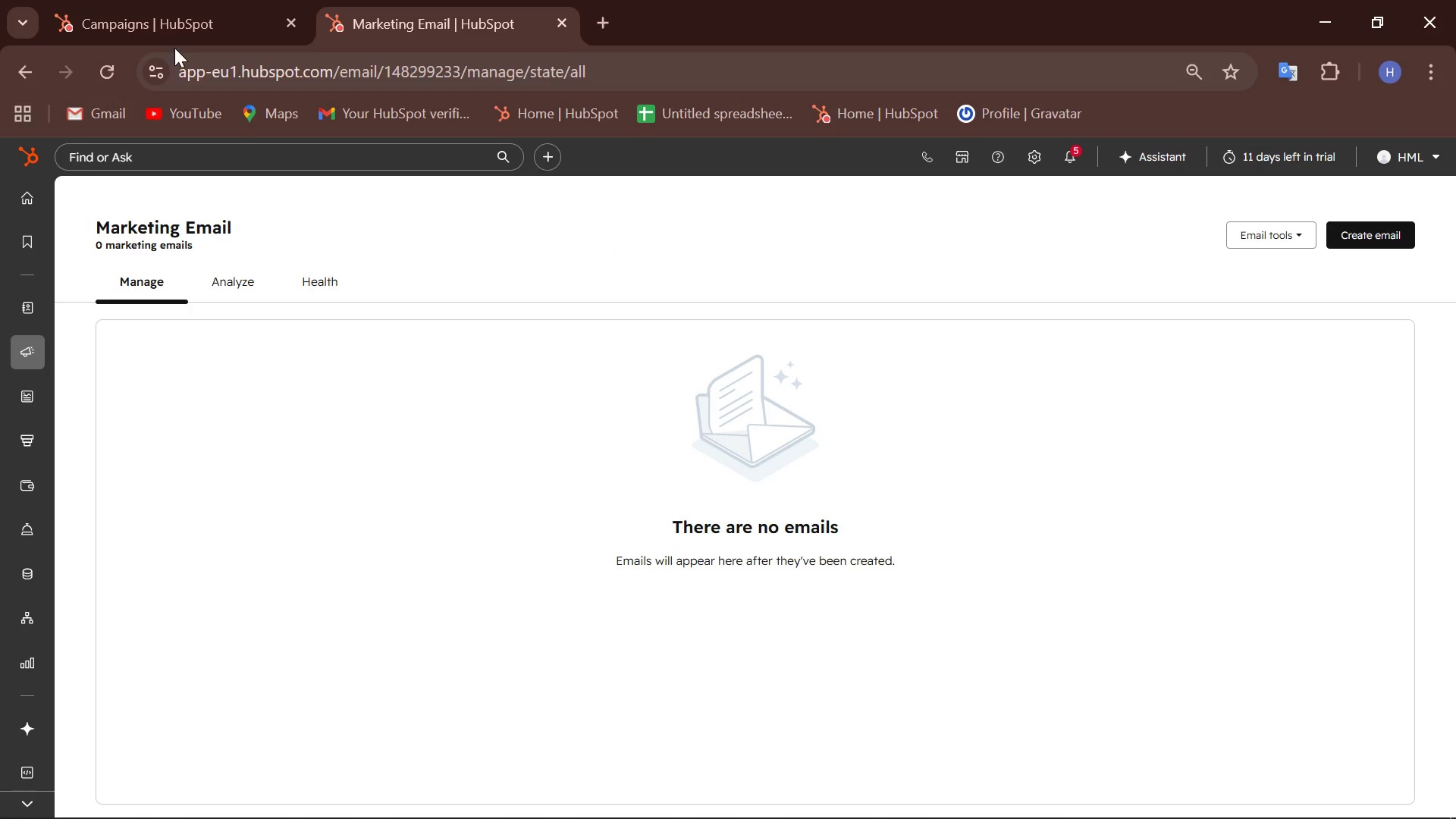 
left_click([190, 28])
 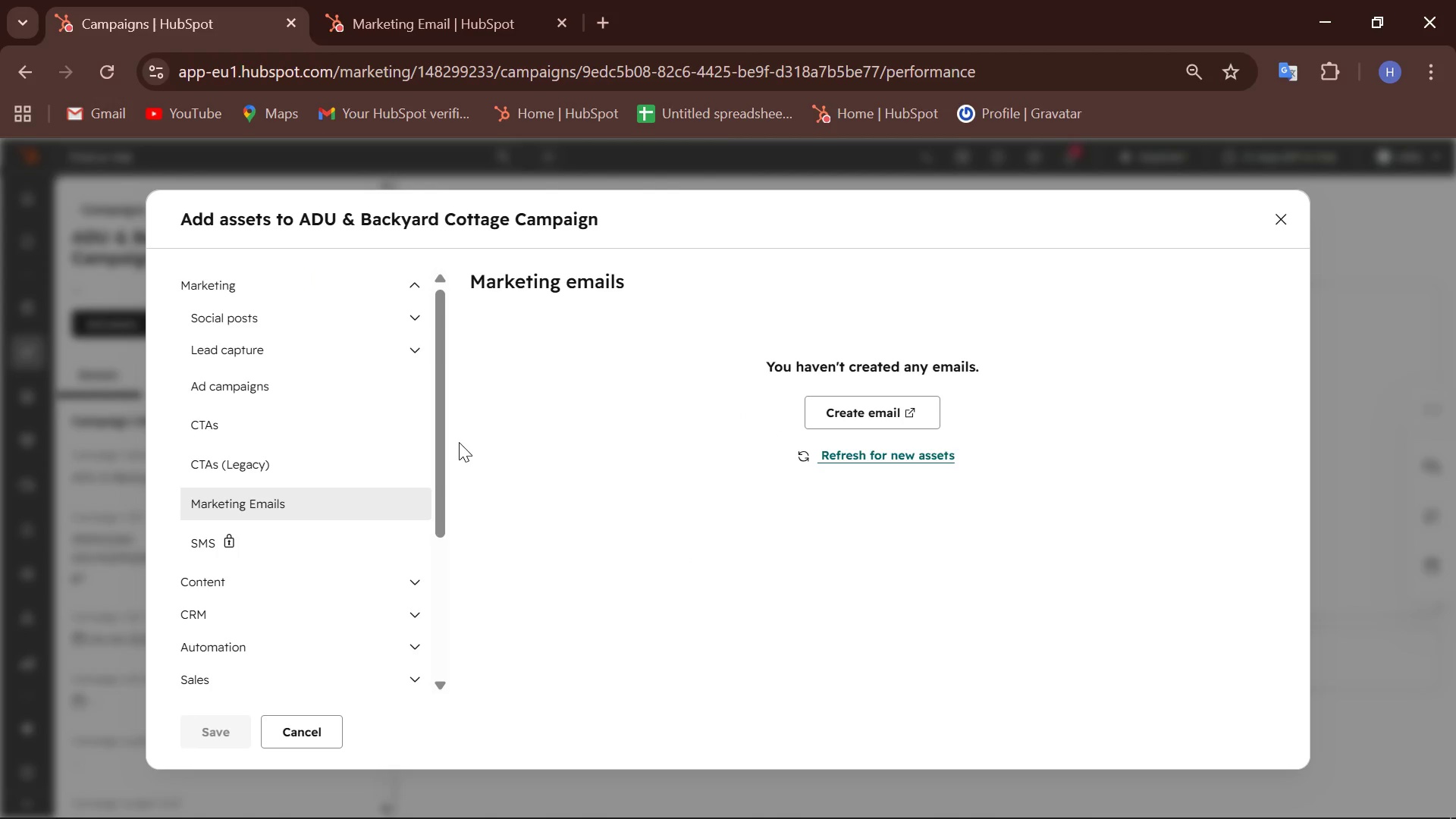 
wait(10.2)
 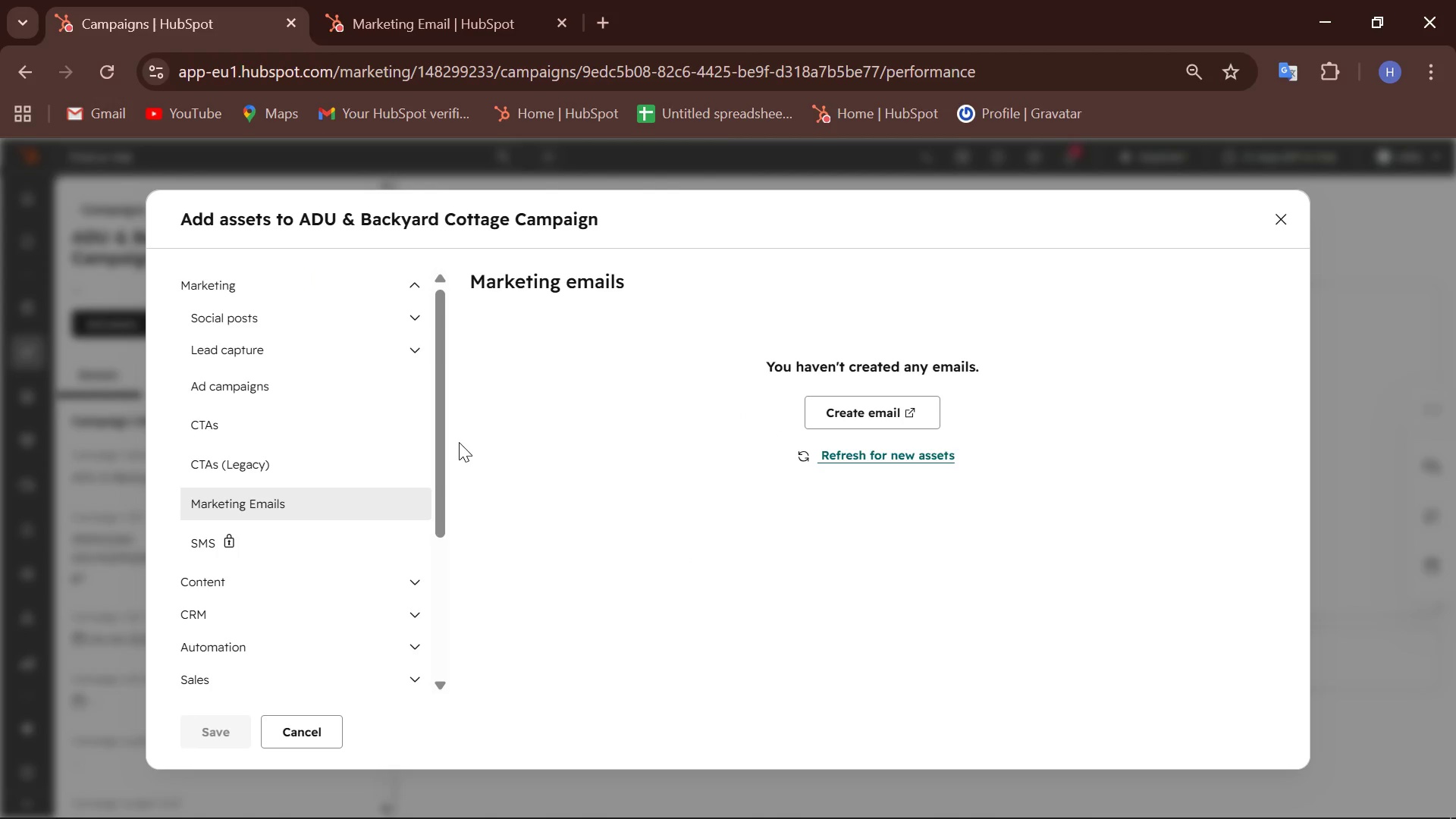 
scroll: coordinate [297, 520], scroll_direction: down, amount: 4.0
 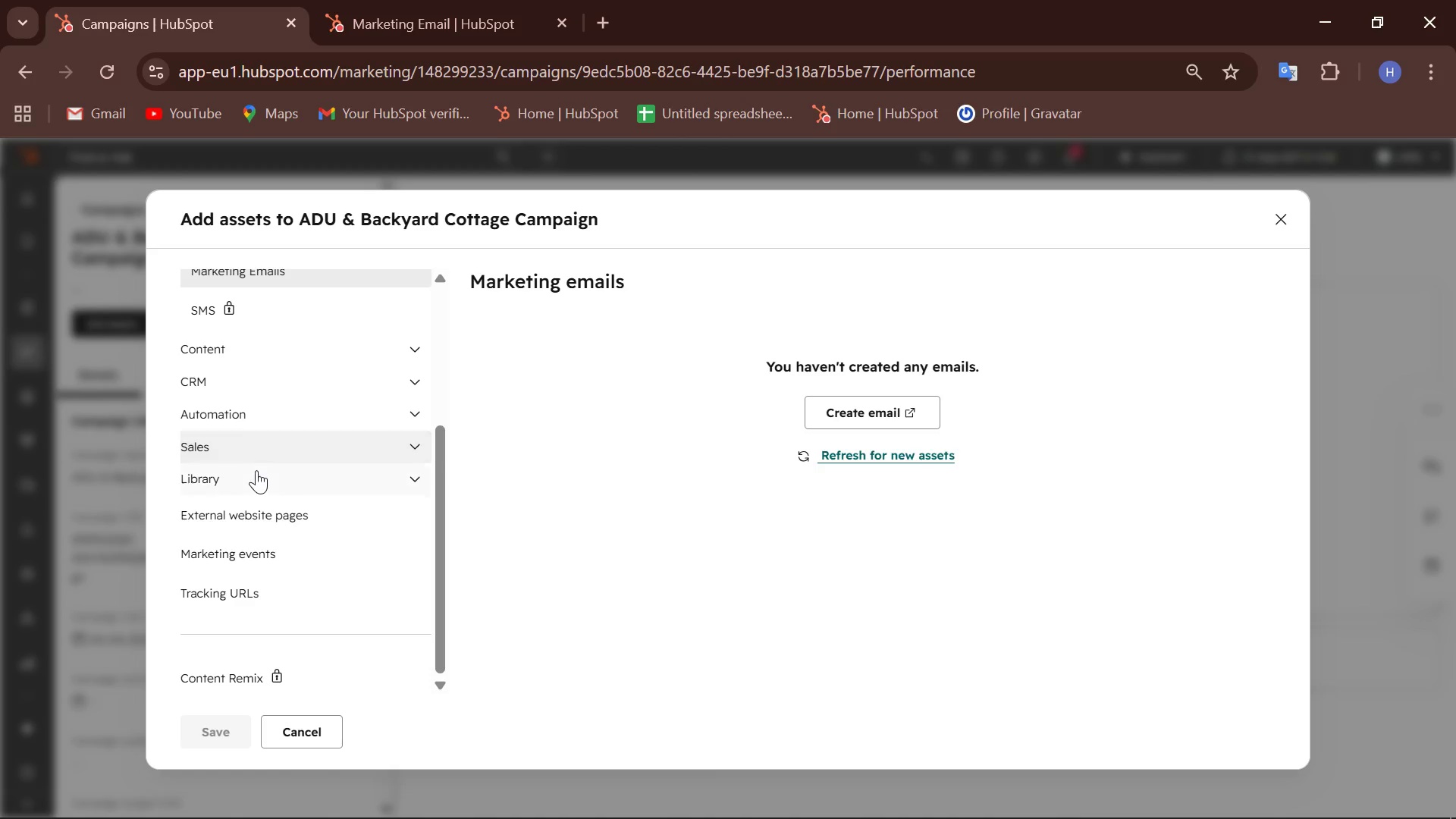 
scroll: coordinate [265, 474], scroll_direction: none, amount: 0.0
 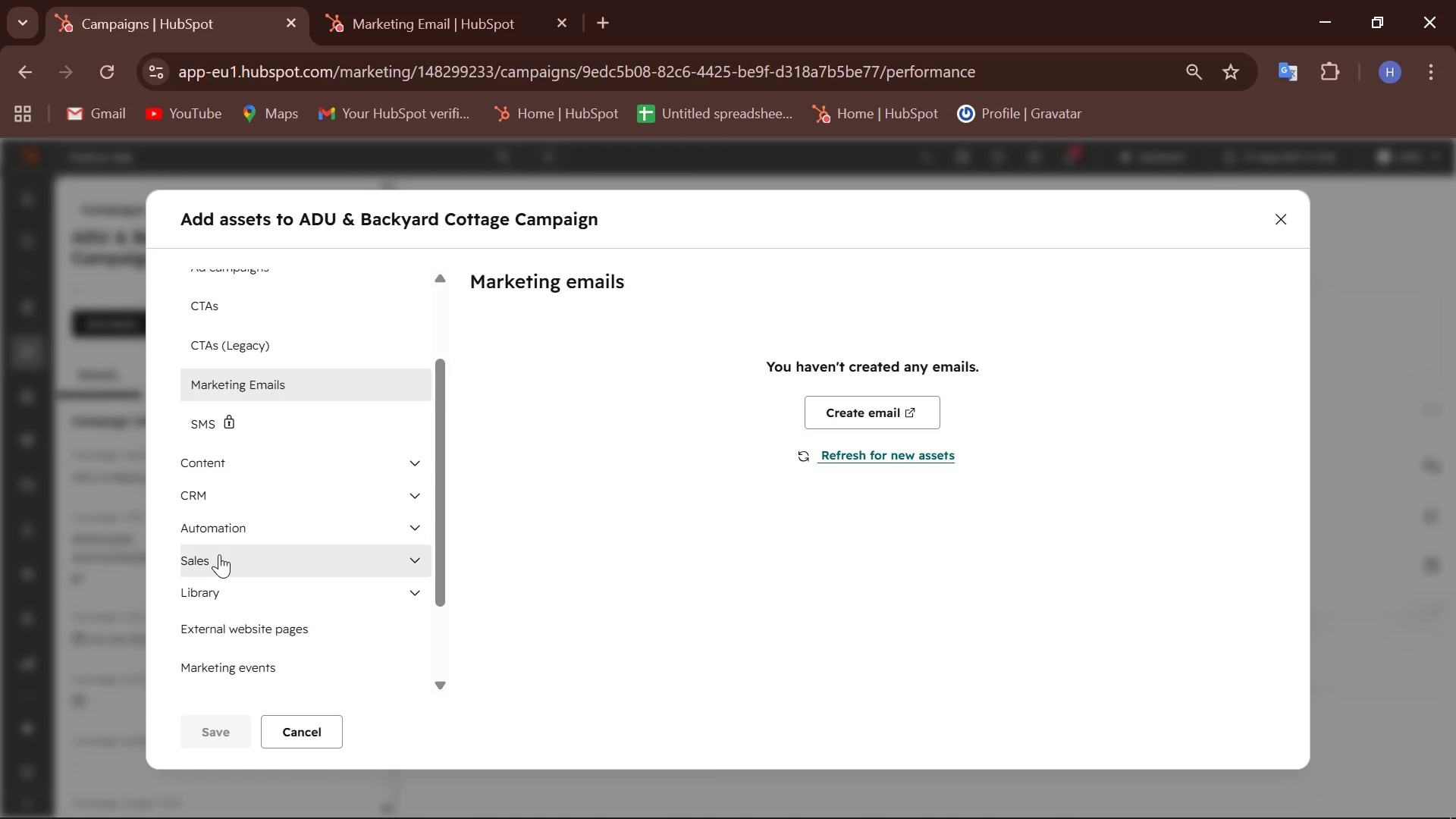 
scroll: coordinate [219, 554], scroll_direction: up, amount: 3.0
 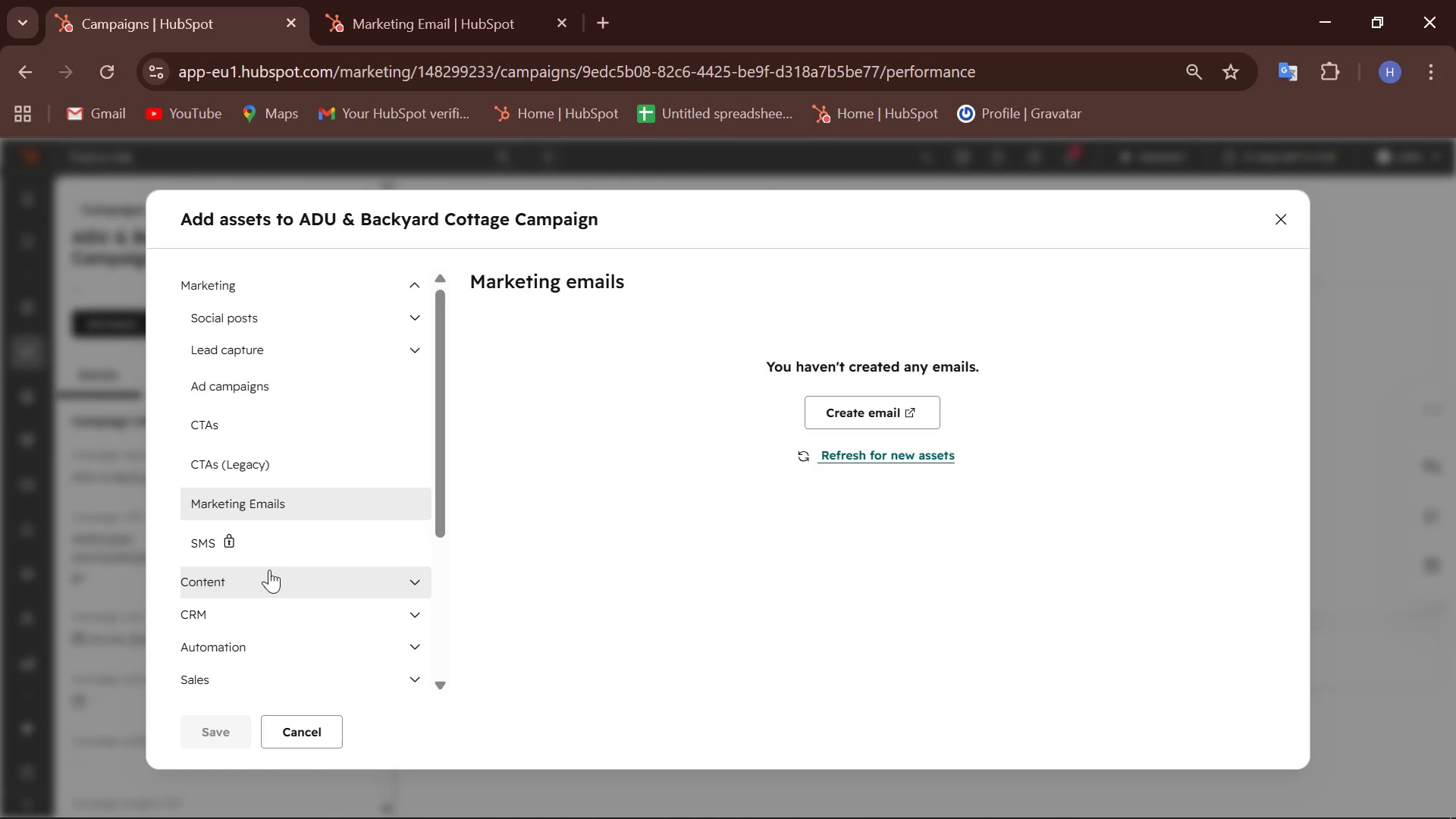 
wait(34.22)
 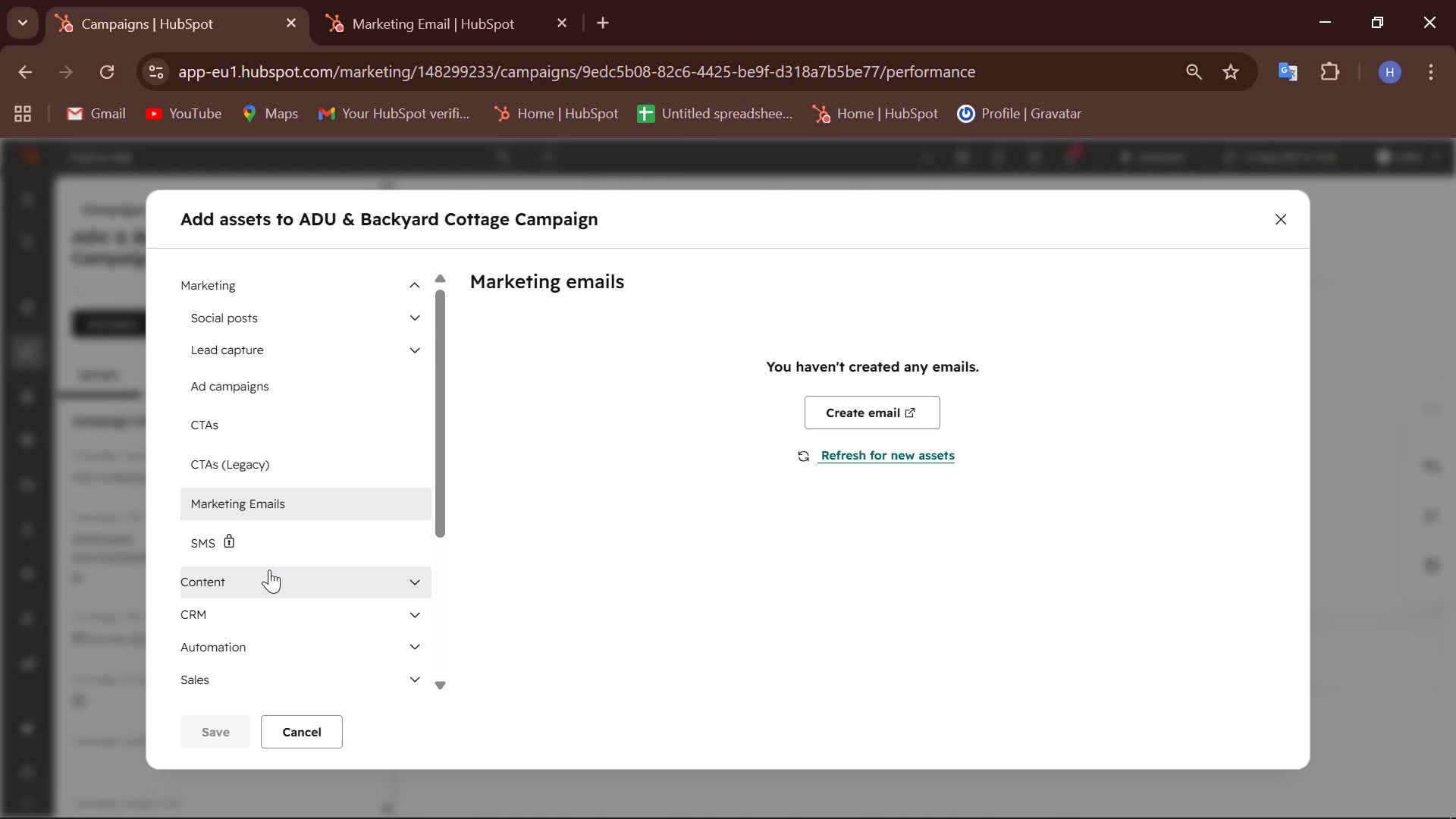 
scroll: coordinate [339, 369], scroll_direction: up, amount: 4.0
 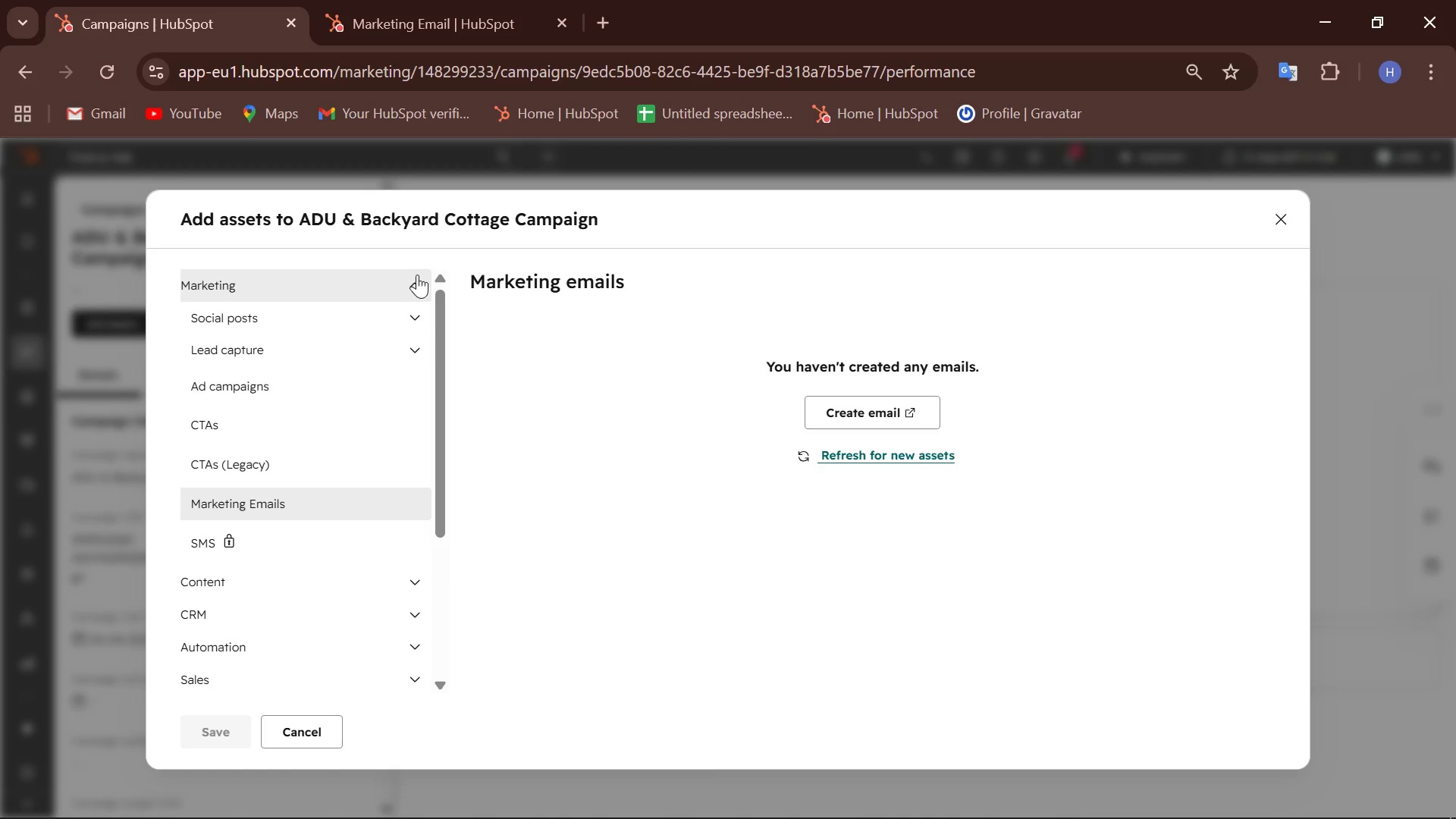 
left_click([410, 278])
 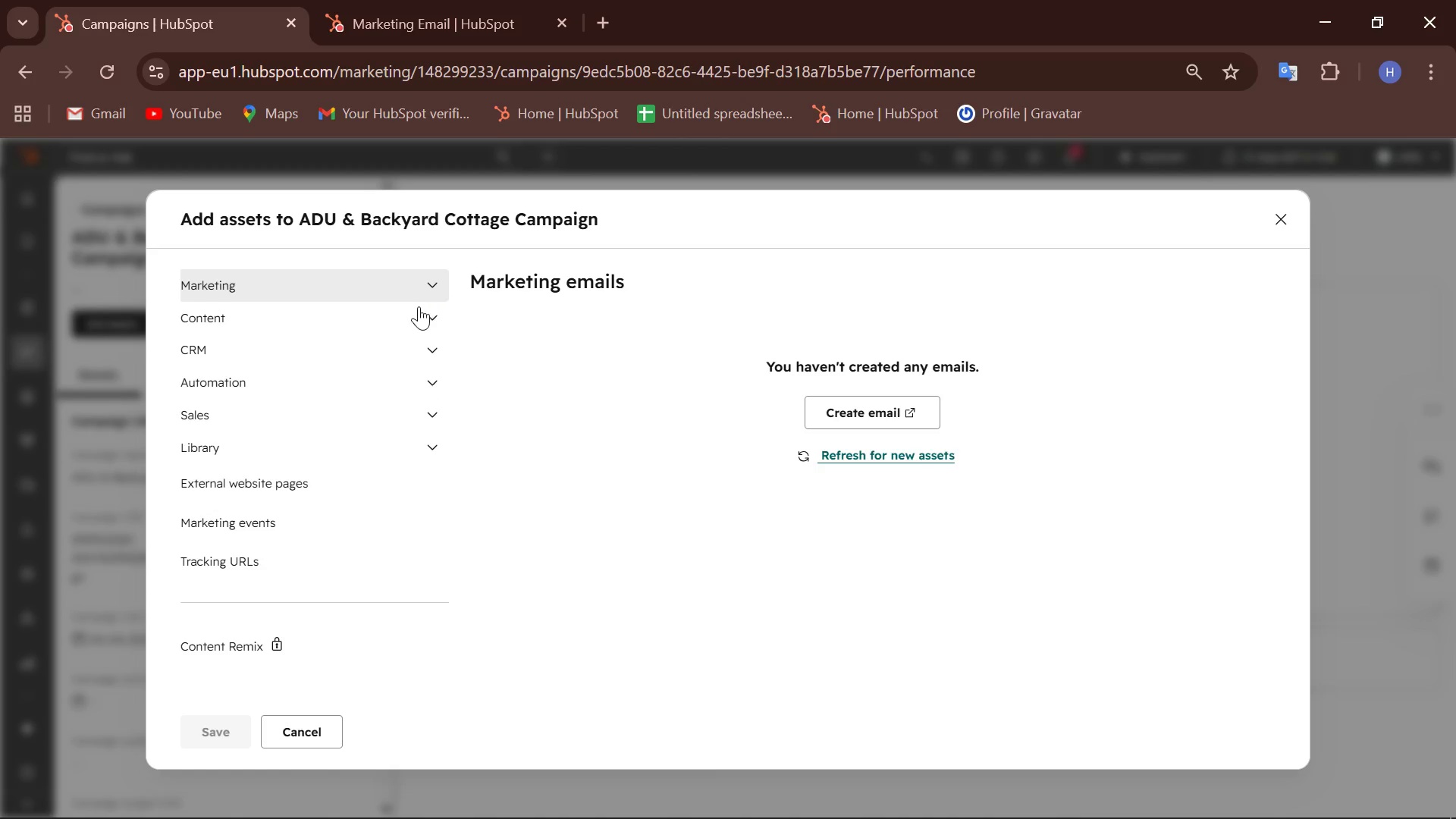 
left_click([419, 308])
 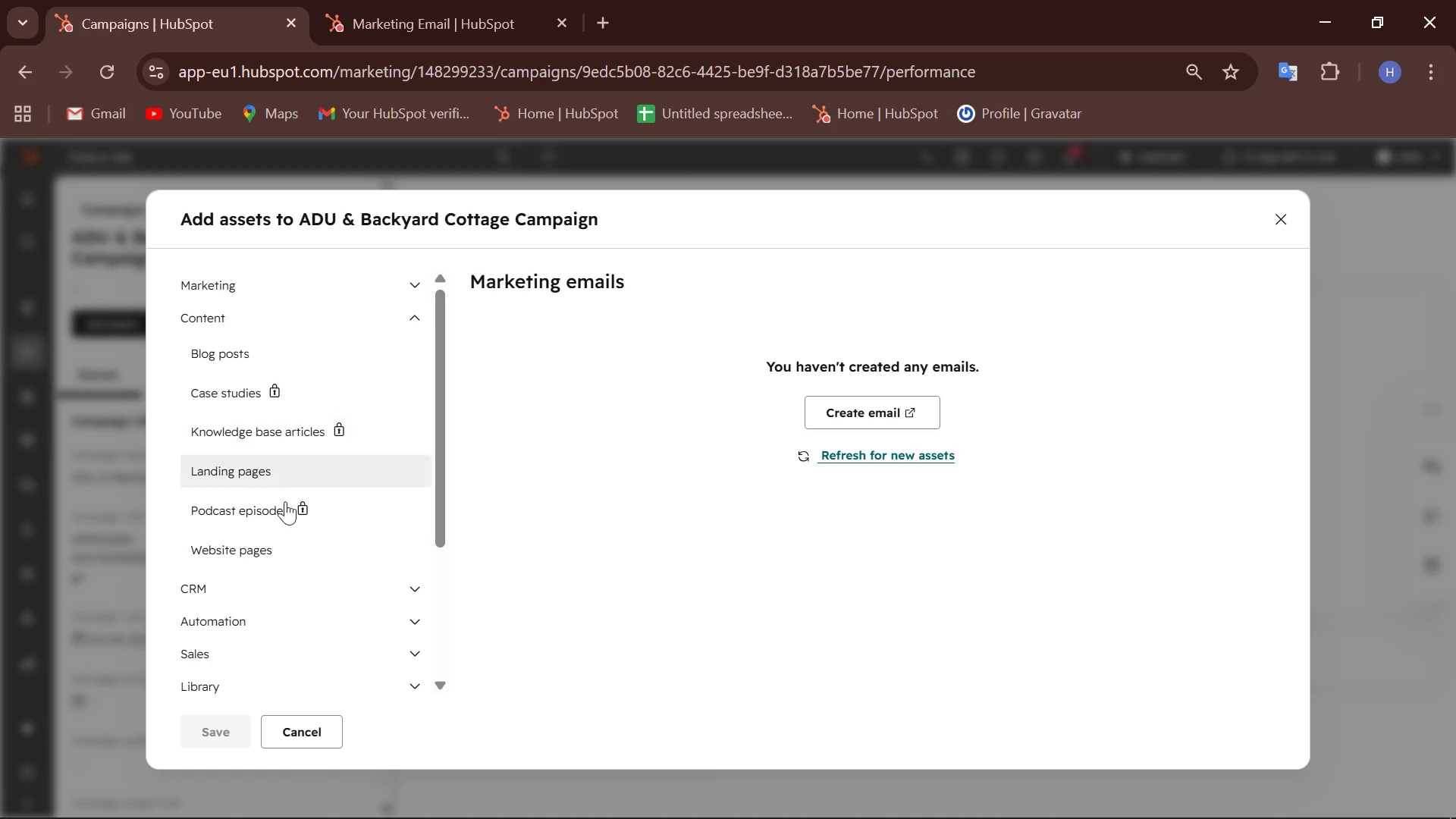 
left_click([381, 325])
 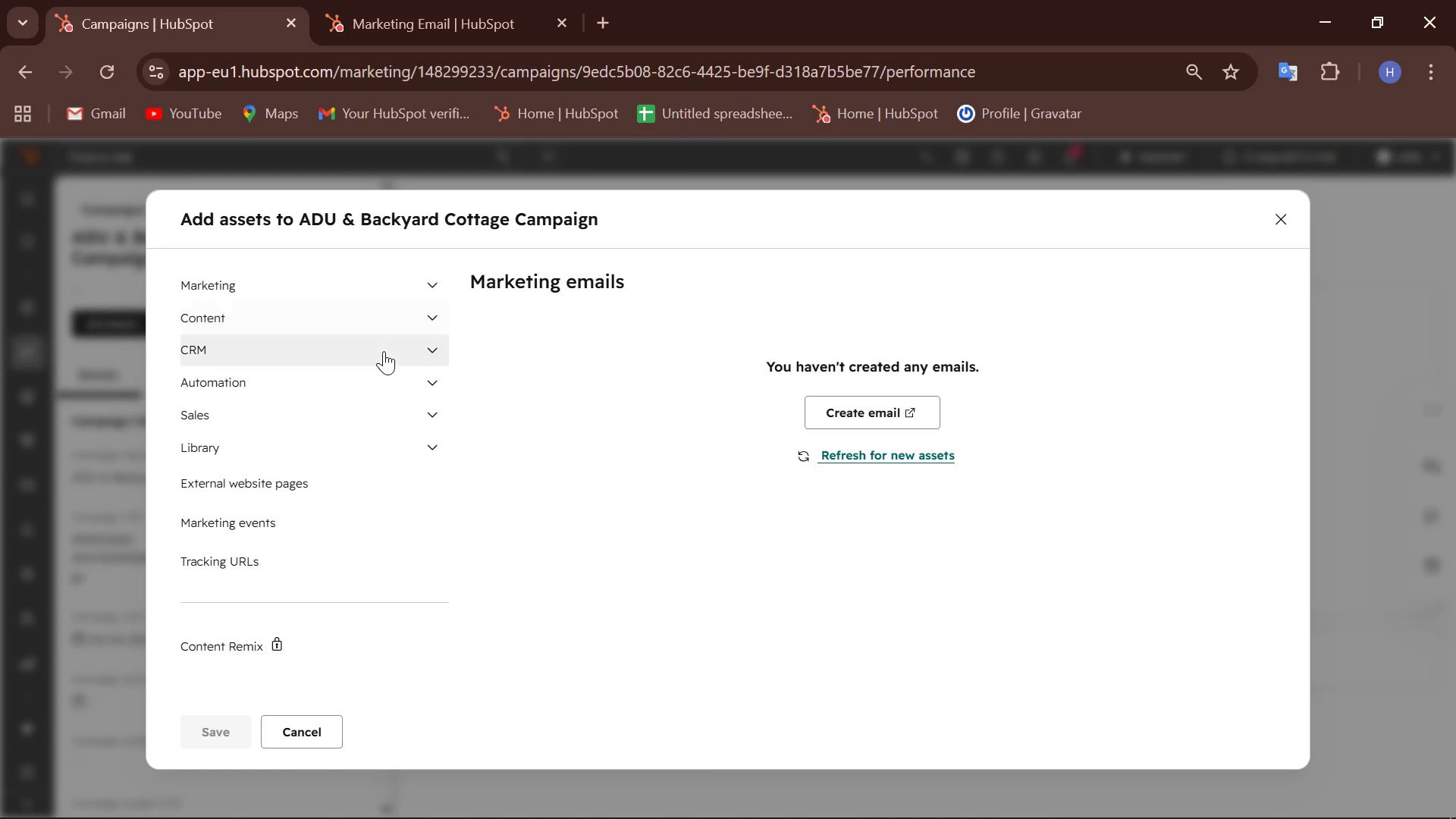 
left_click([384, 353])
 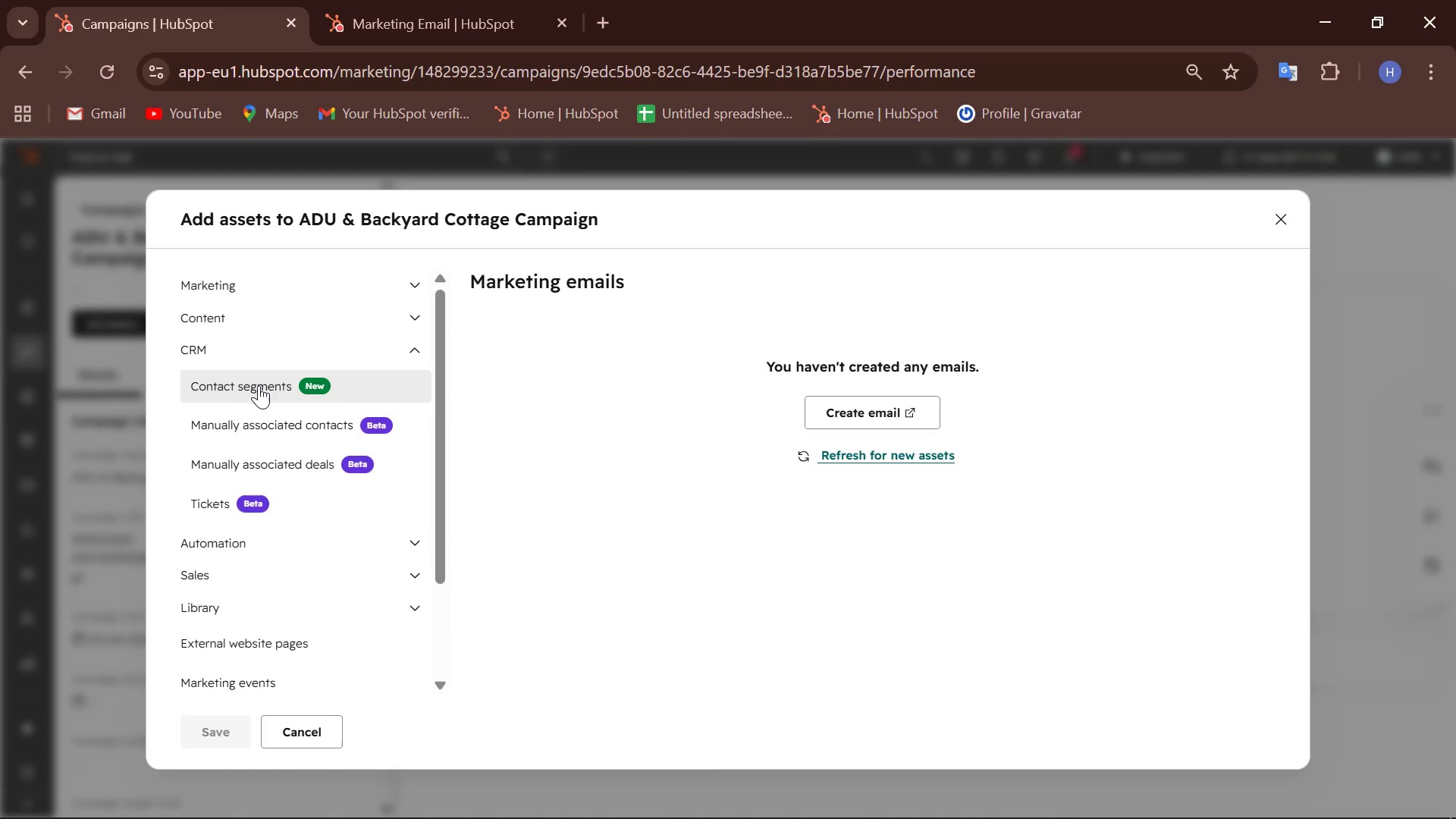 
wait(49.61)
 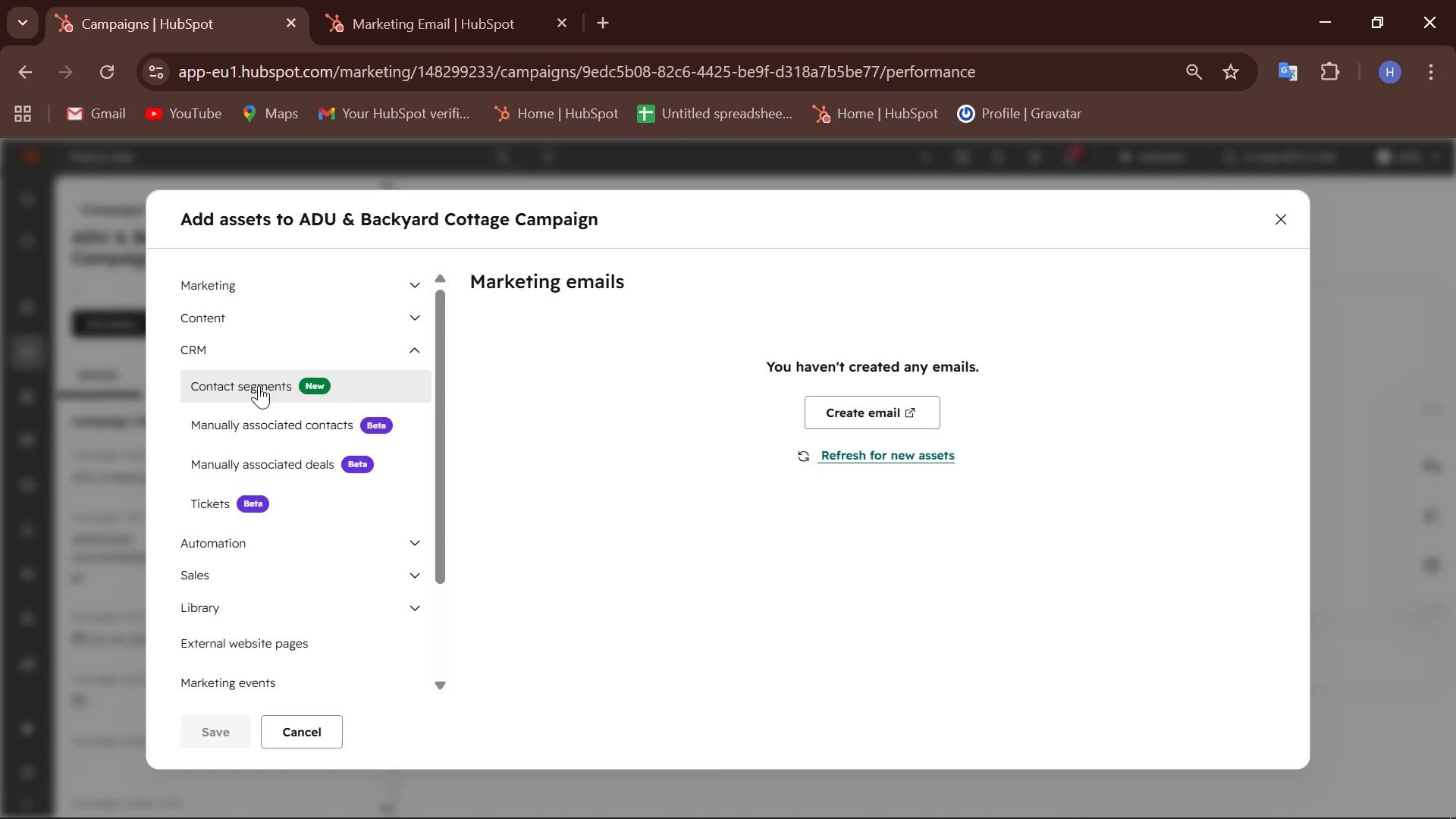 
left_click([1282, 212])
 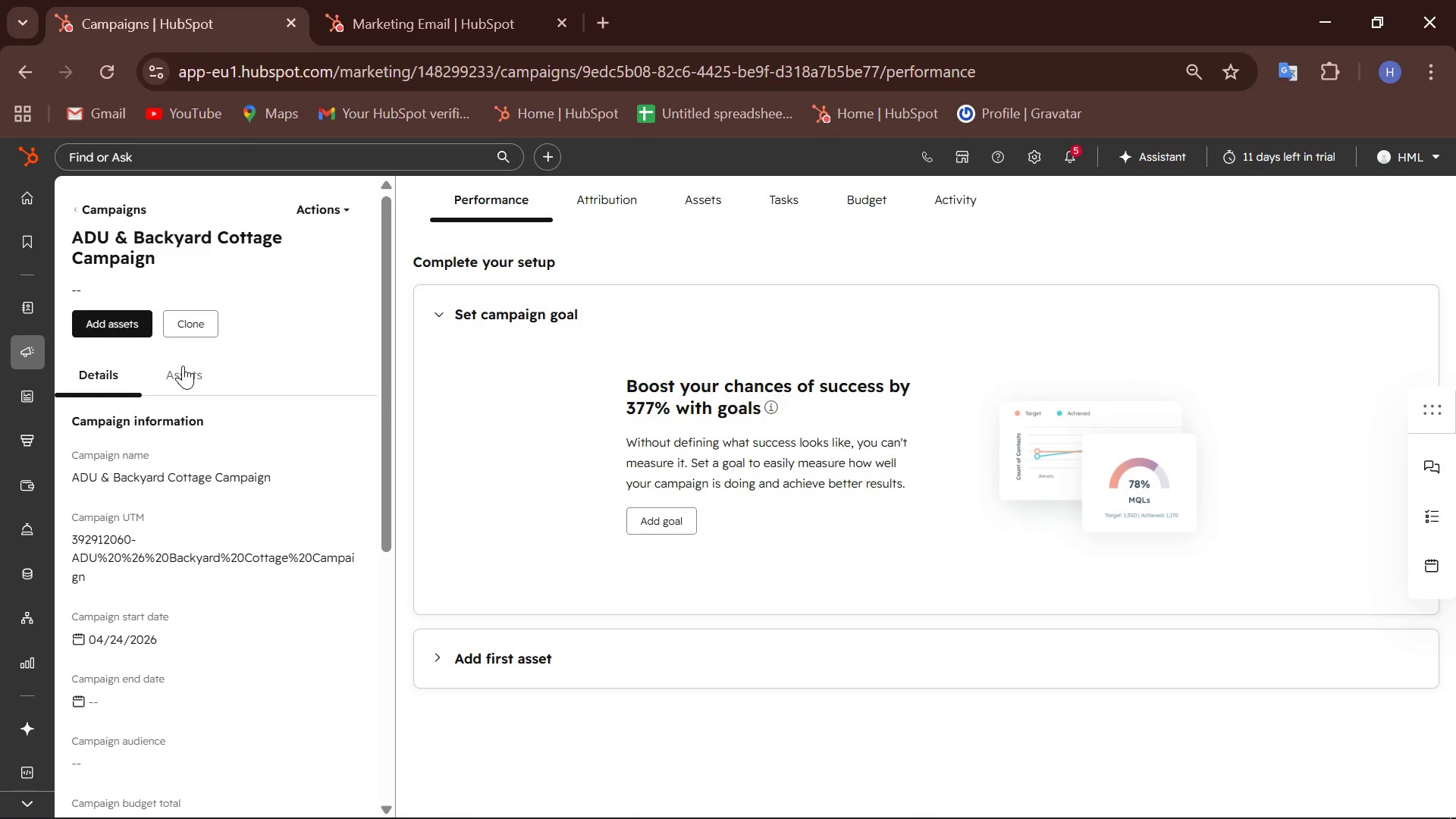 
wait(6.69)
 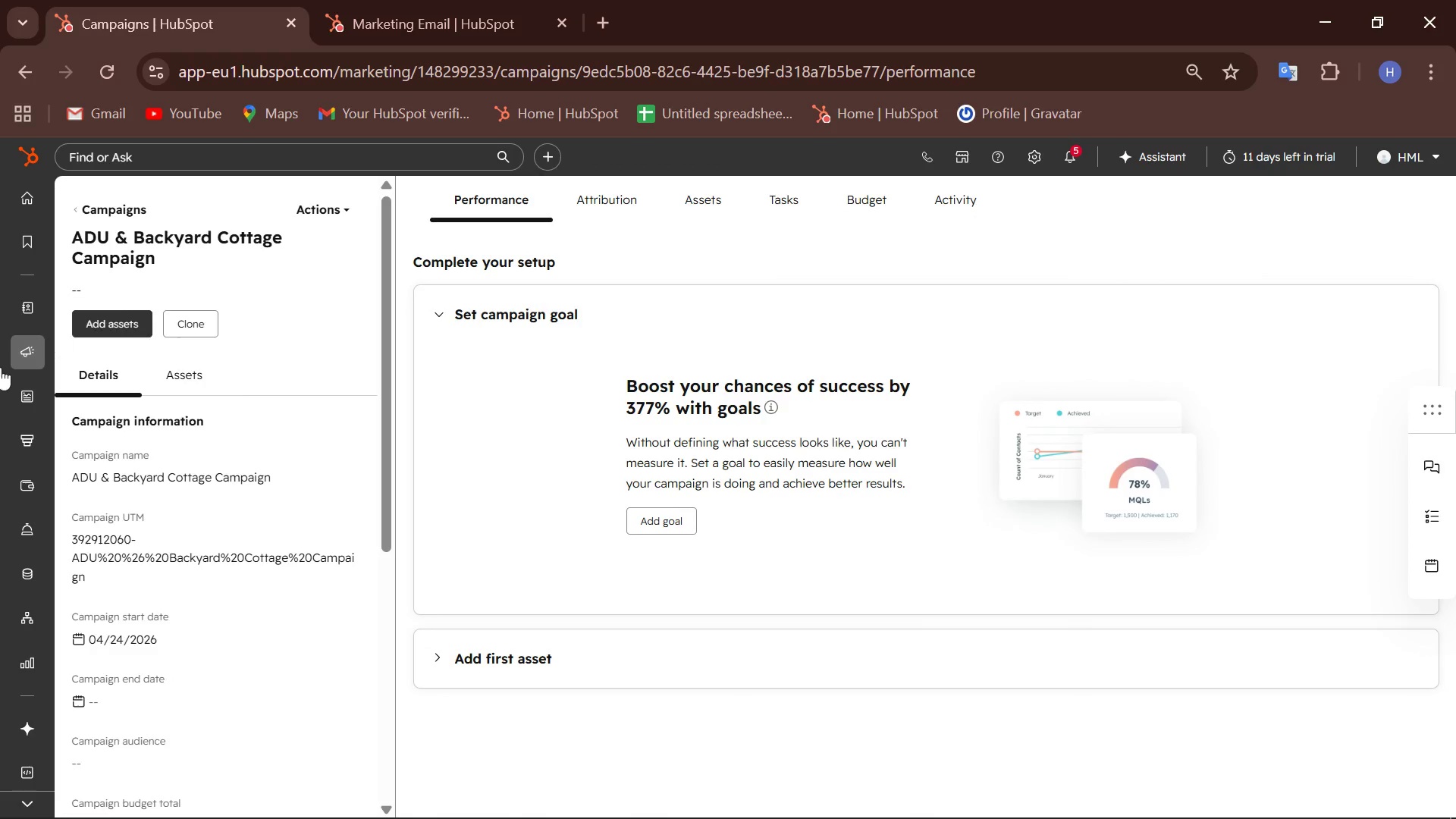 
mouse_move([26, 264])
 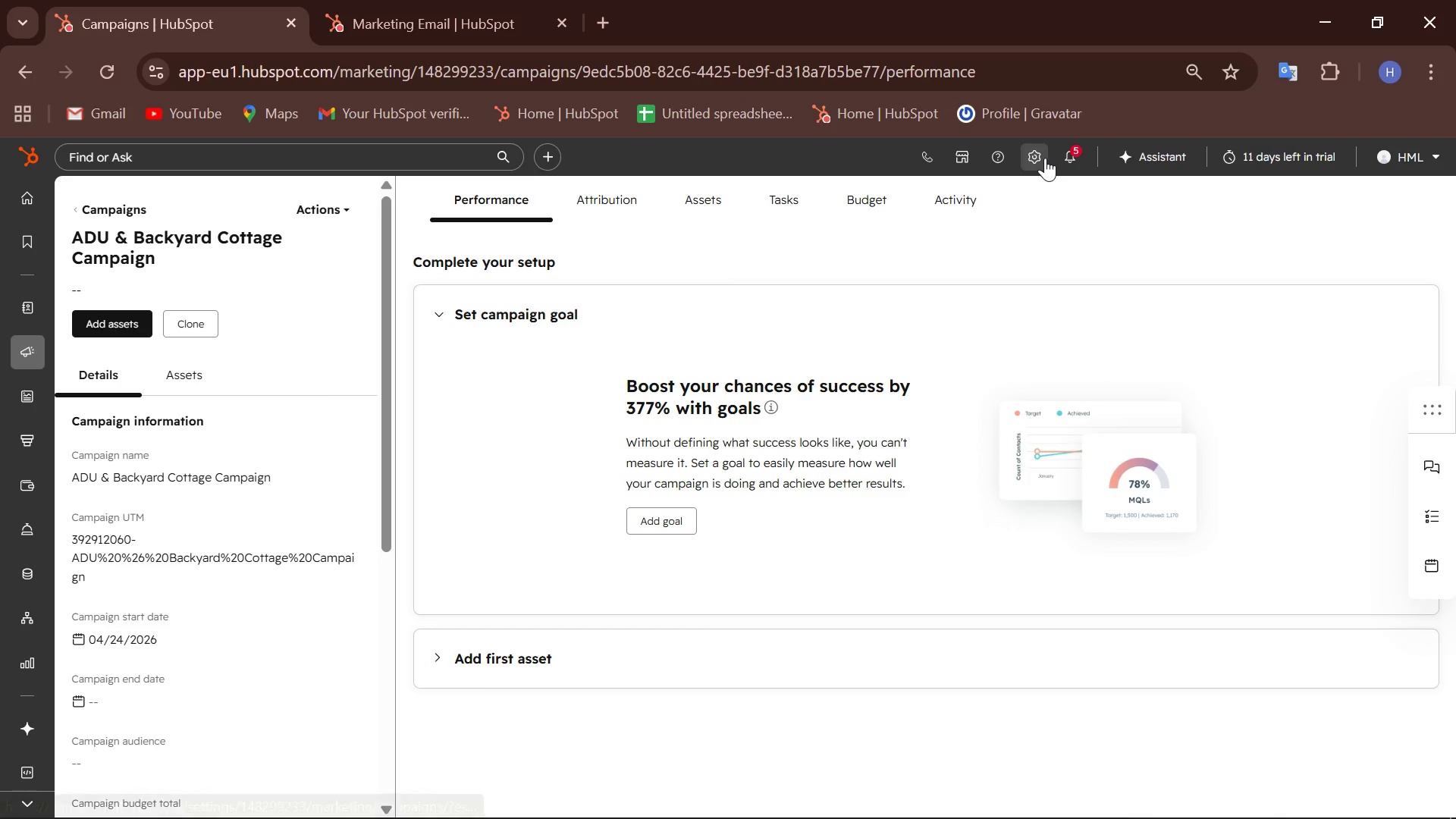 
left_click([1042, 158])
 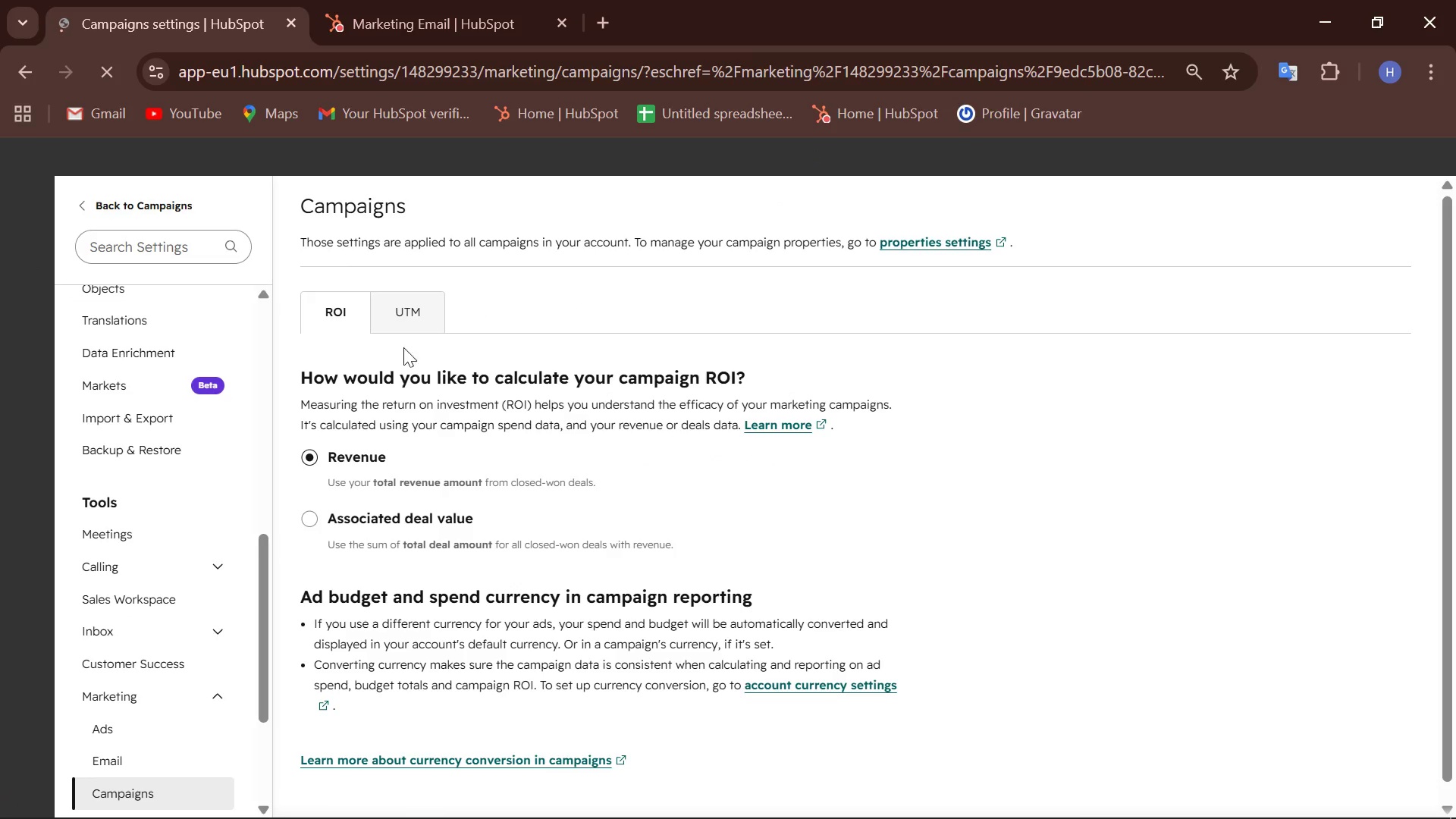 
scroll: coordinate [155, 472], scroll_direction: down, amount: 5.0
 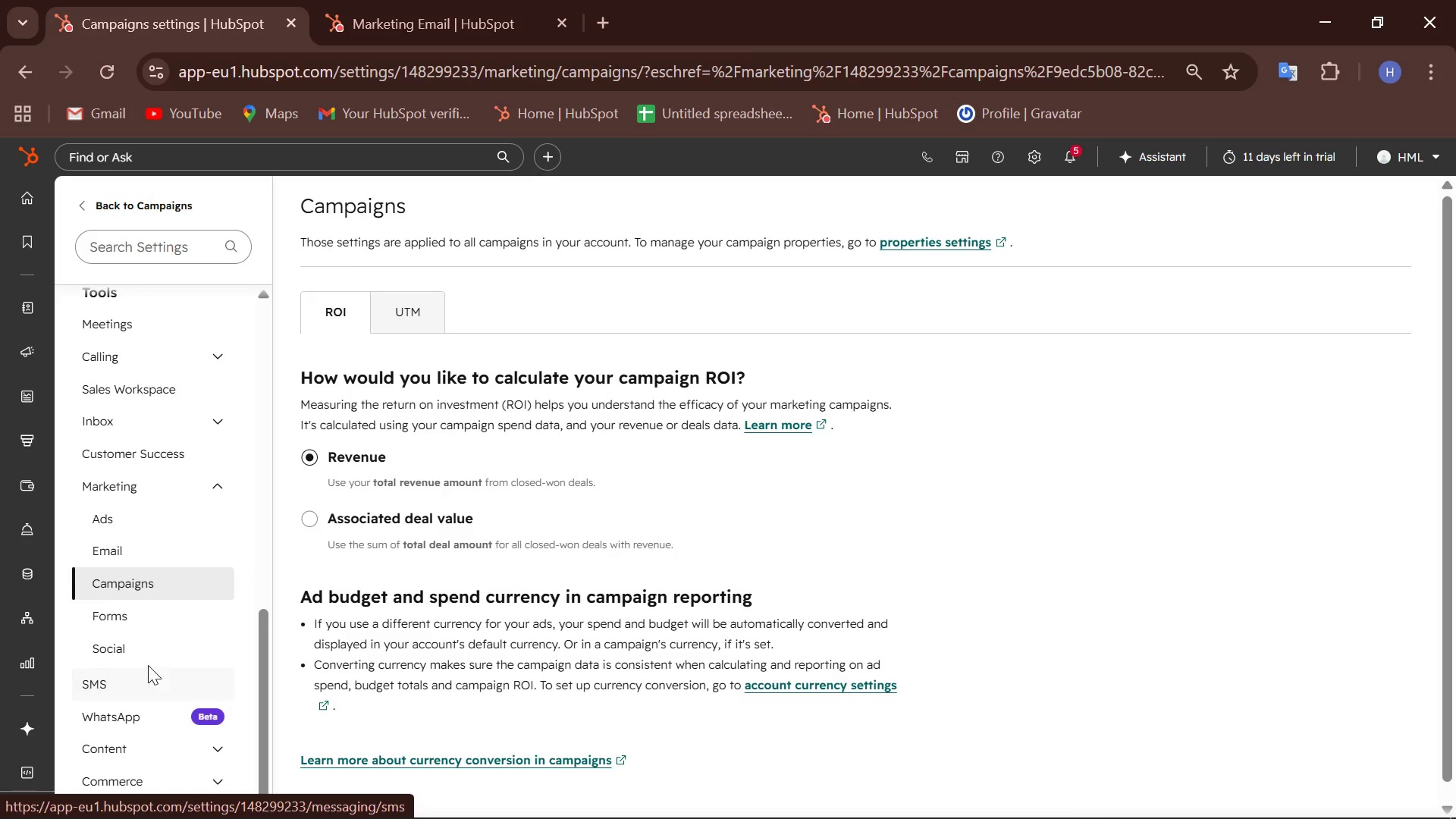 
scroll: coordinate [144, 612], scroll_direction: none, amount: 0.0
 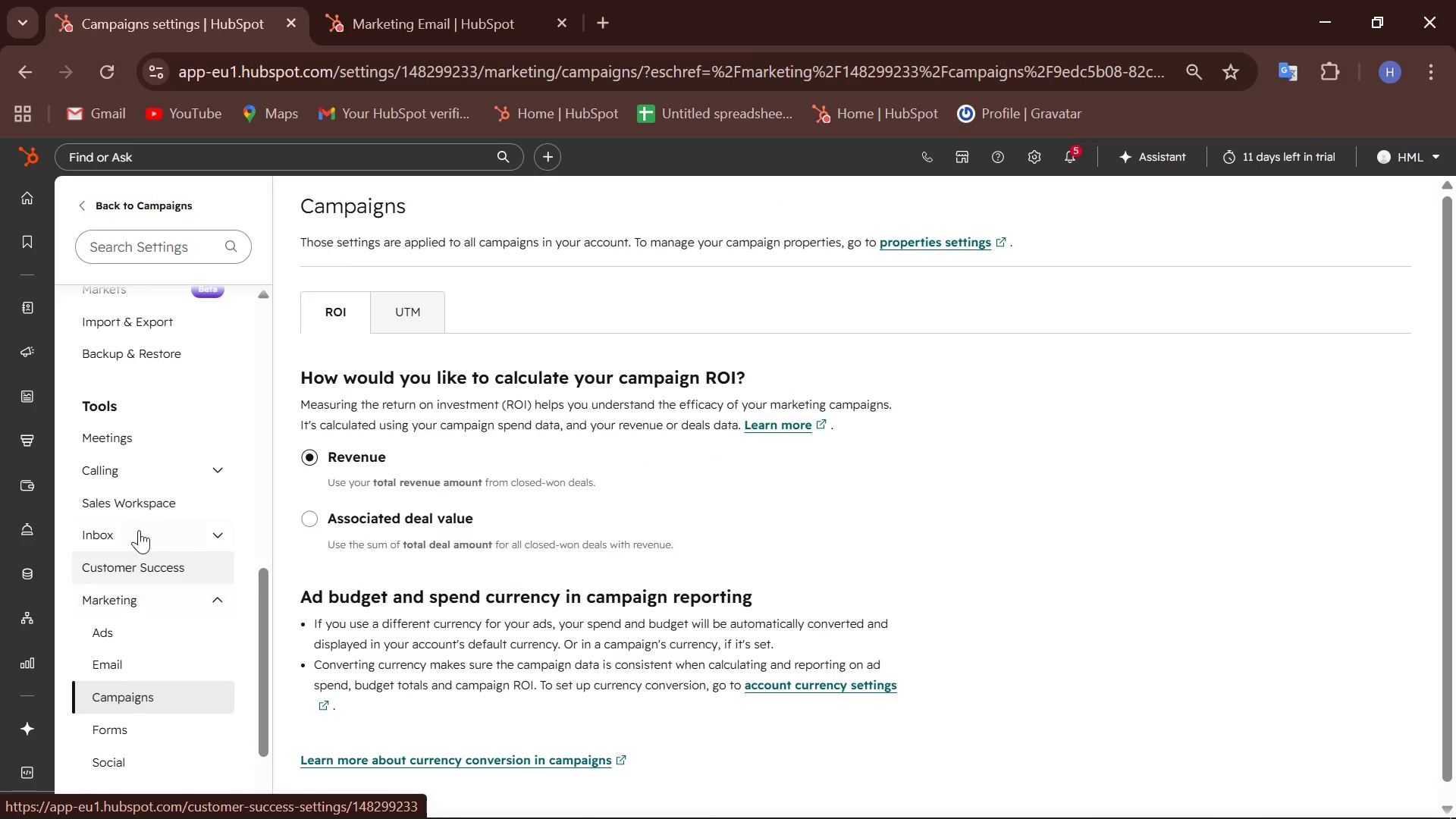 
scroll: coordinate [133, 499], scroll_direction: up, amount: 1.0
 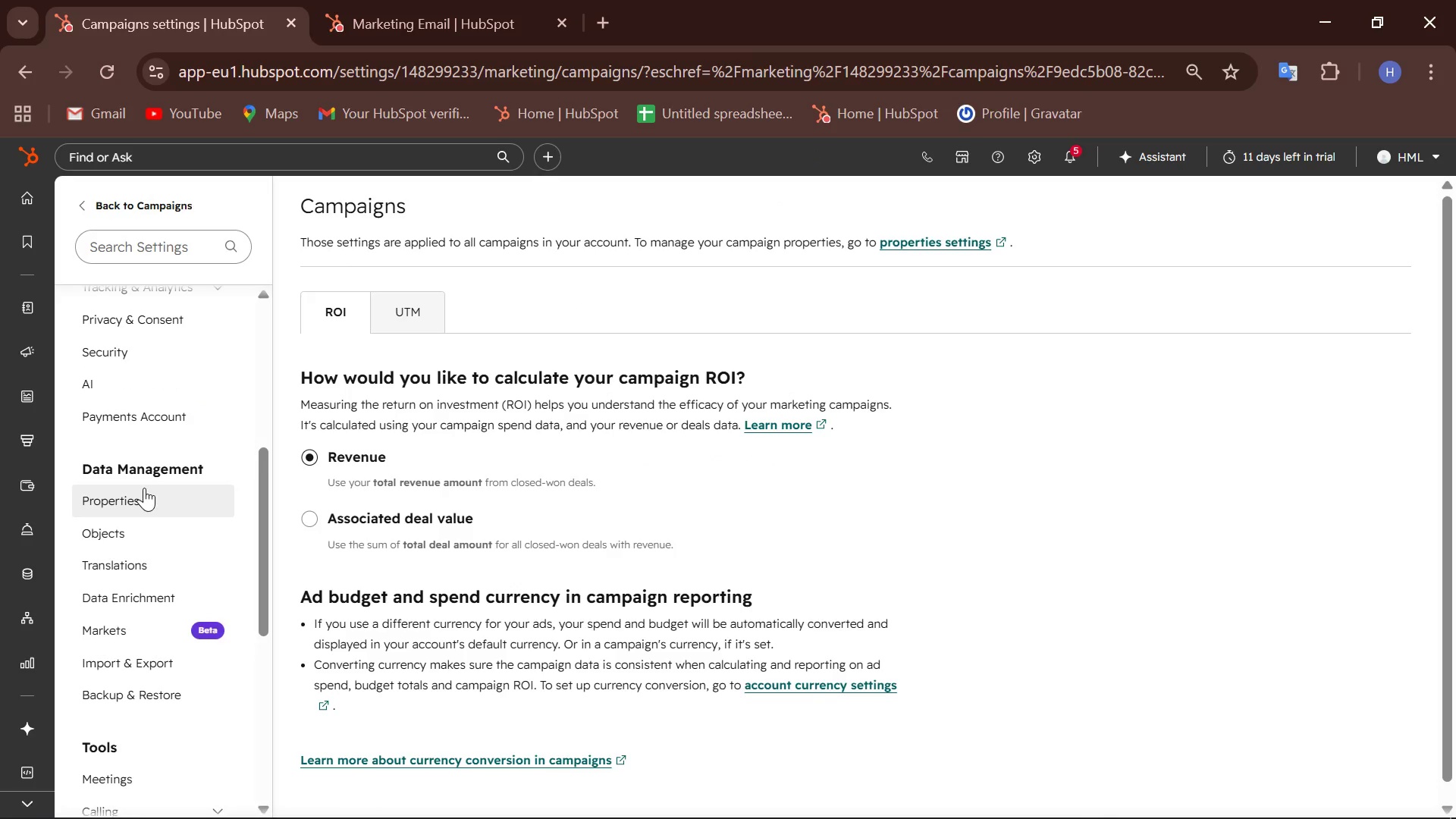 
left_click([134, 500])
 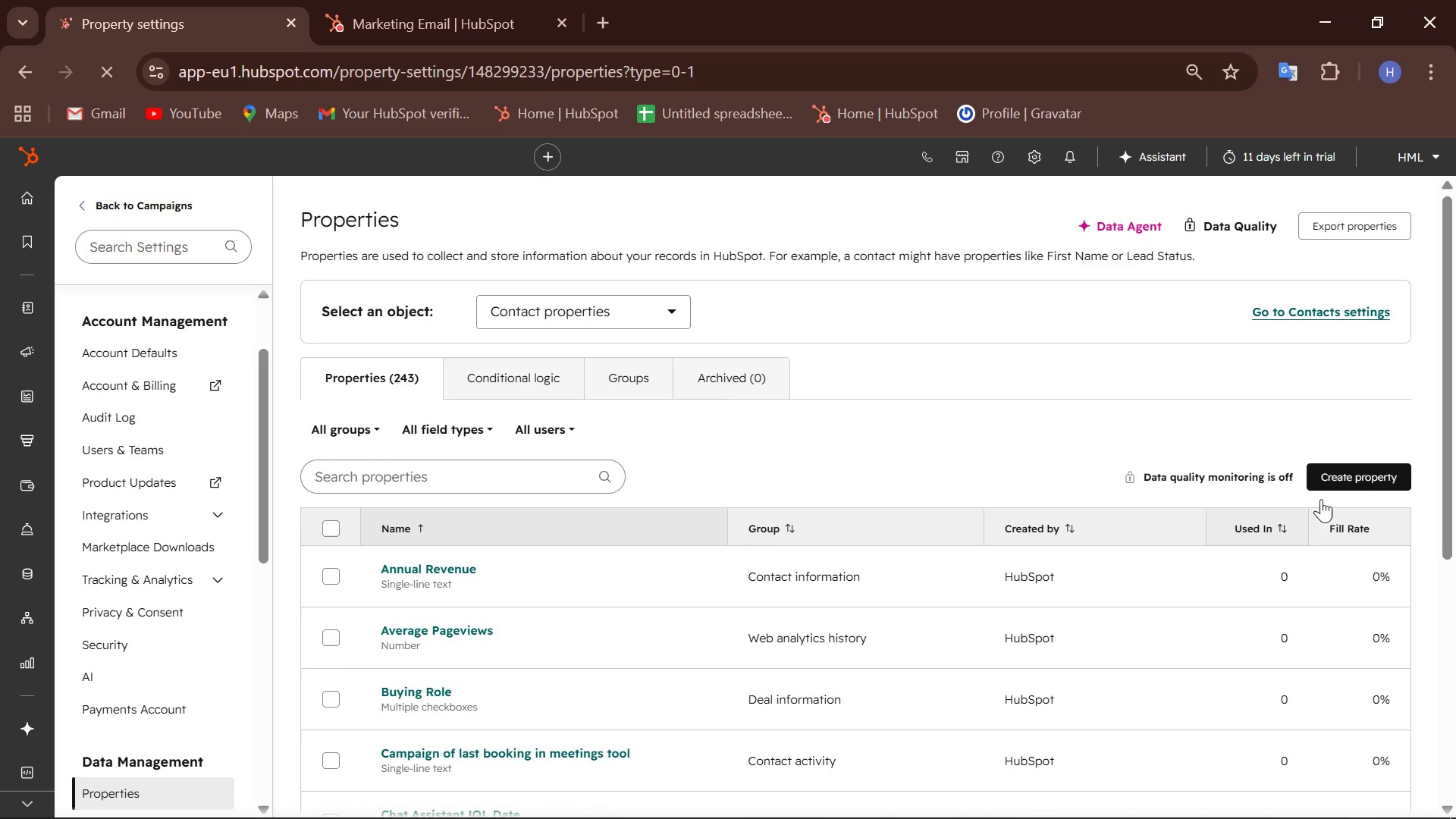 
left_click([1361, 481])
 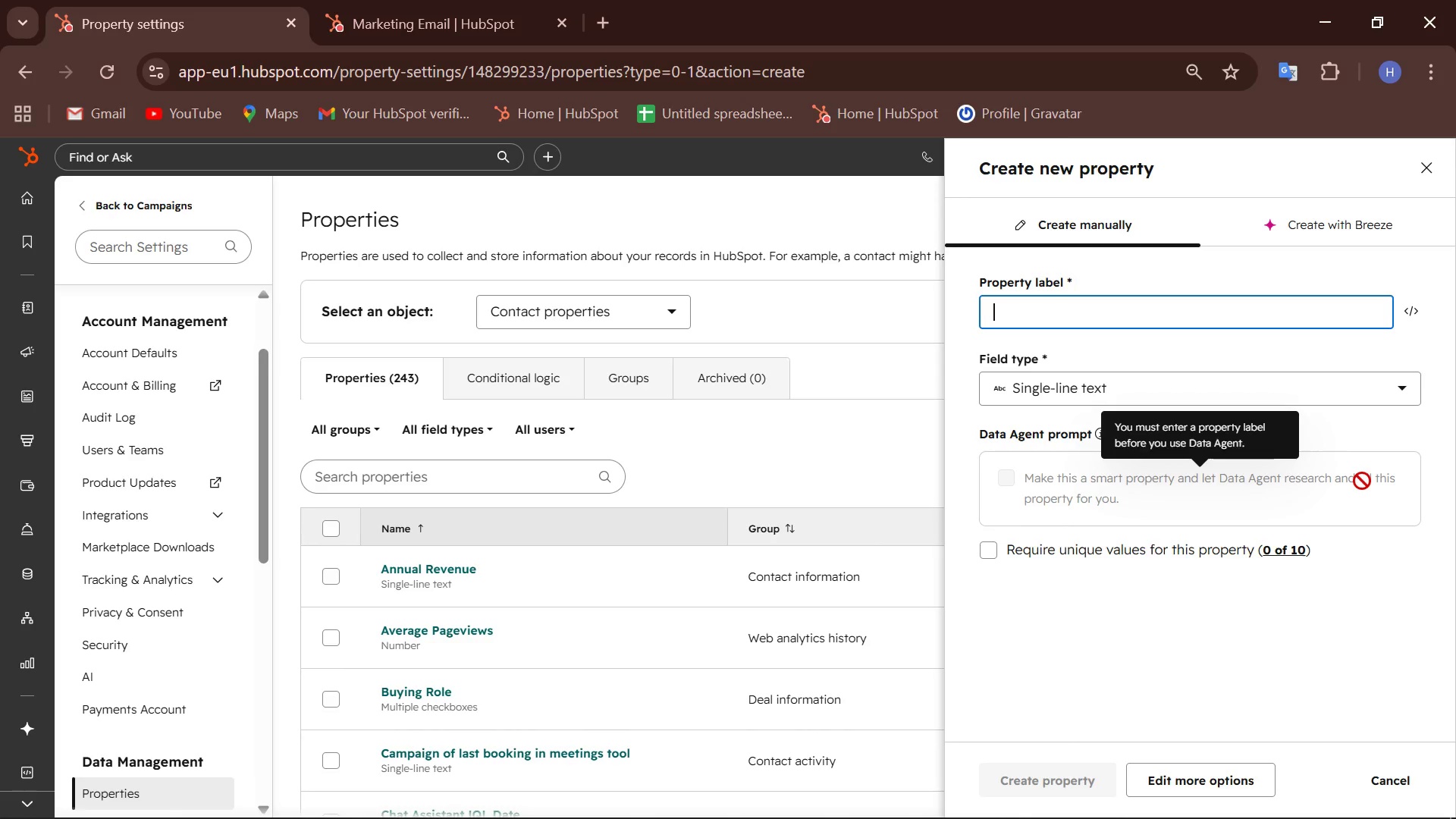 
wait(16.72)
 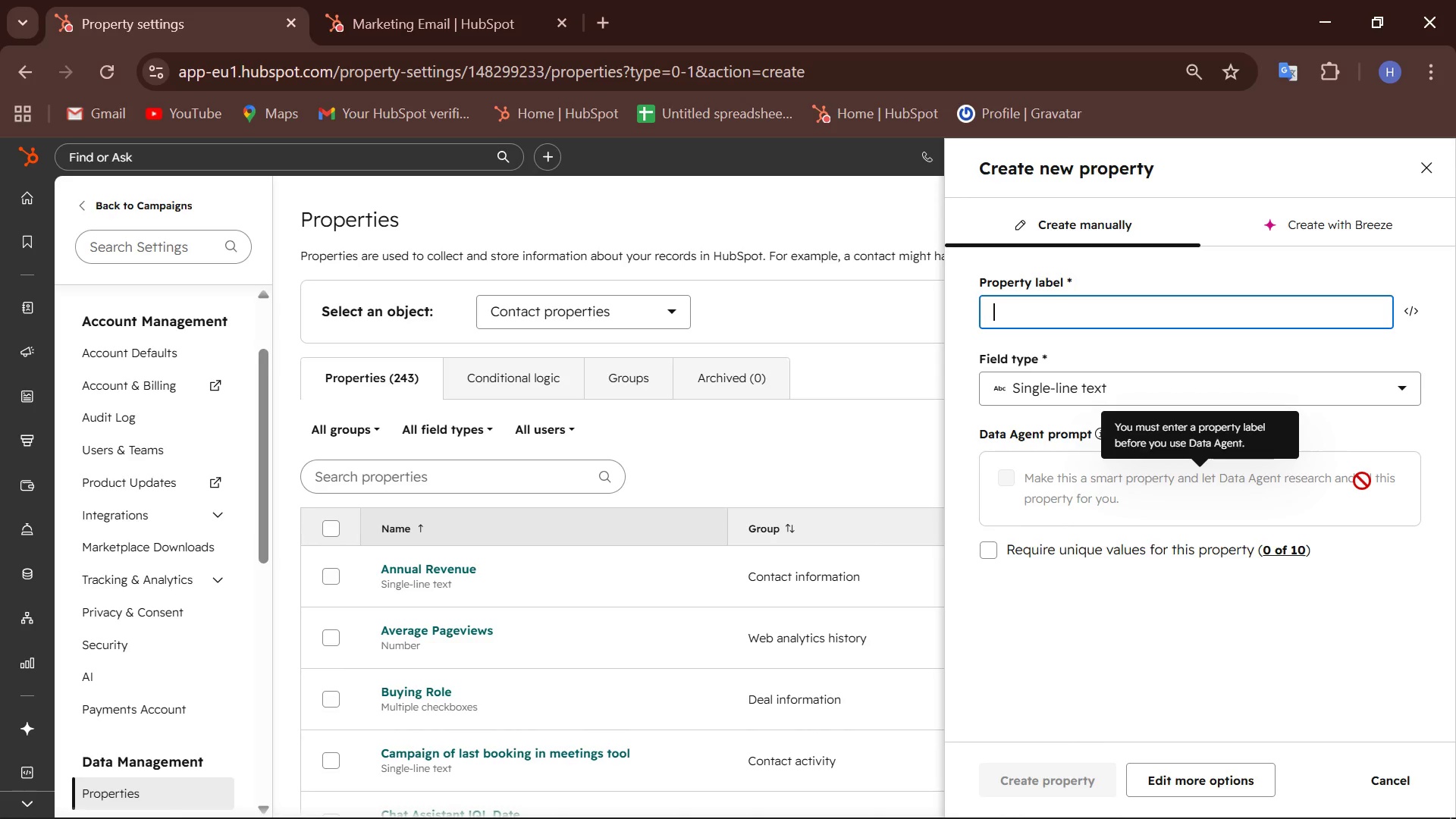 
type(Zoning Verified)
 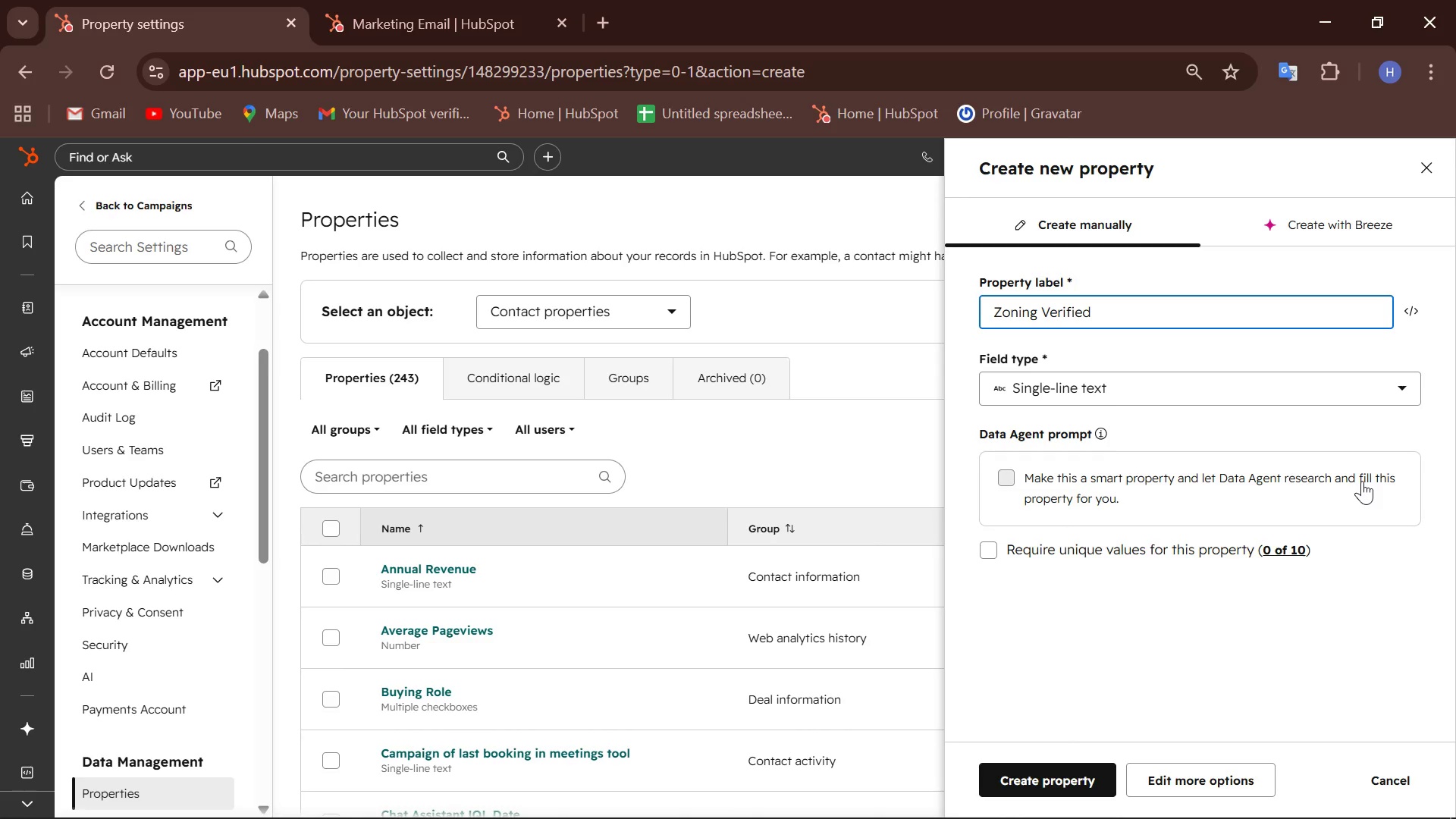 
left_click([1363, 387])
 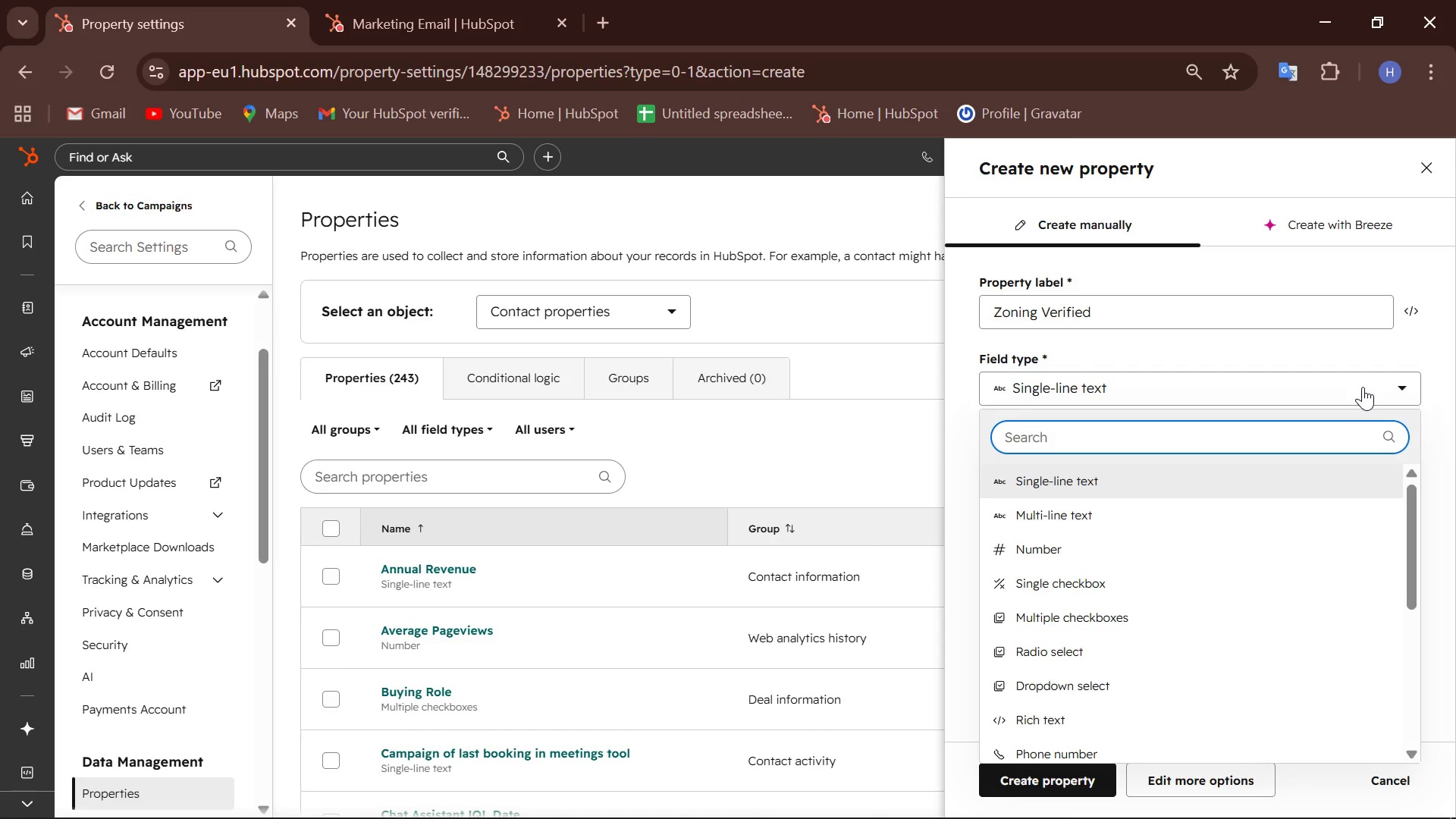 
left_click([1363, 387])
 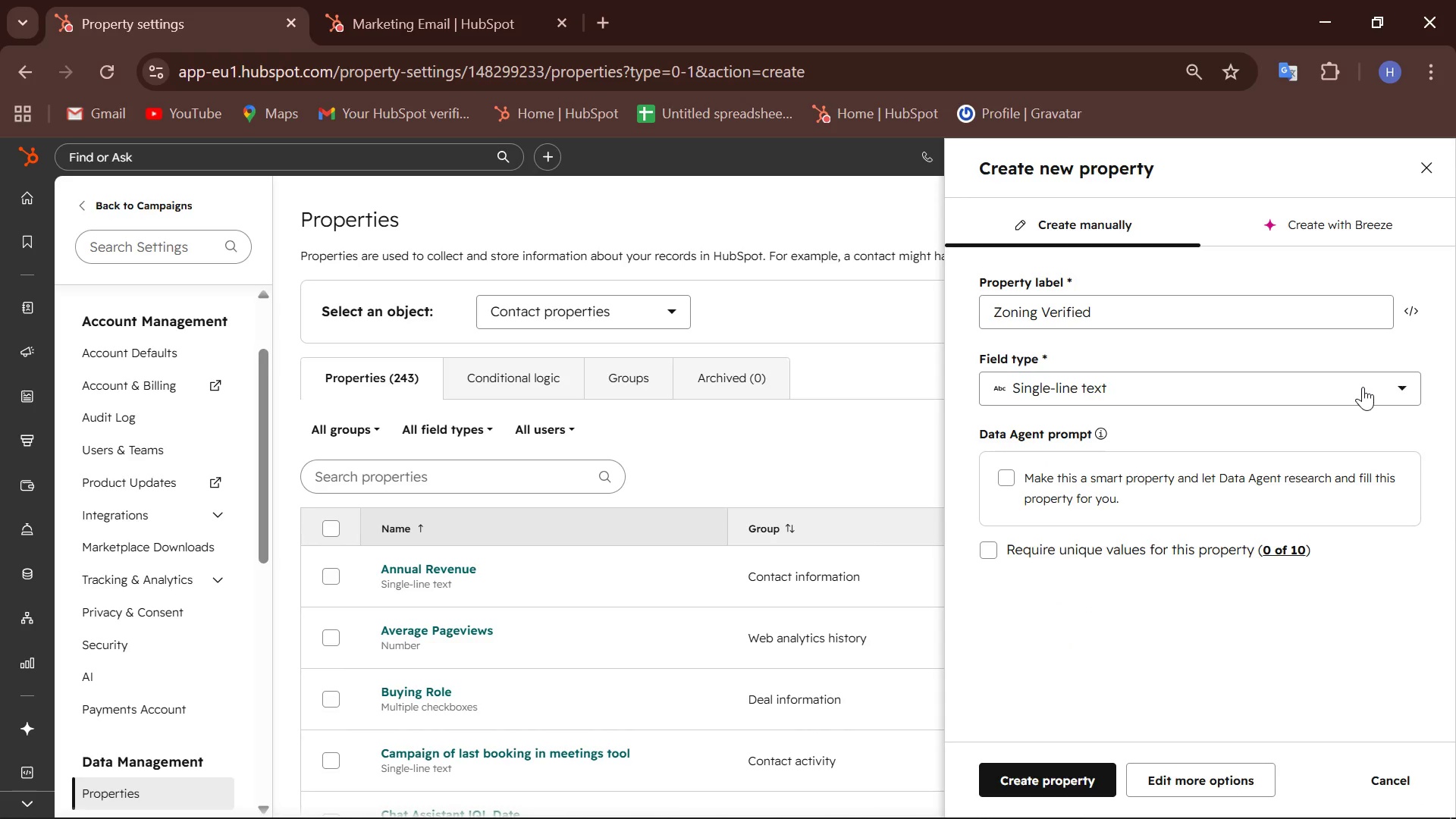 
left_click([1363, 387])
 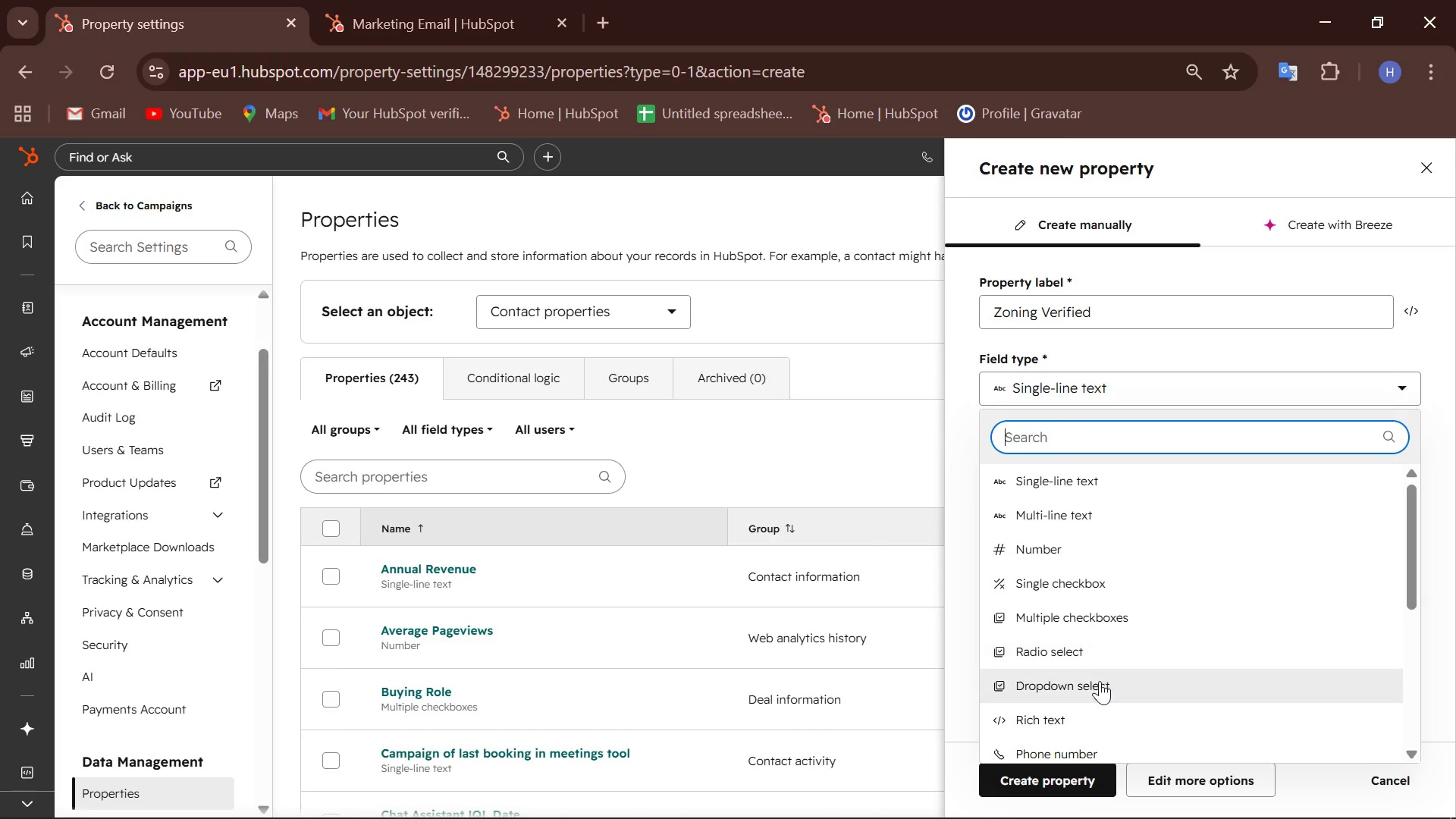 
left_click([1087, 688])
 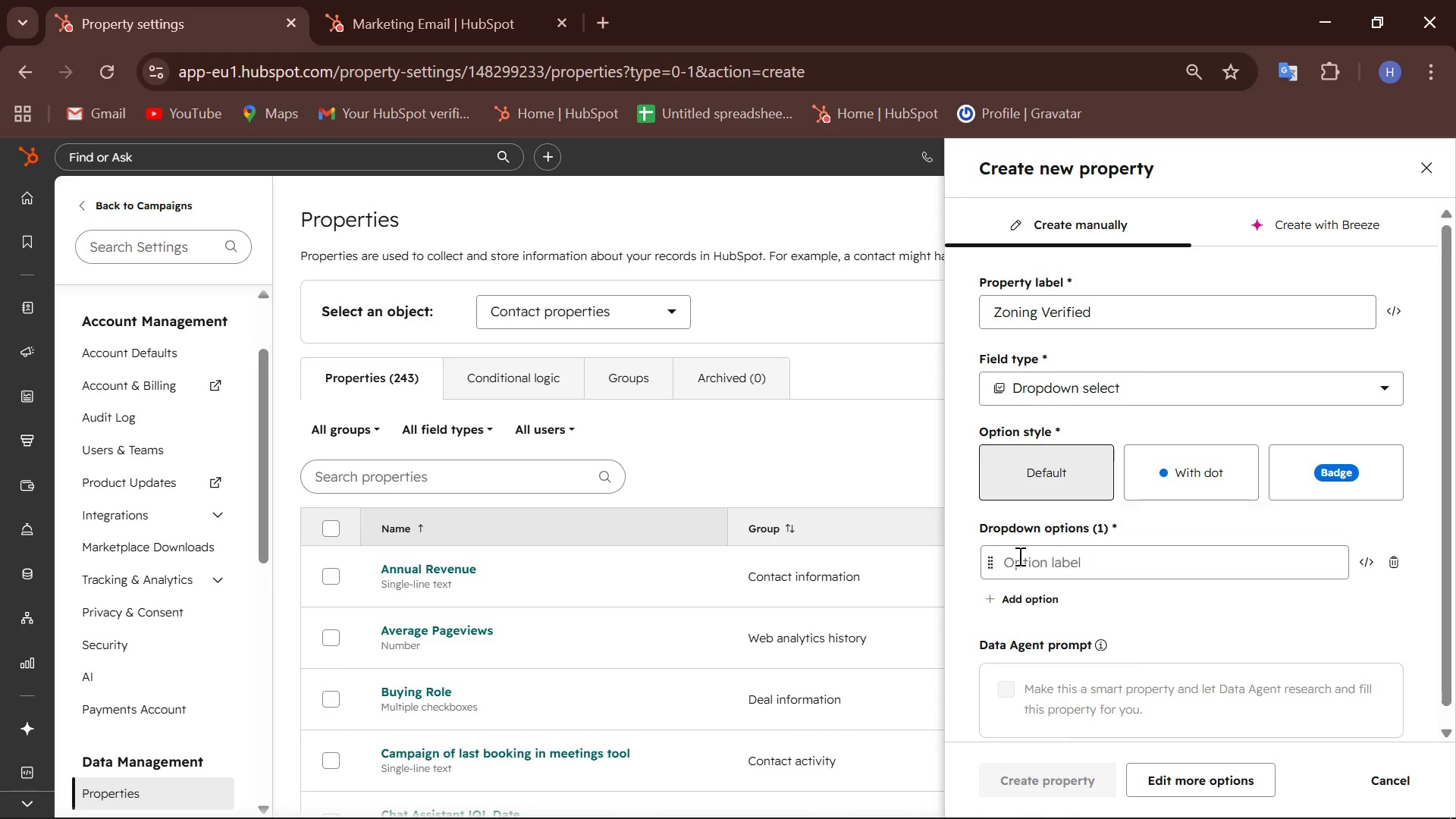 
left_click([1064, 571])
 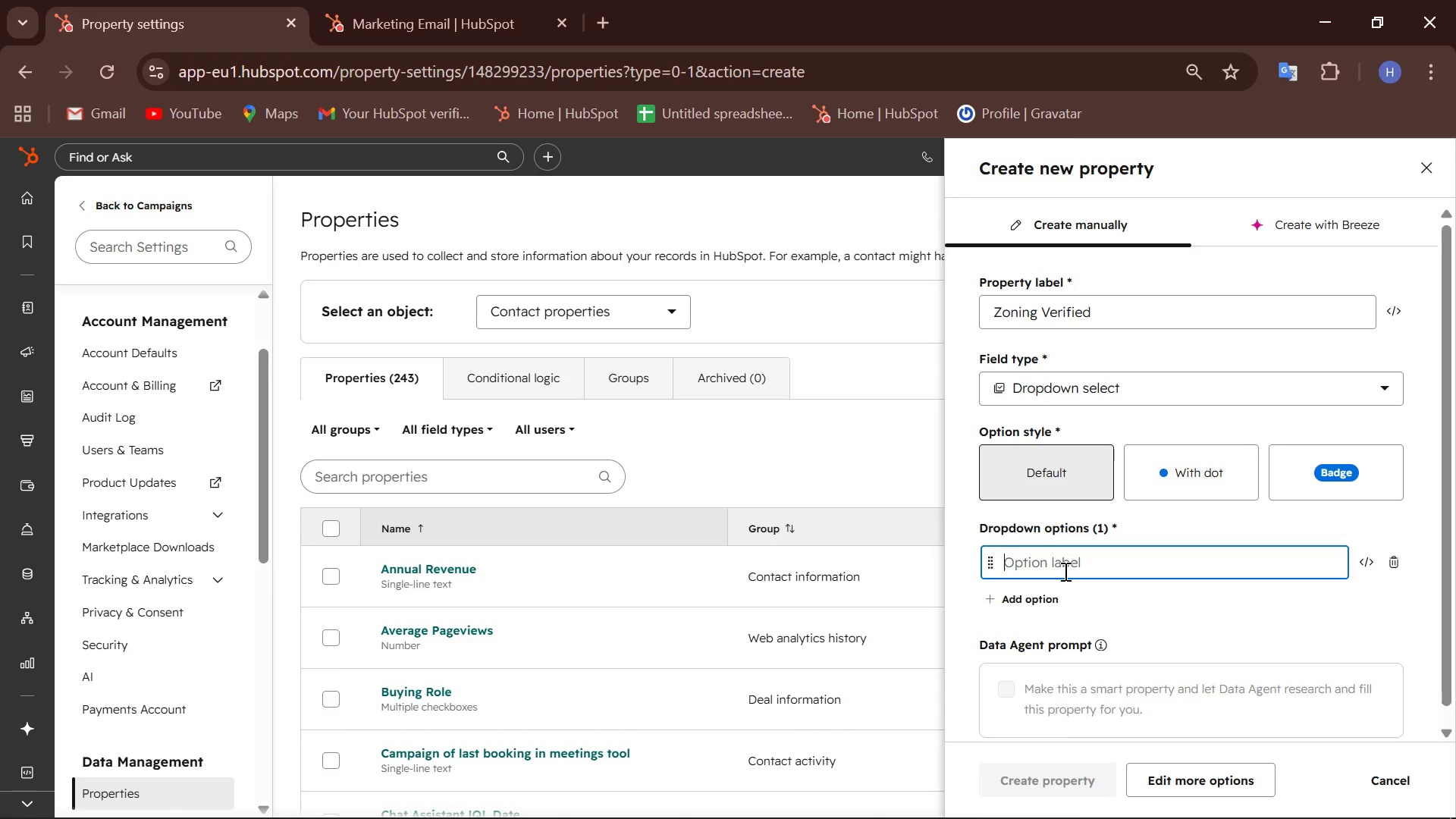 
type(Yes)
 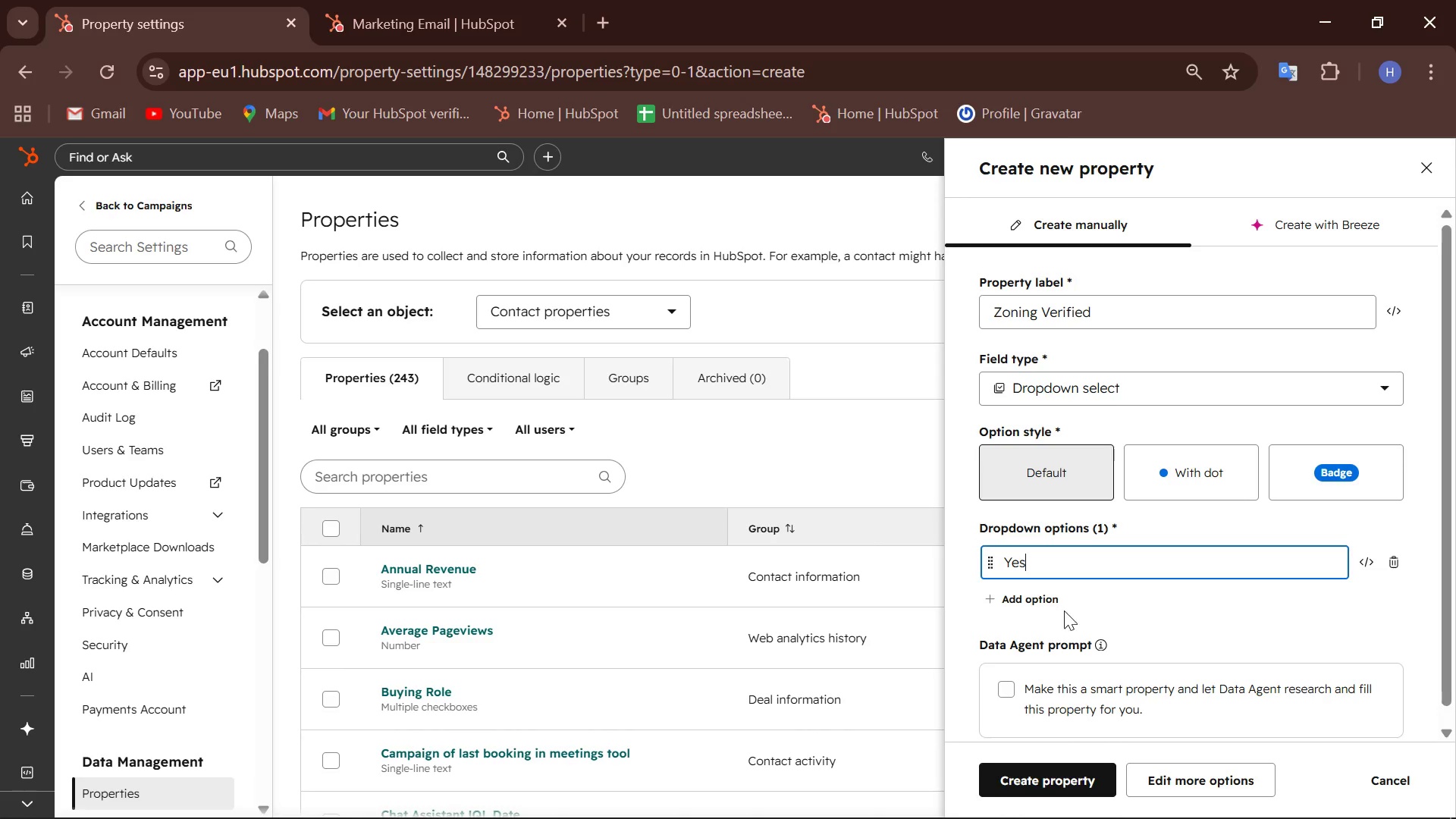 
left_click([1050, 602])
 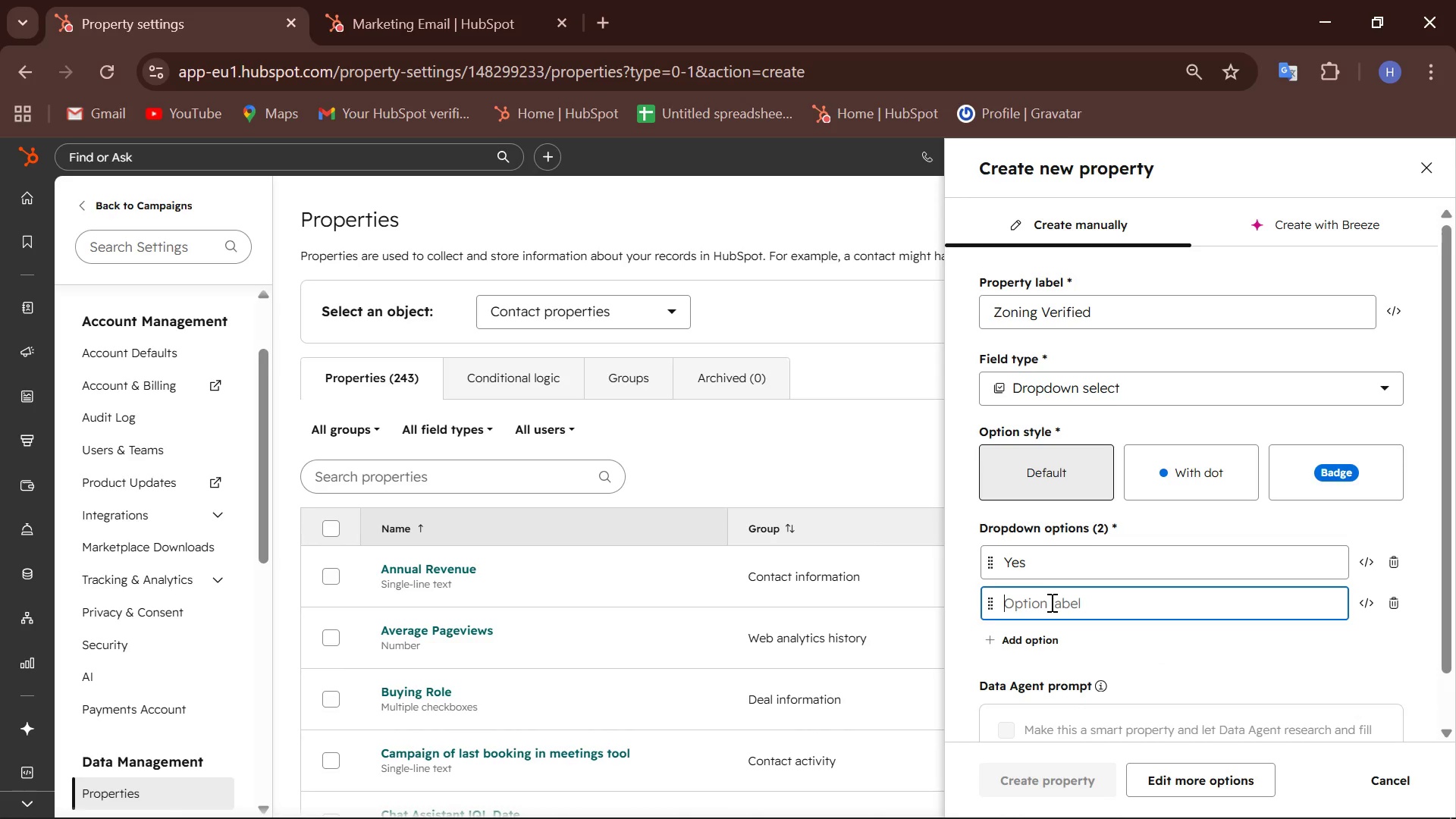 
type(B)
key(Backspace)
type(NO)
key(Backspace)
type(o)
 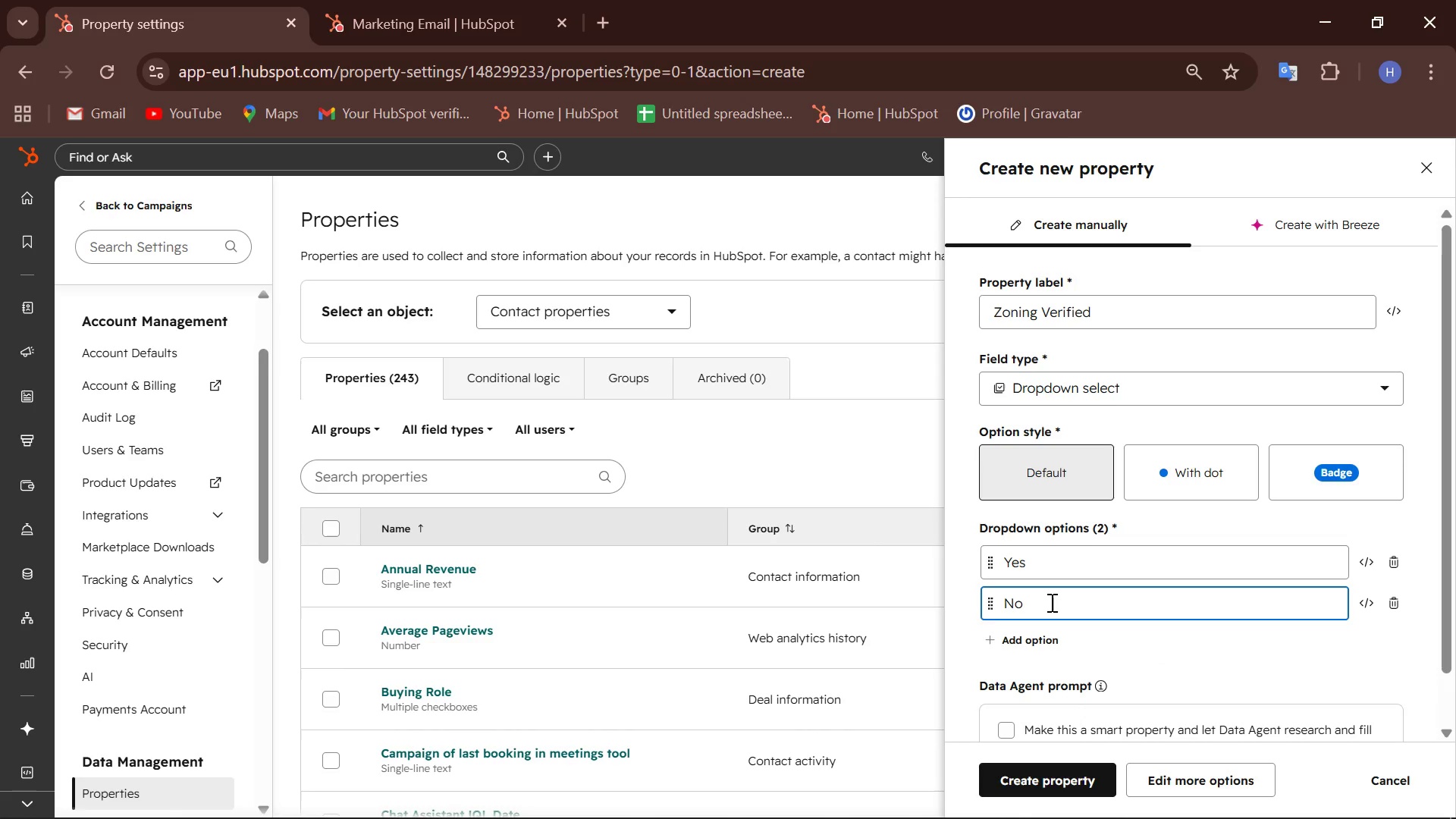 
left_click([1009, 644])
 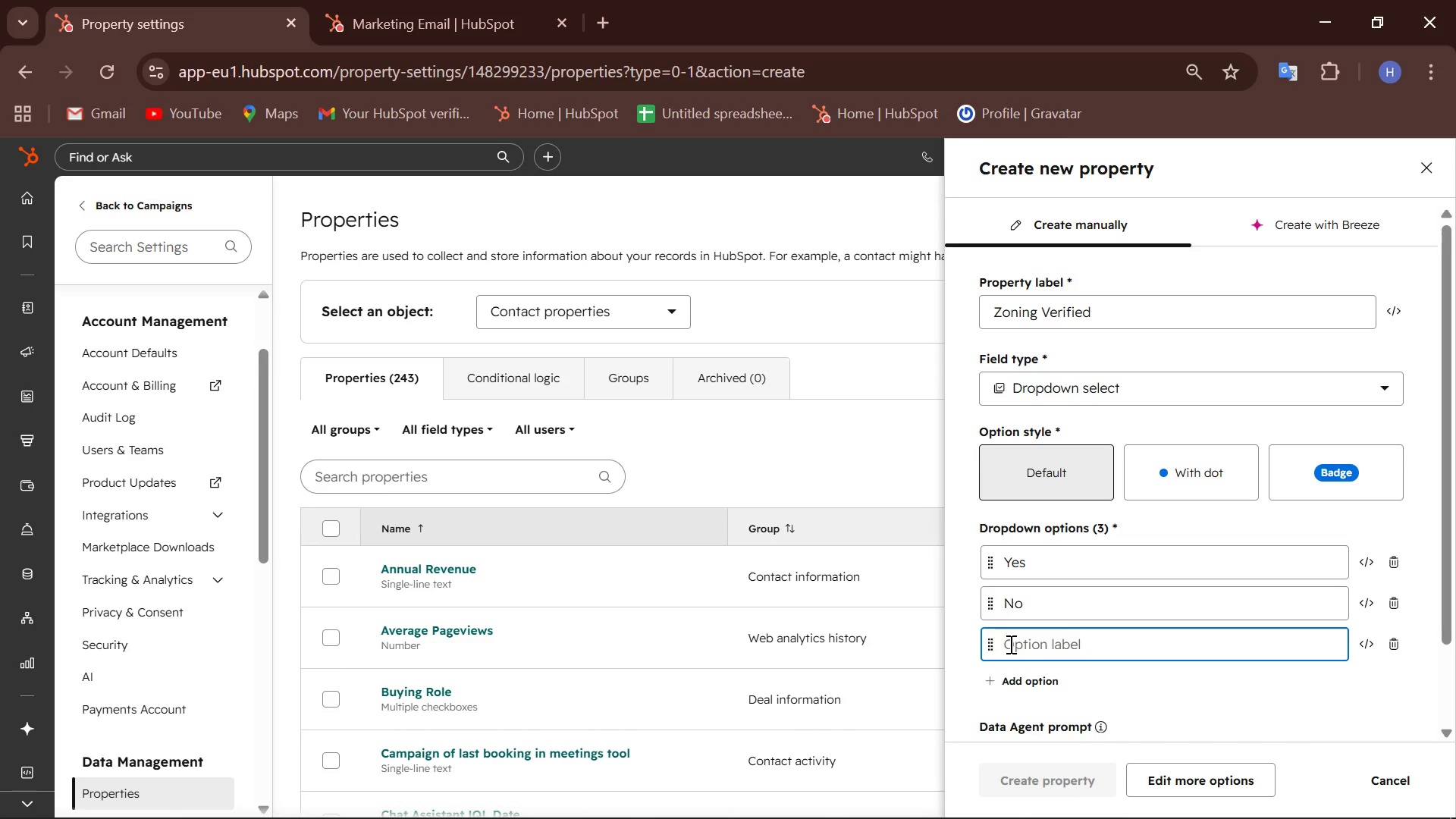 
type(Pending)
 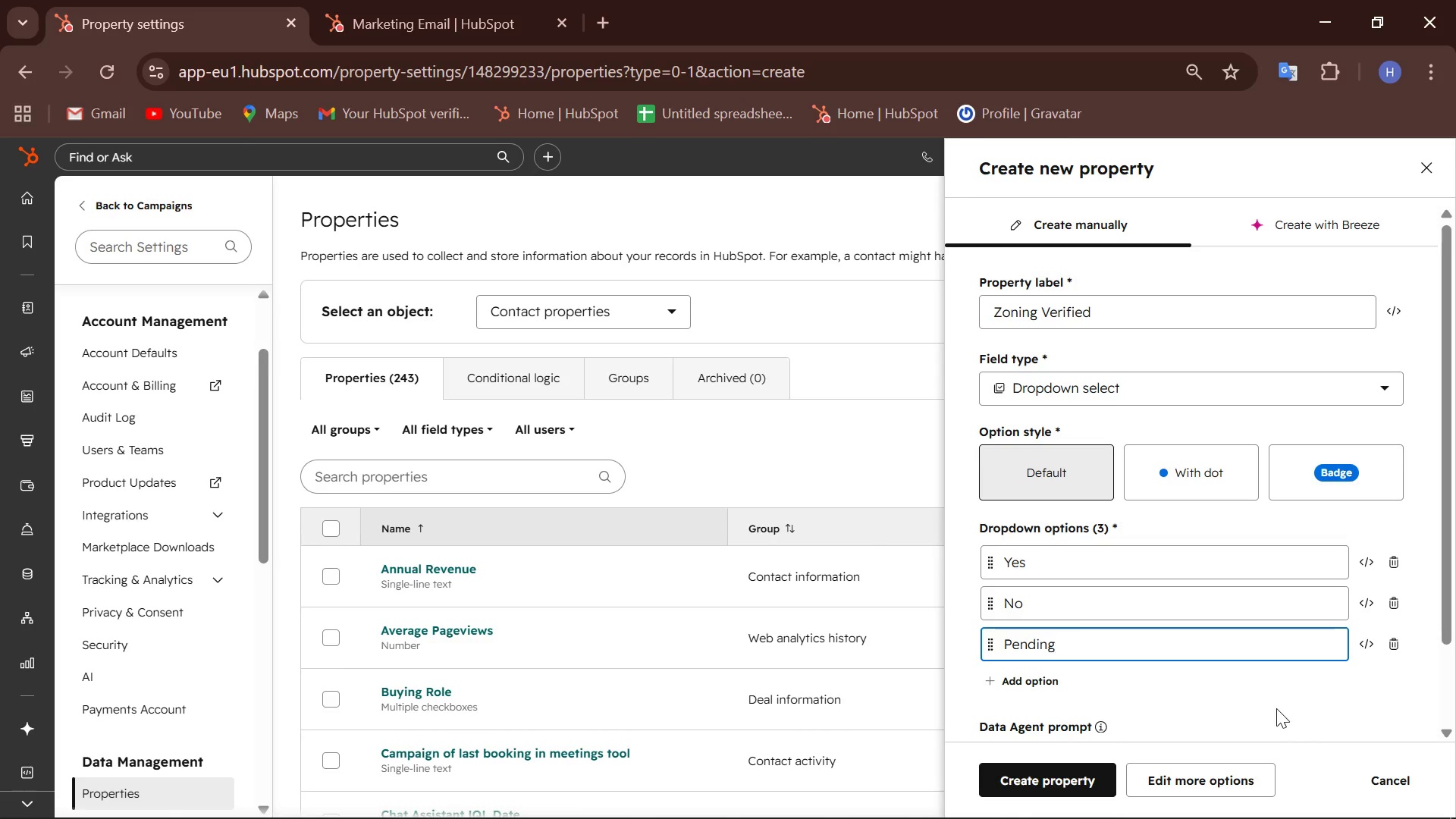 
wait(6.27)
 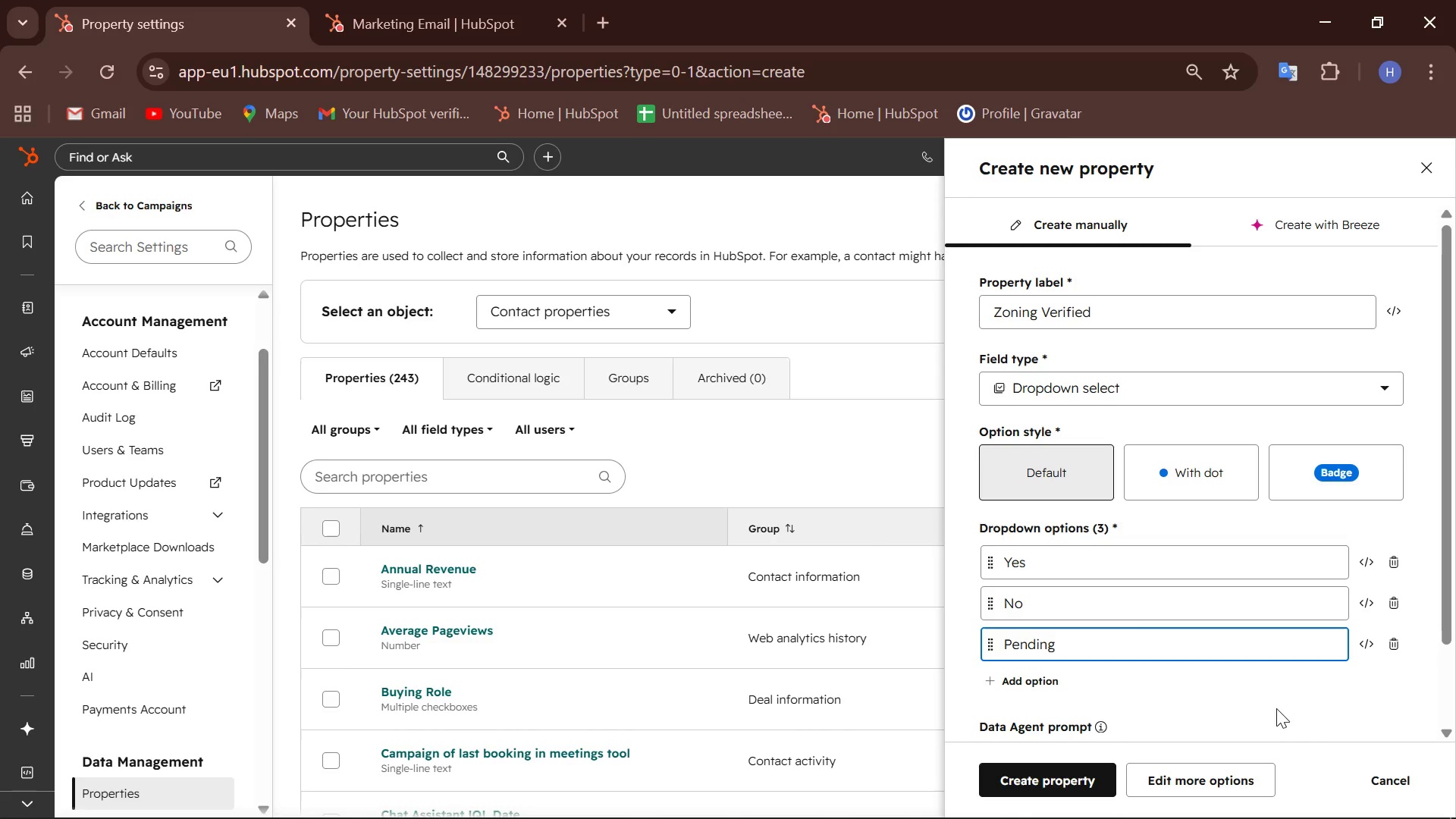 
right_click([1125, 793])
 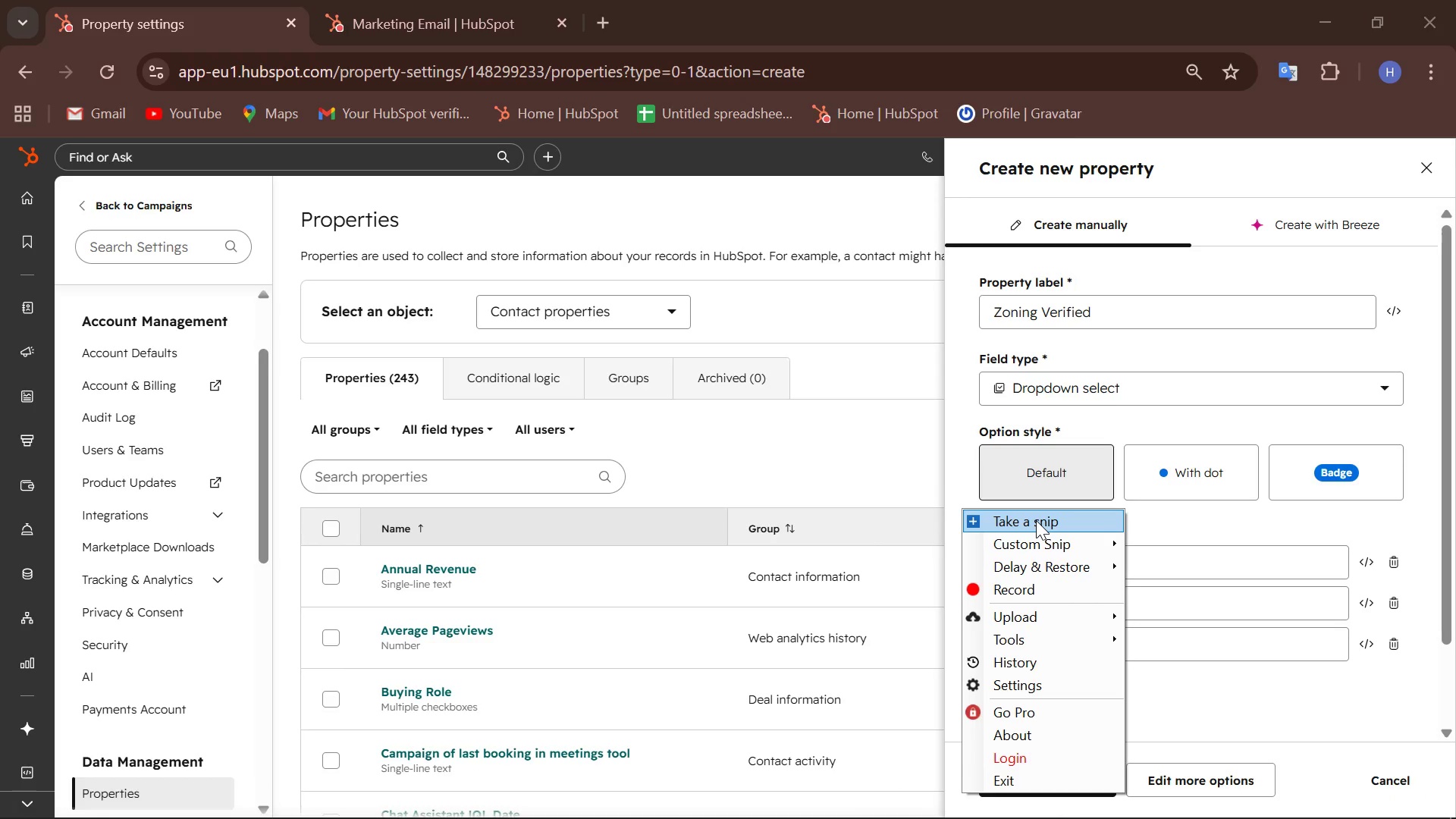 
left_click([1036, 520])
 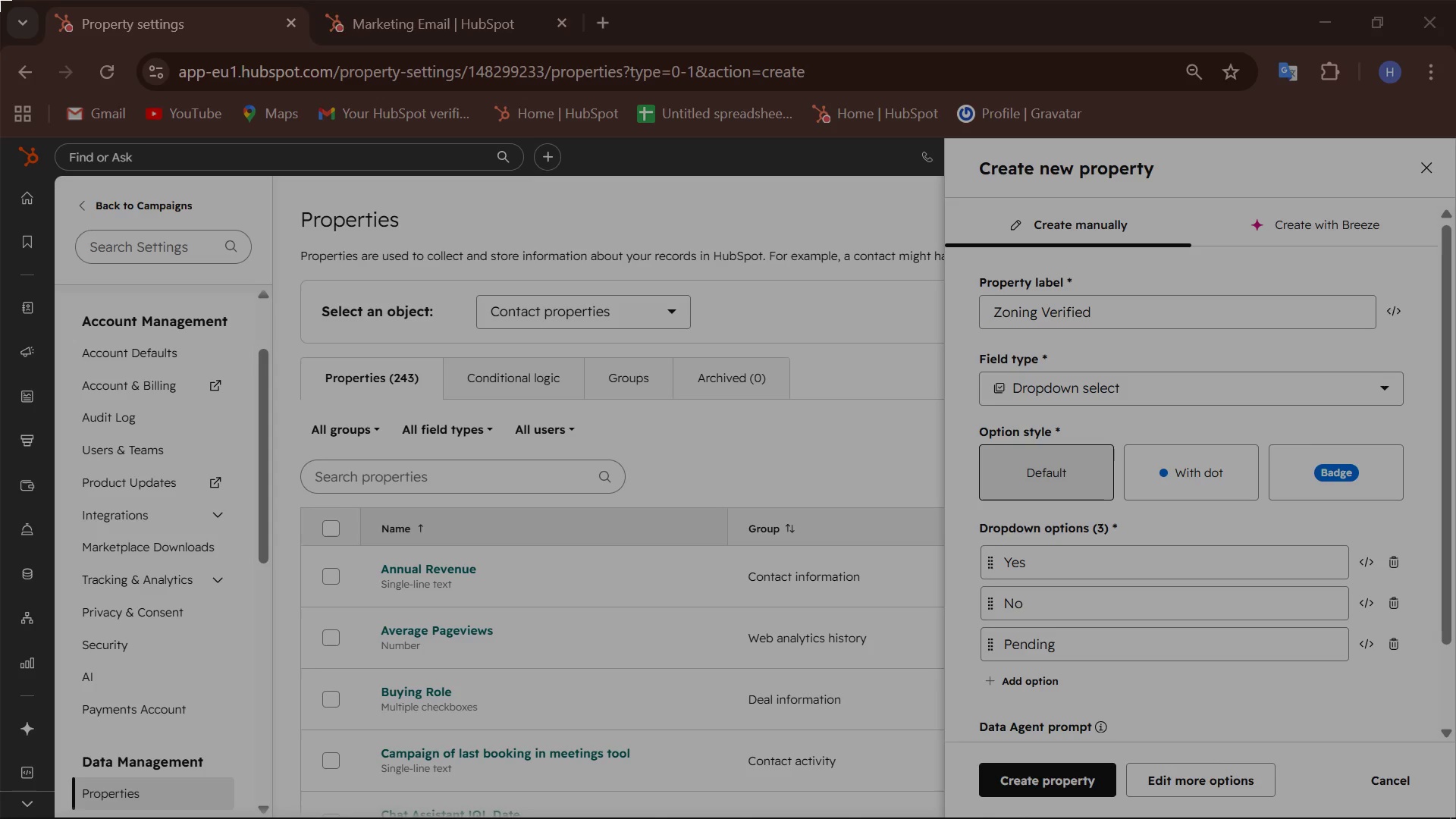 
left_click_drag(start_coordinate=[0, 0], to_coordinate=[1455, 818])
 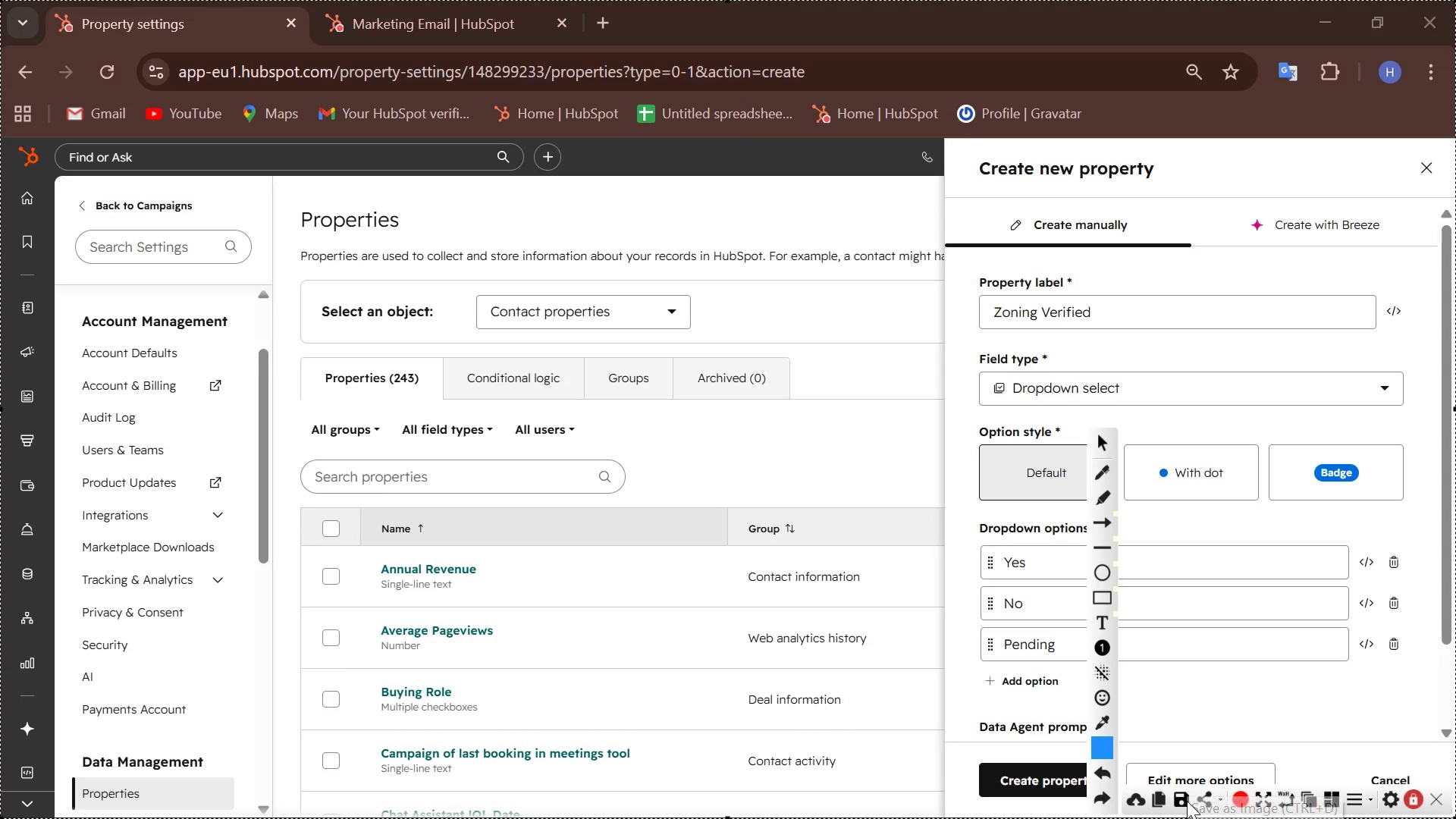 
left_click([1178, 797])
 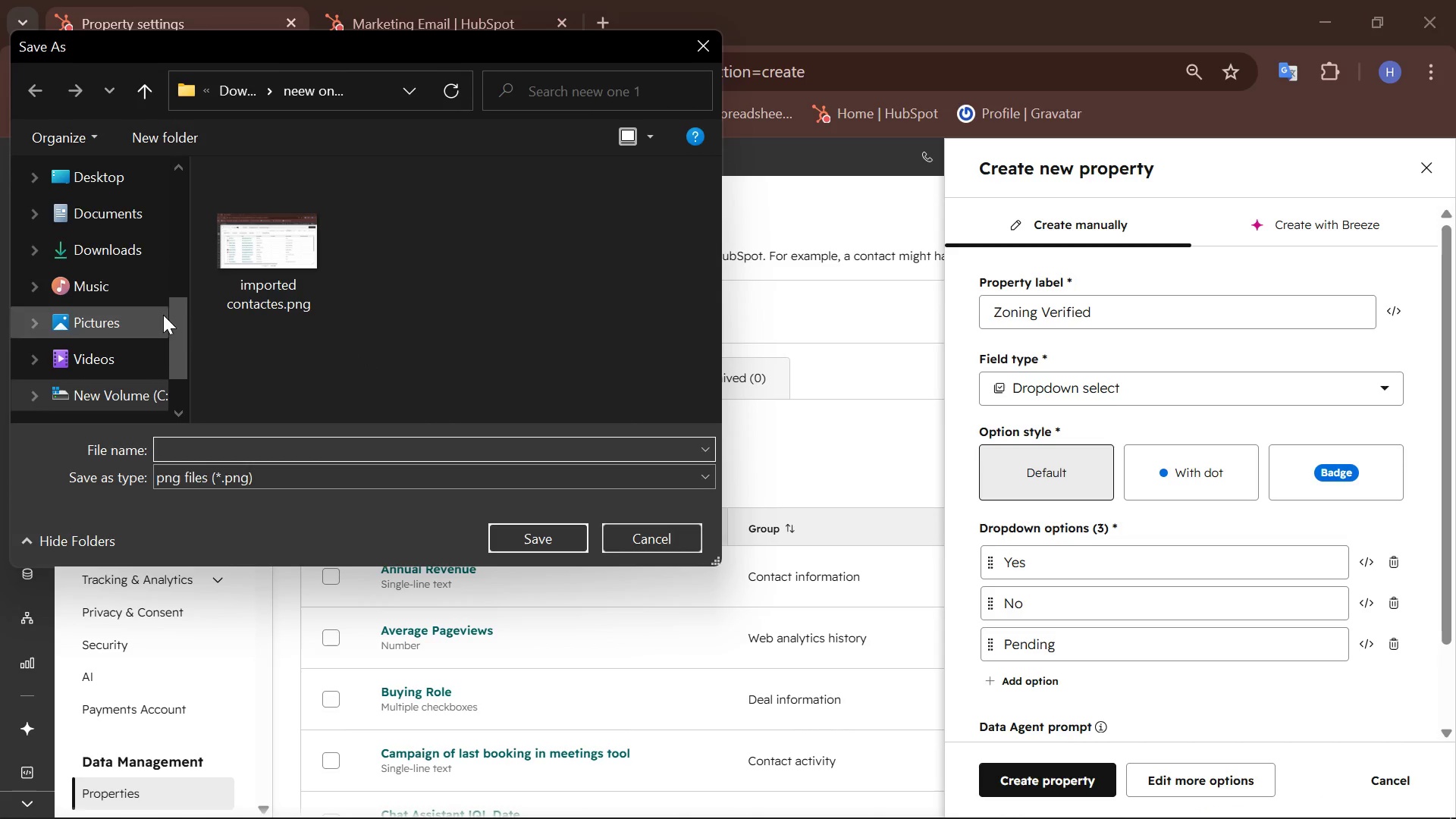 
left_click([237, 88])
 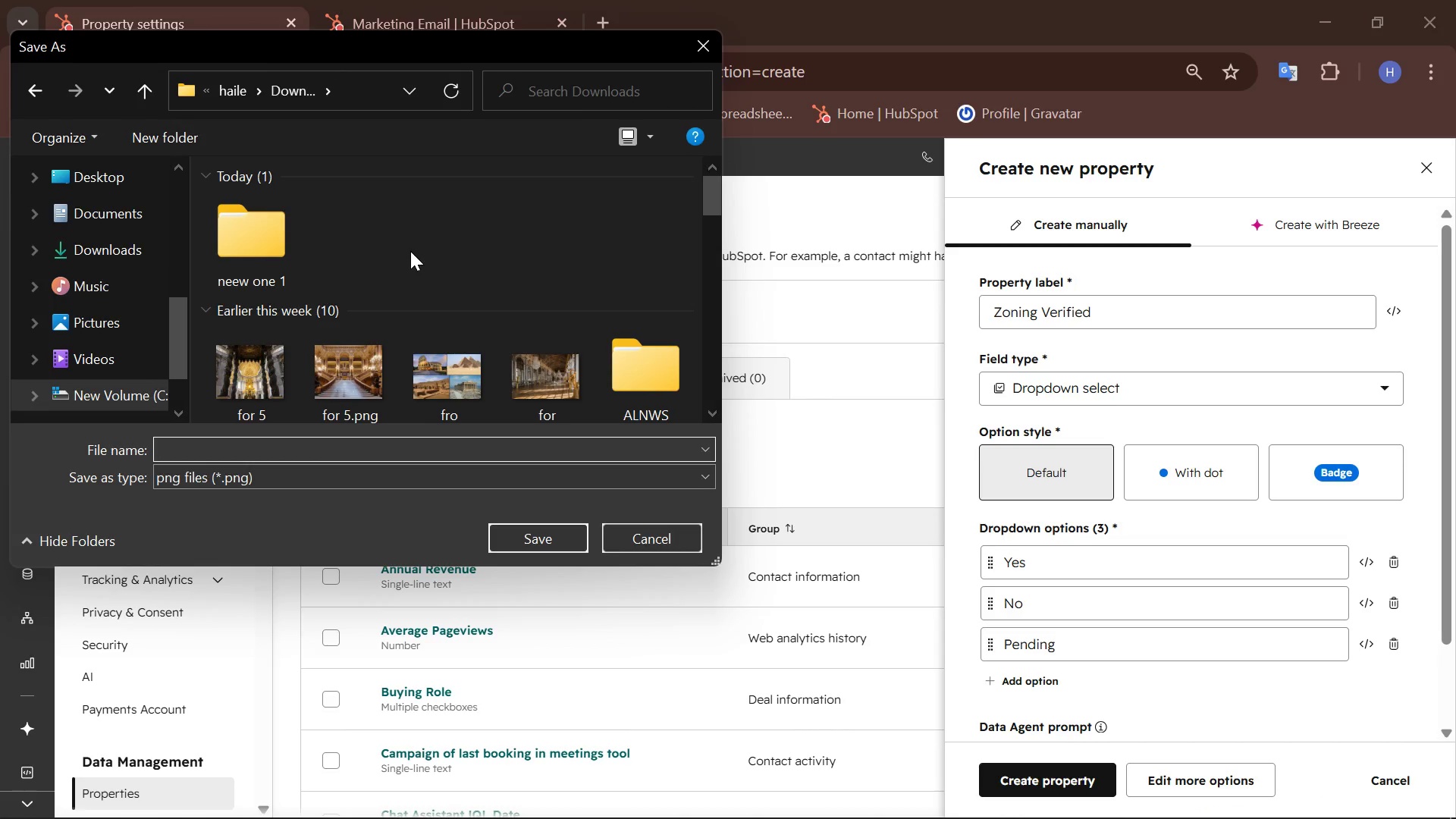 
key(Control+Shift+N)
 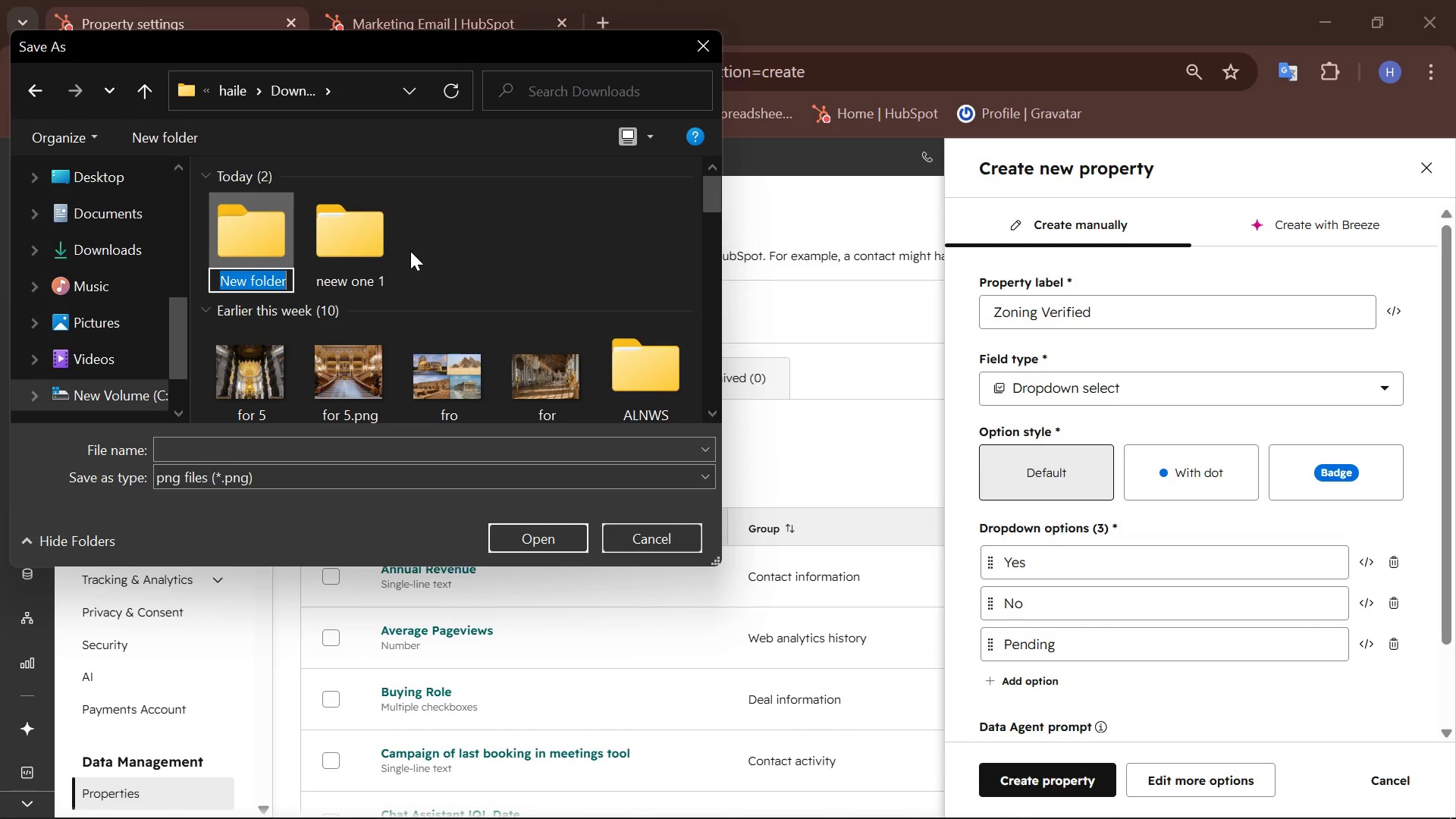 
wait(6.38)
 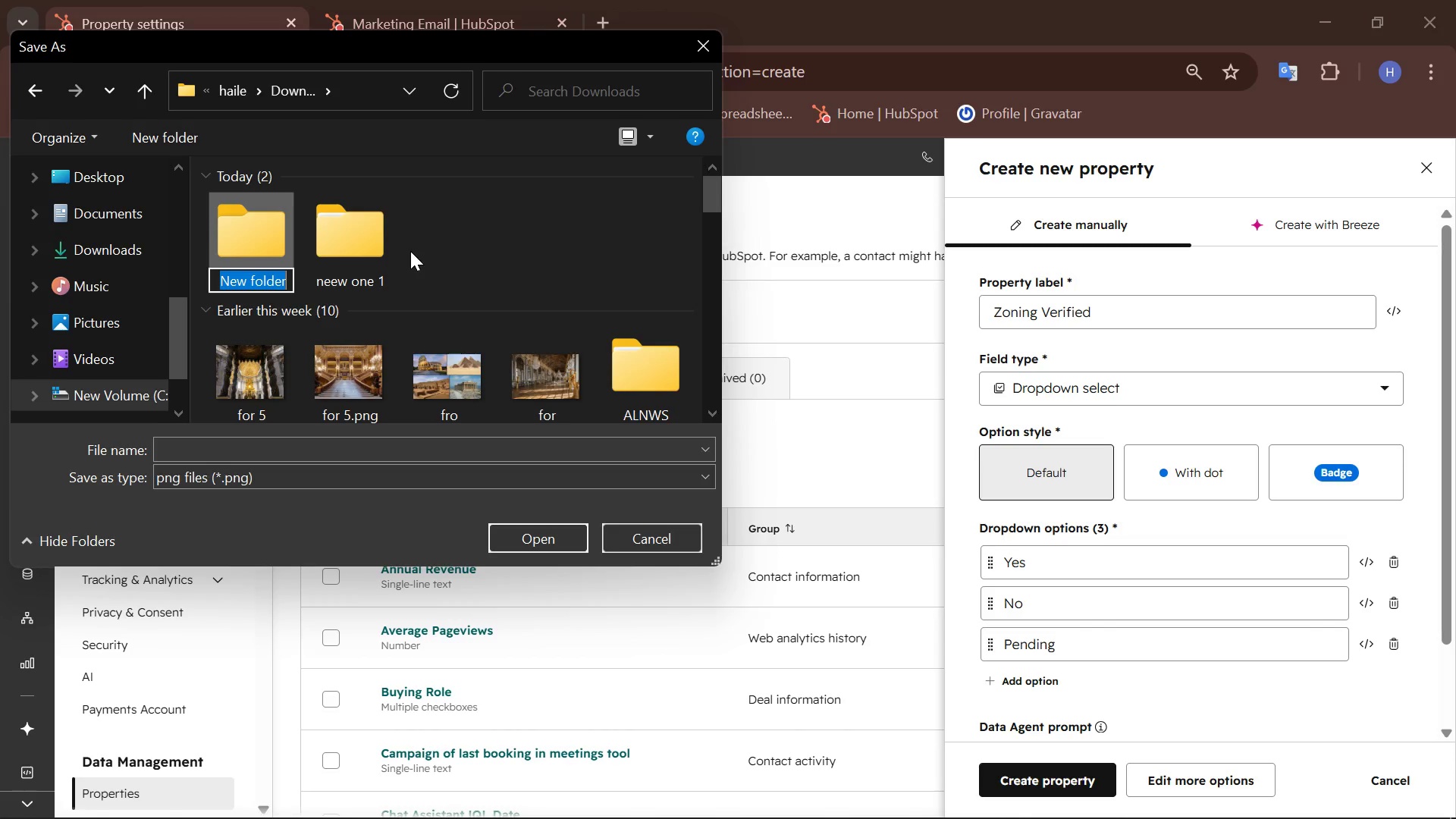 
type(new.)
key(Backspace)
type(_project)
 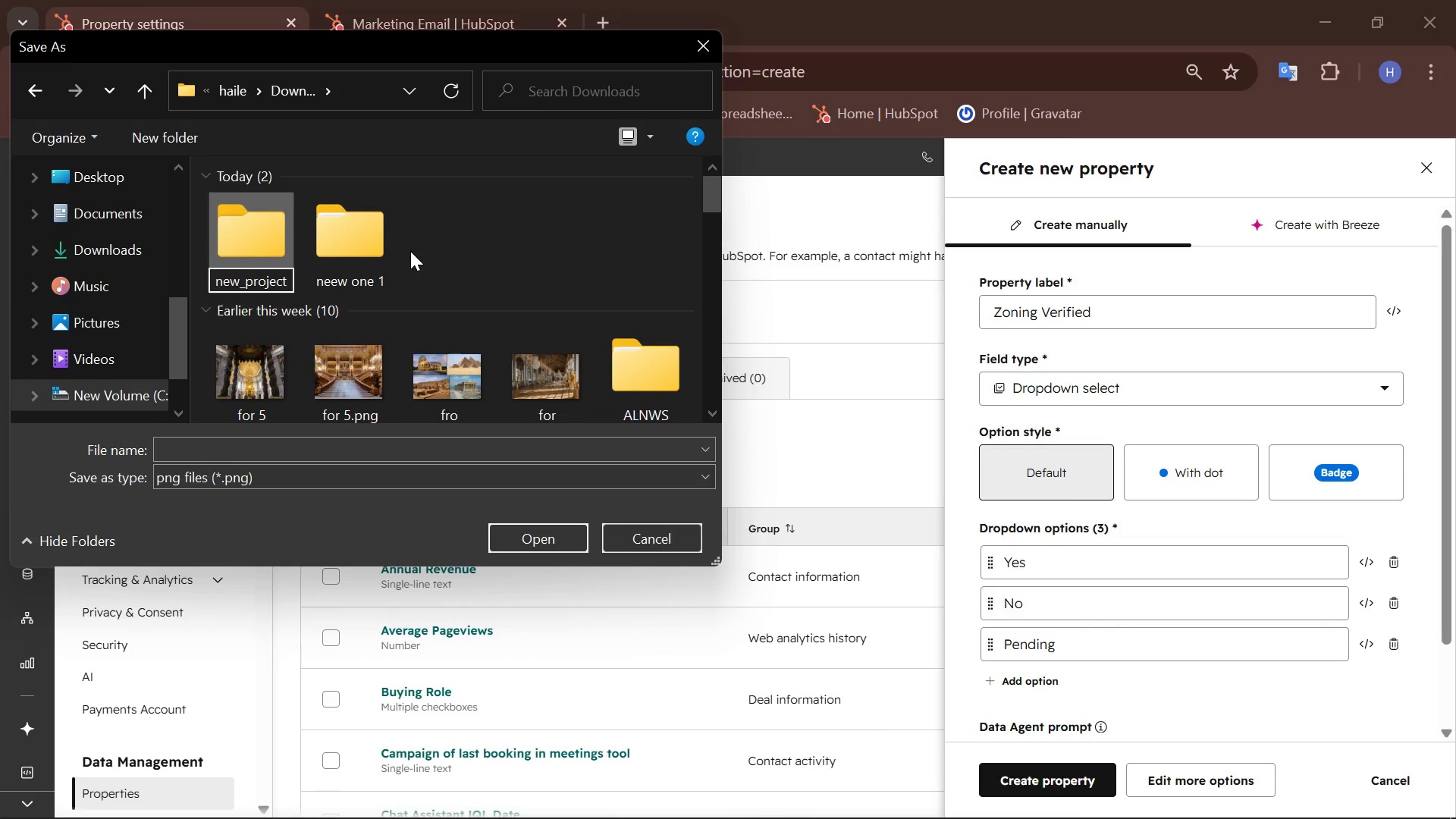 
key(Enter)
 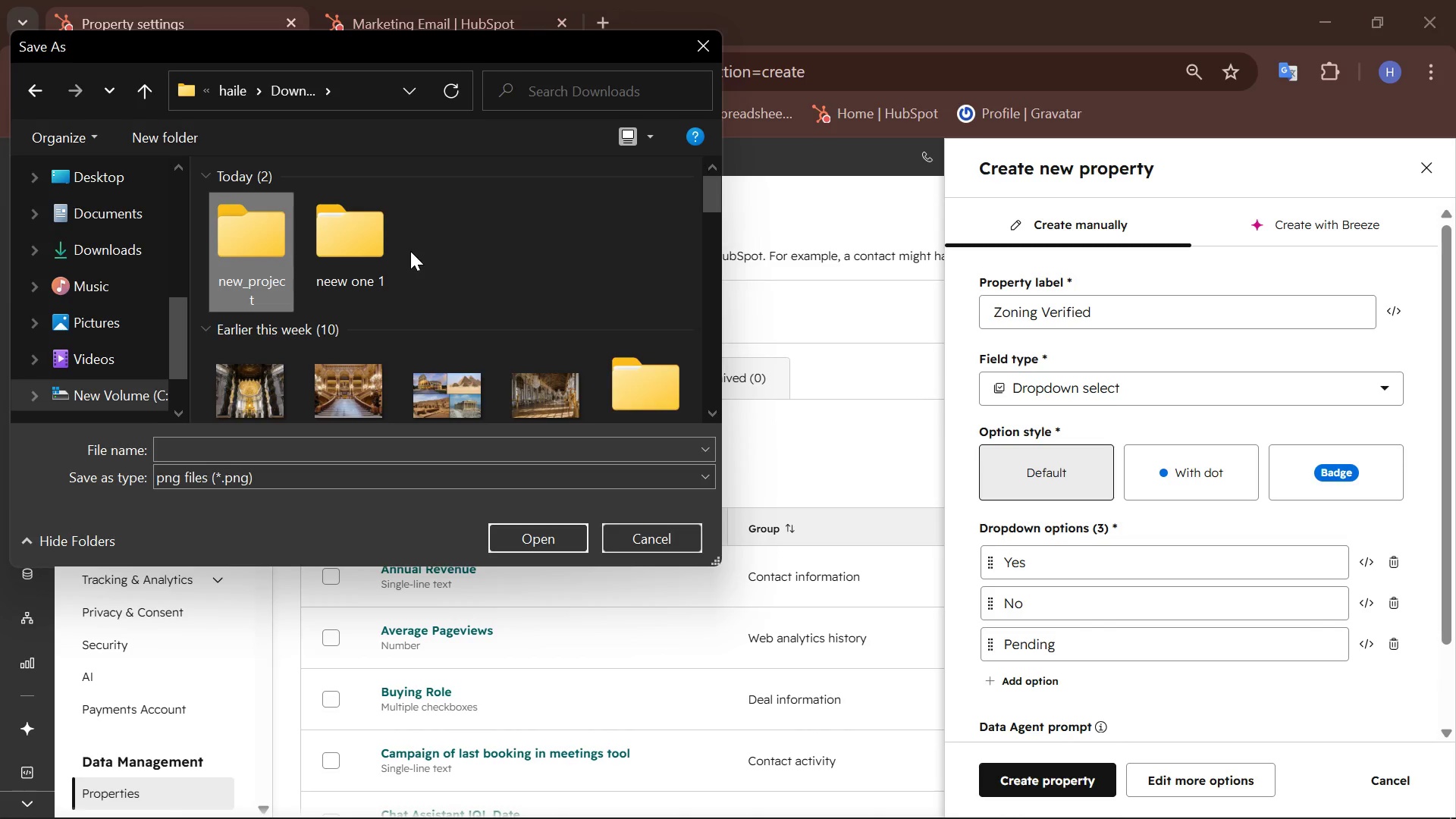 
key(Enter)
 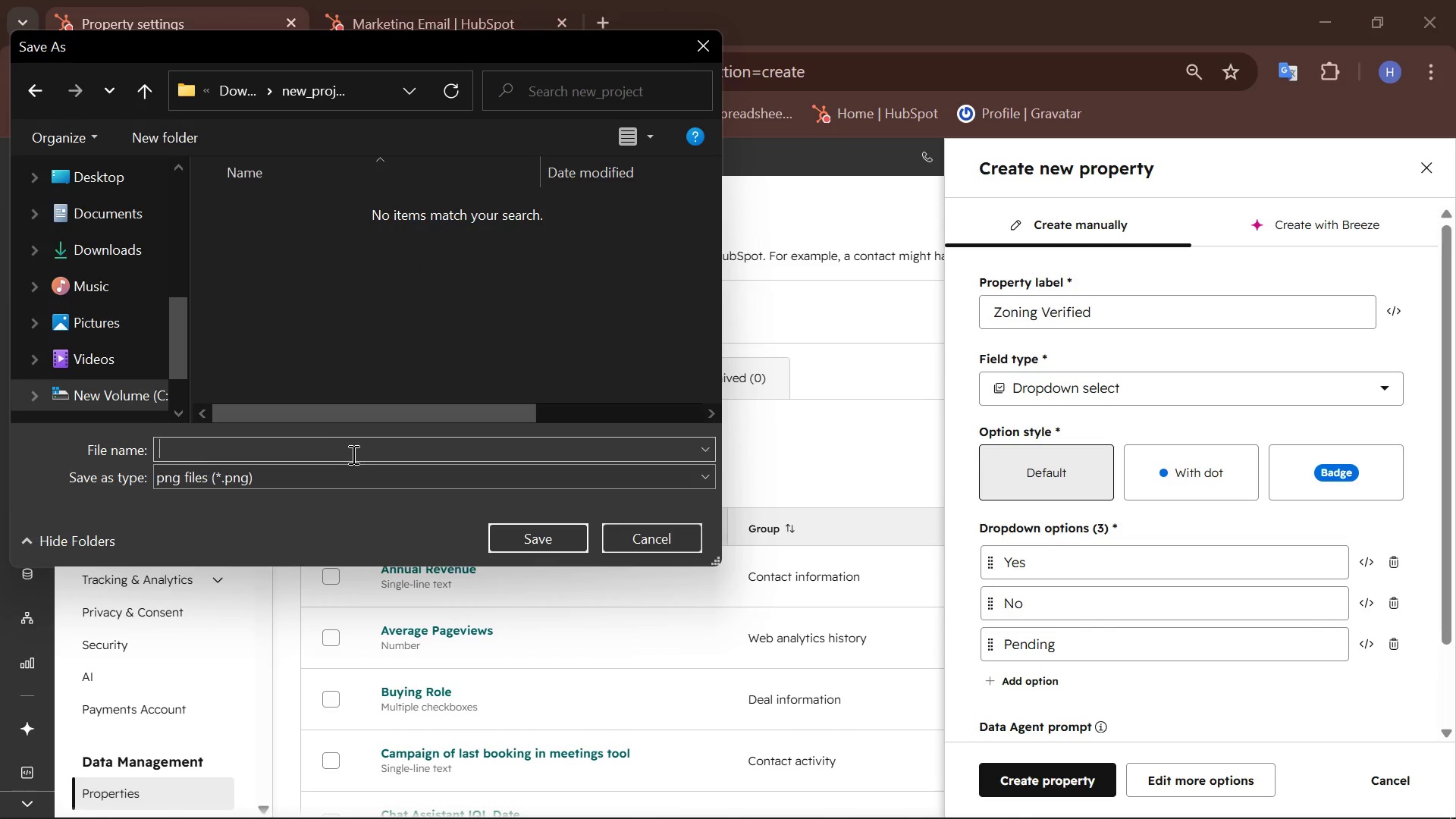 
type(custo)
 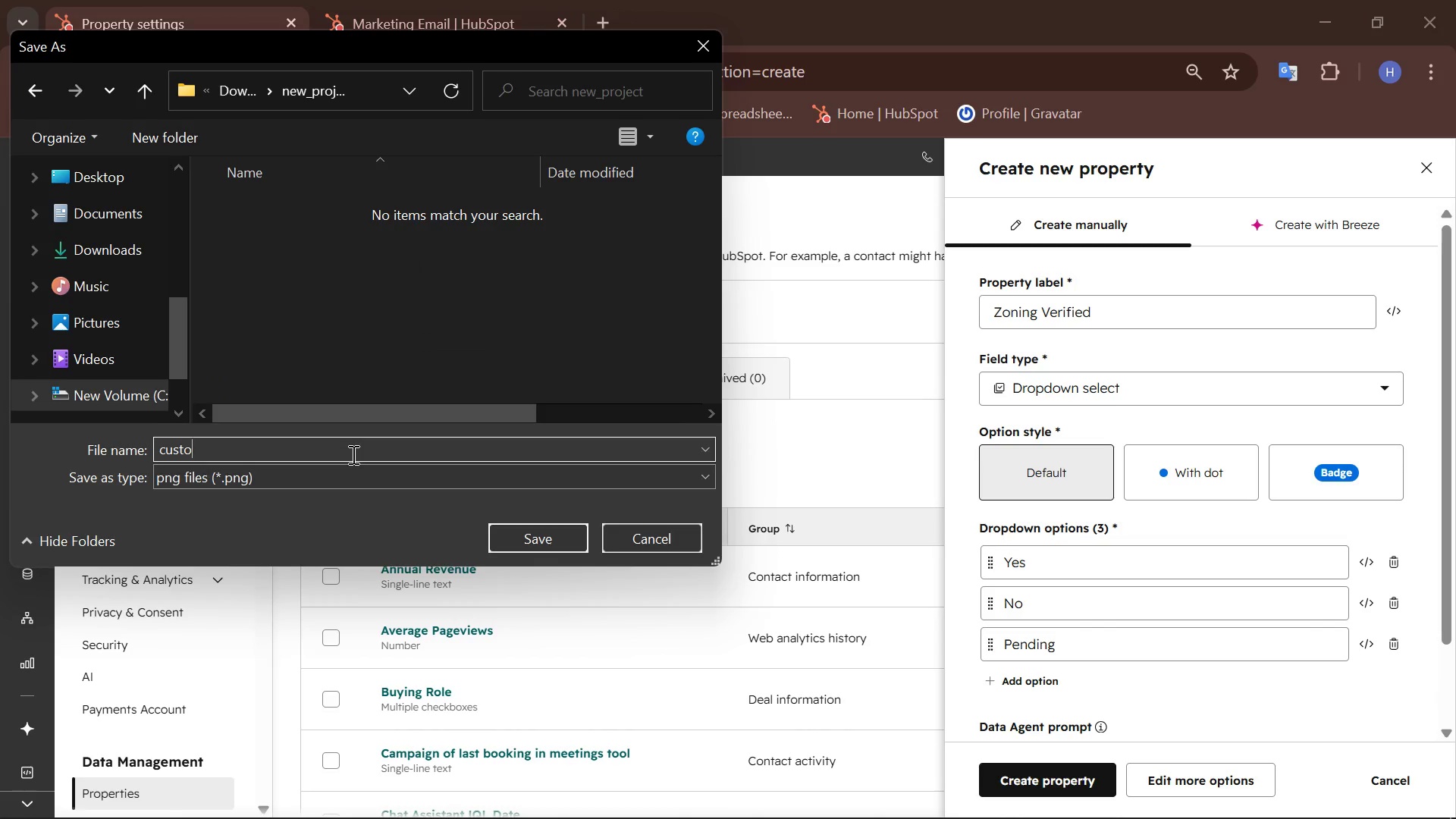 
wait(5.45)
 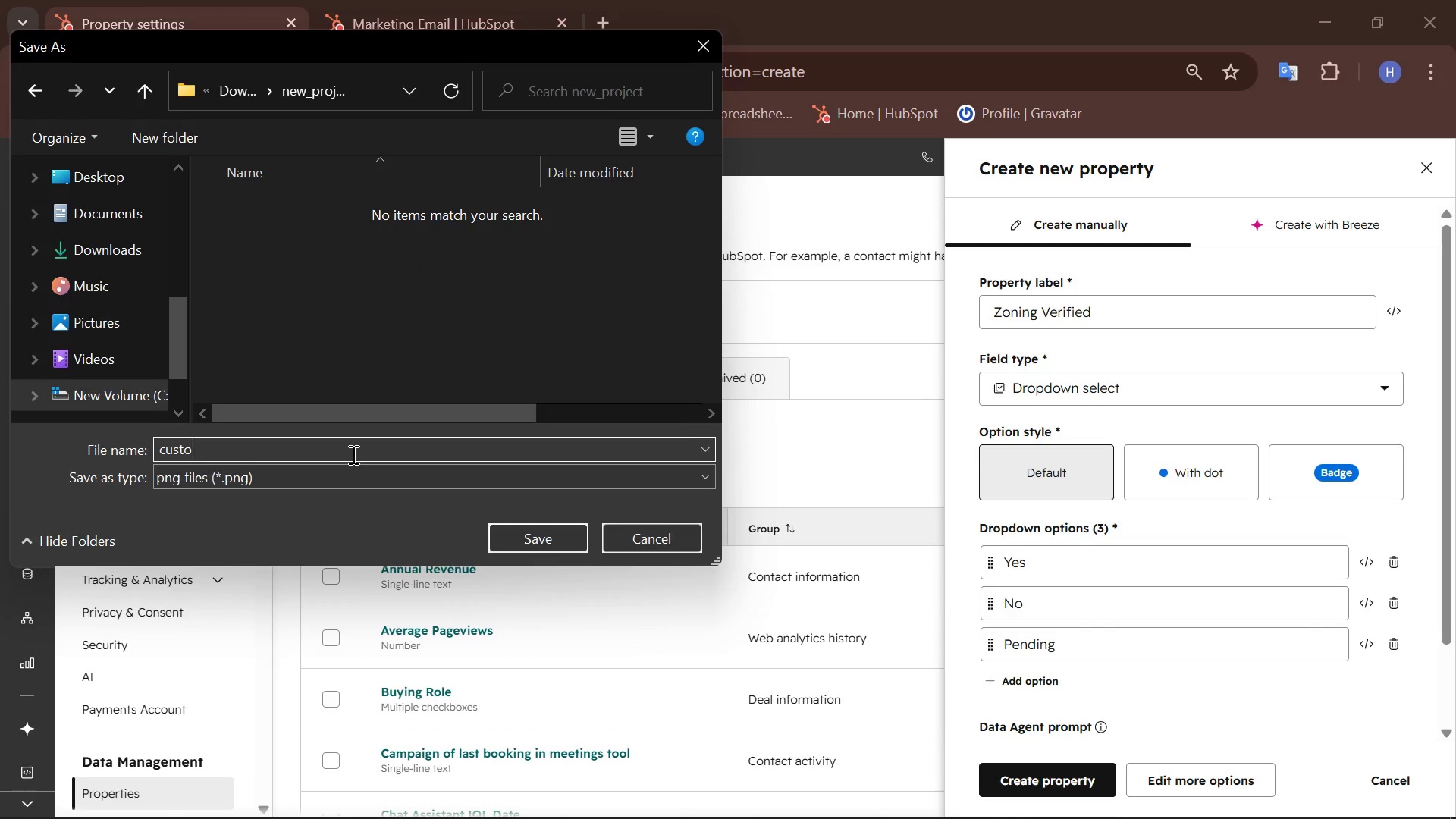 
type(m o)
key(Backspace)
type(properties creation)
 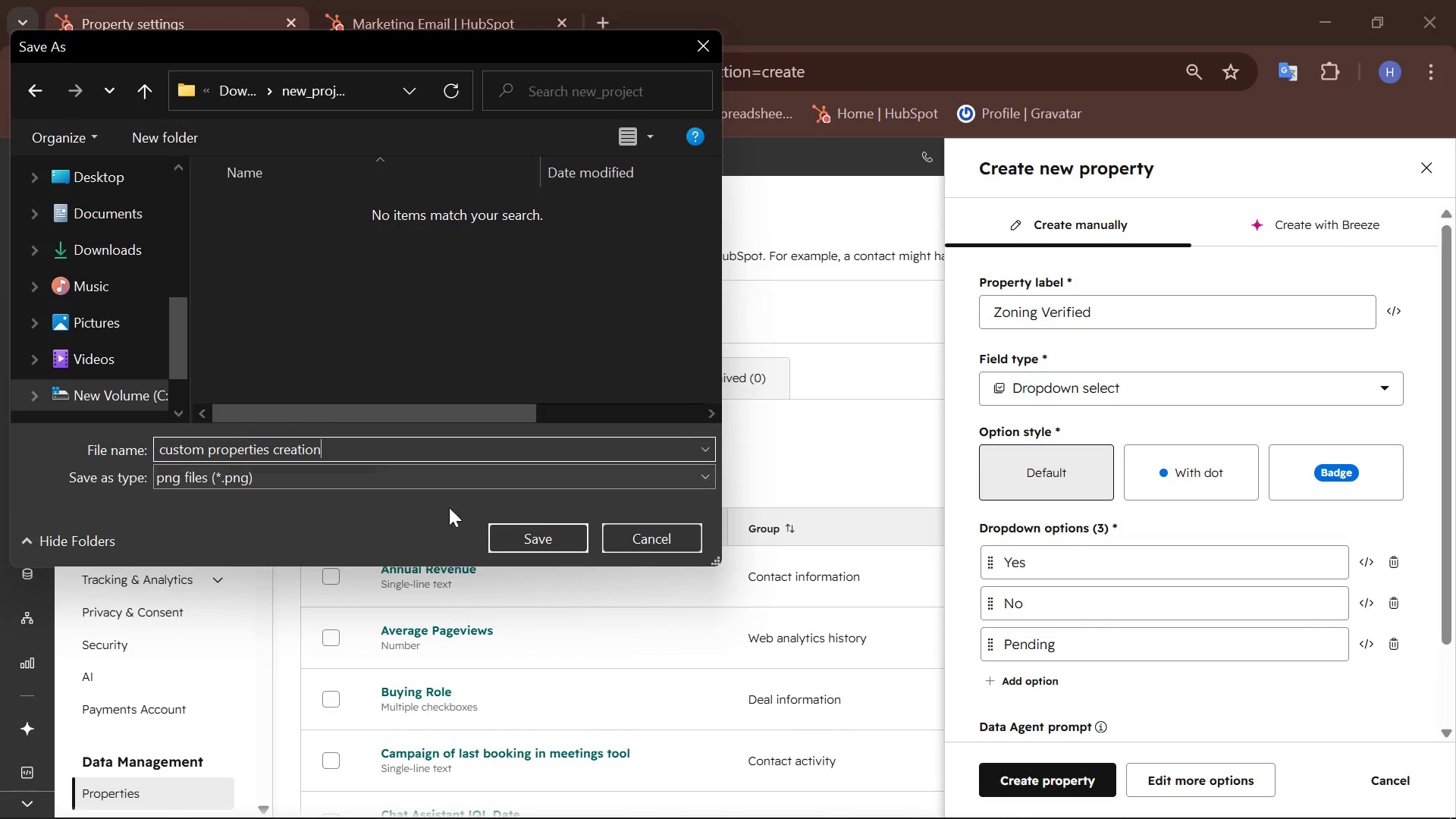 
left_click([538, 539])
 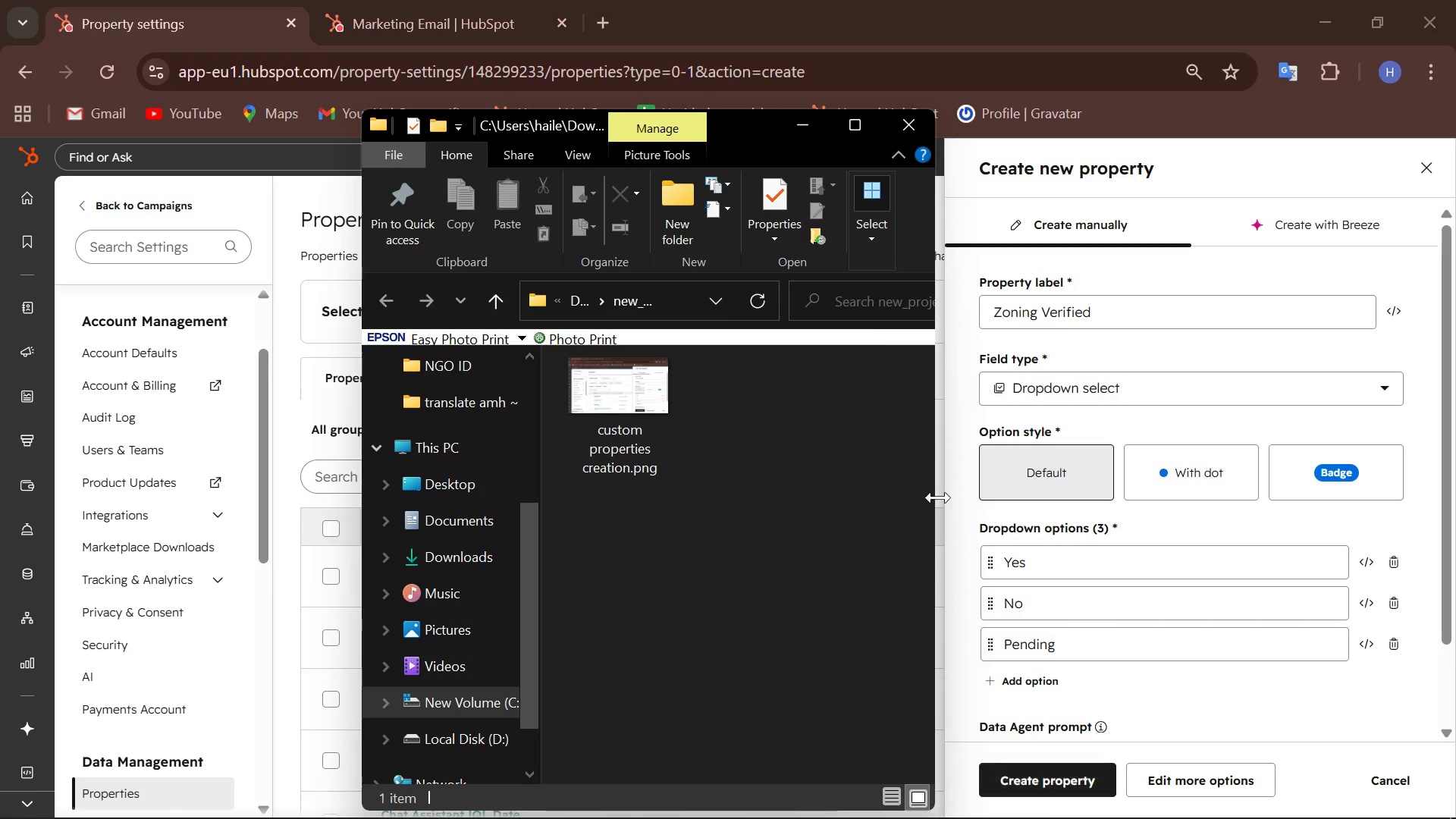 
left_click([812, 123])
 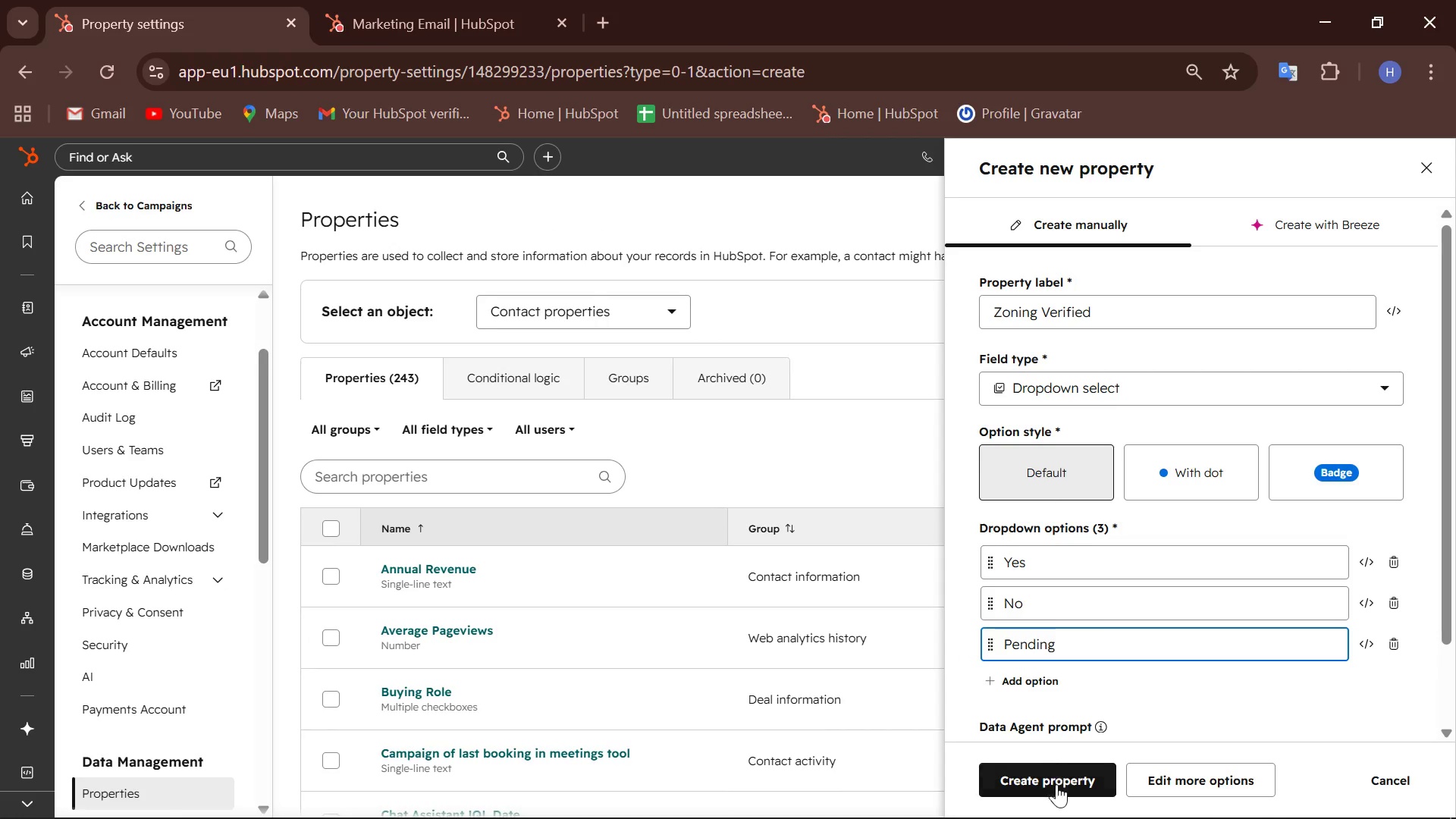 
left_click([1057, 785])
 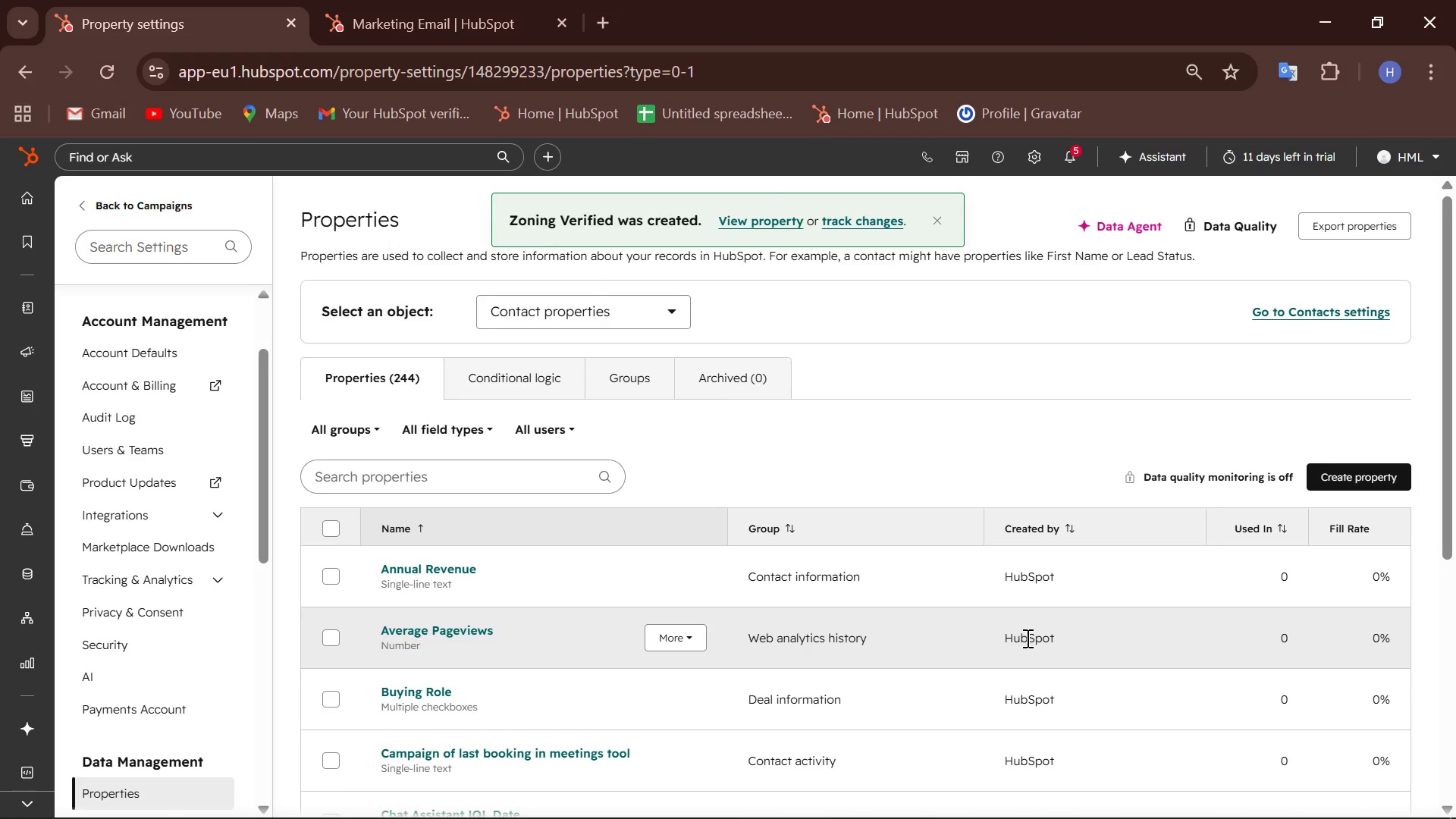 
wait(6.25)
 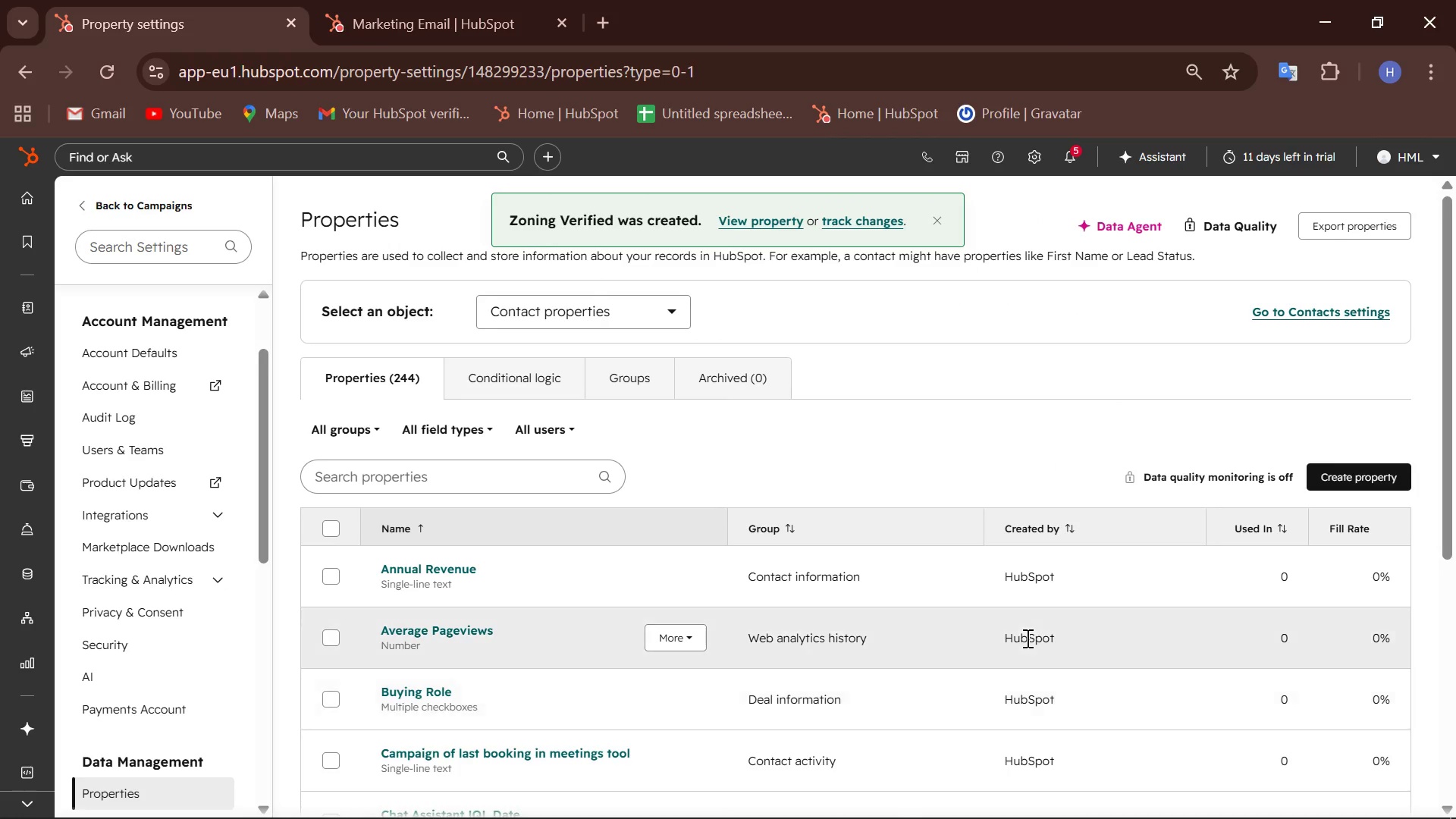 
left_click([1386, 476])
 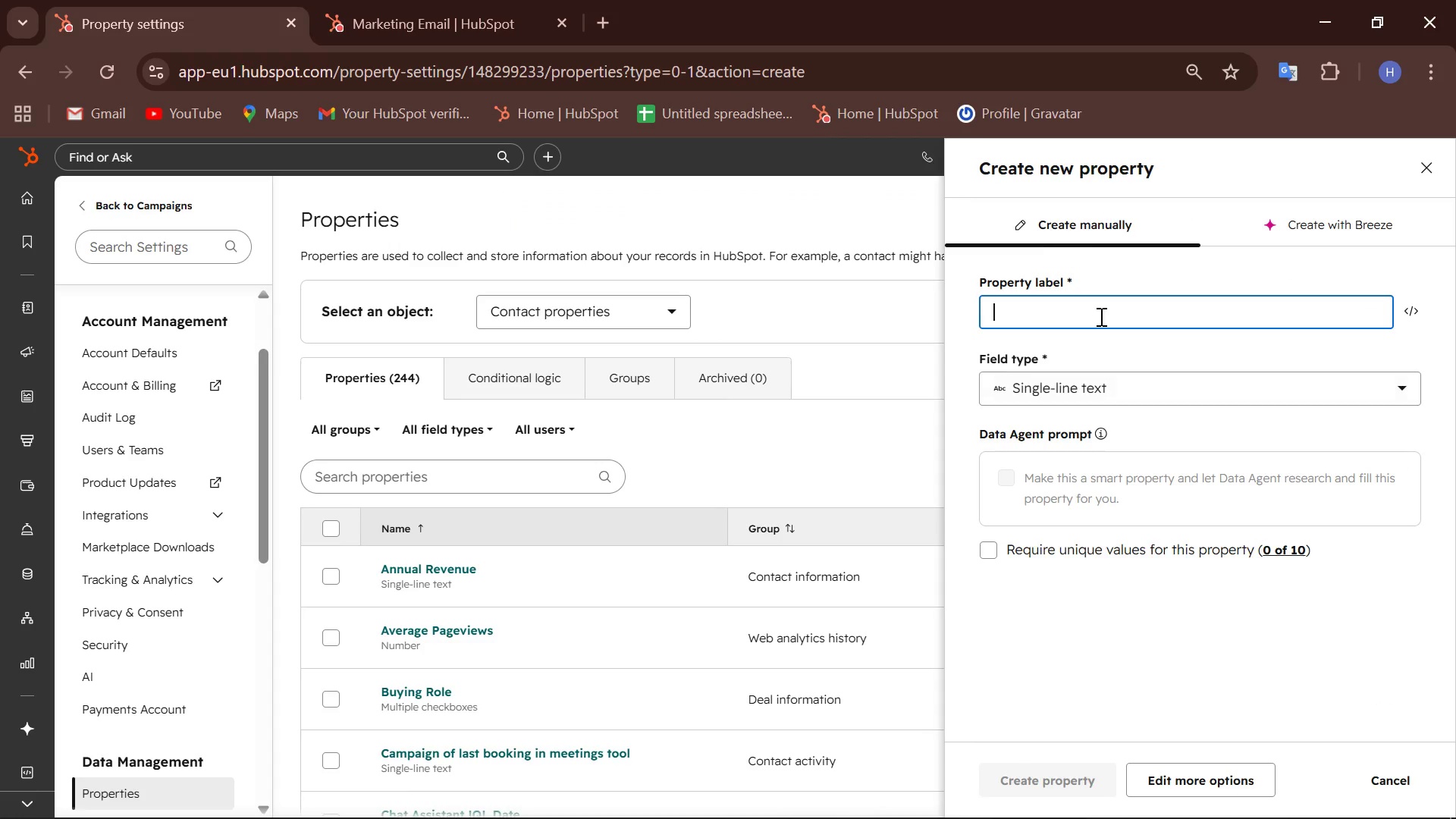 
left_click([1107, 327])
 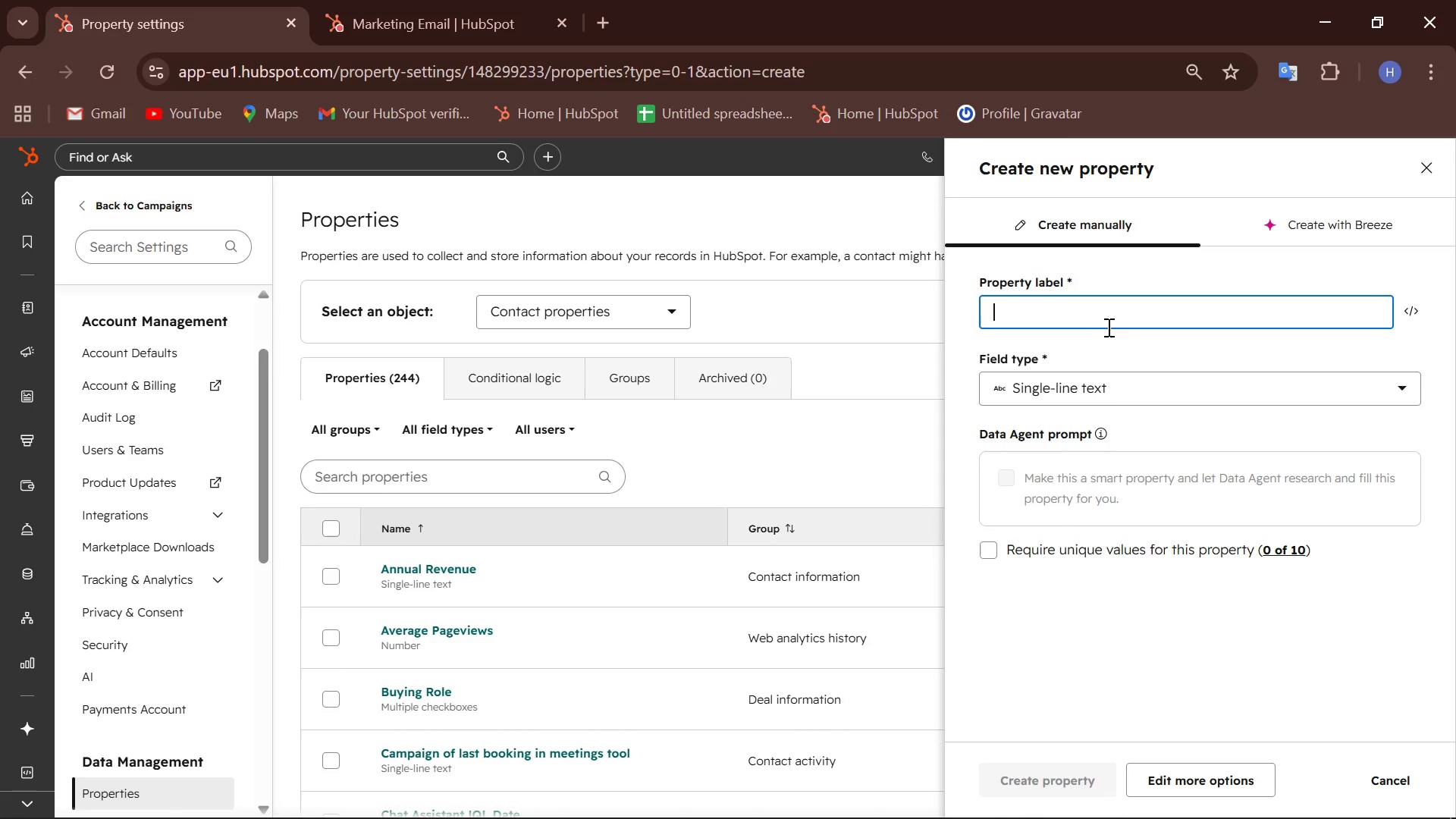 
type(Structure )
 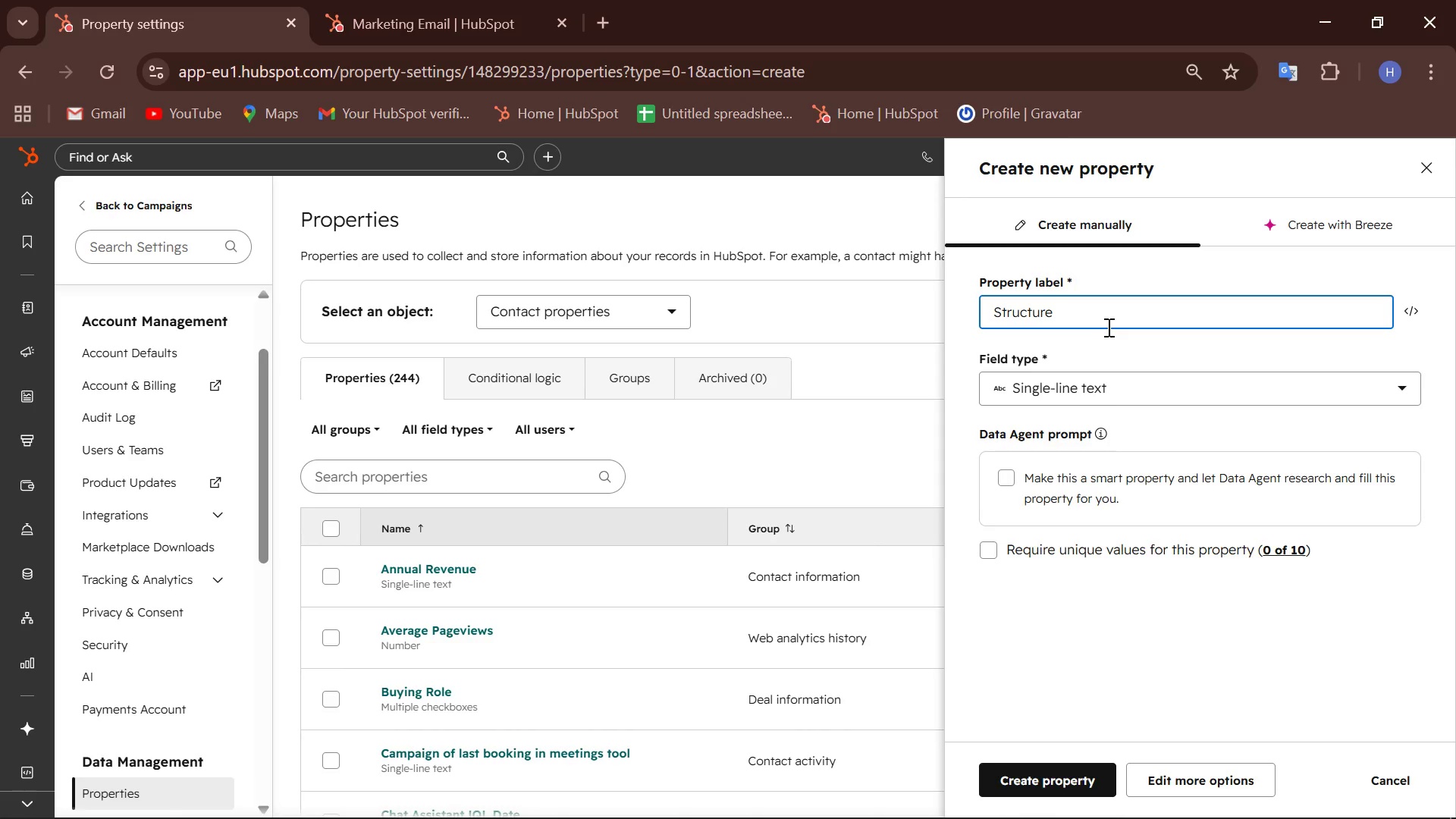 
type(Type)
 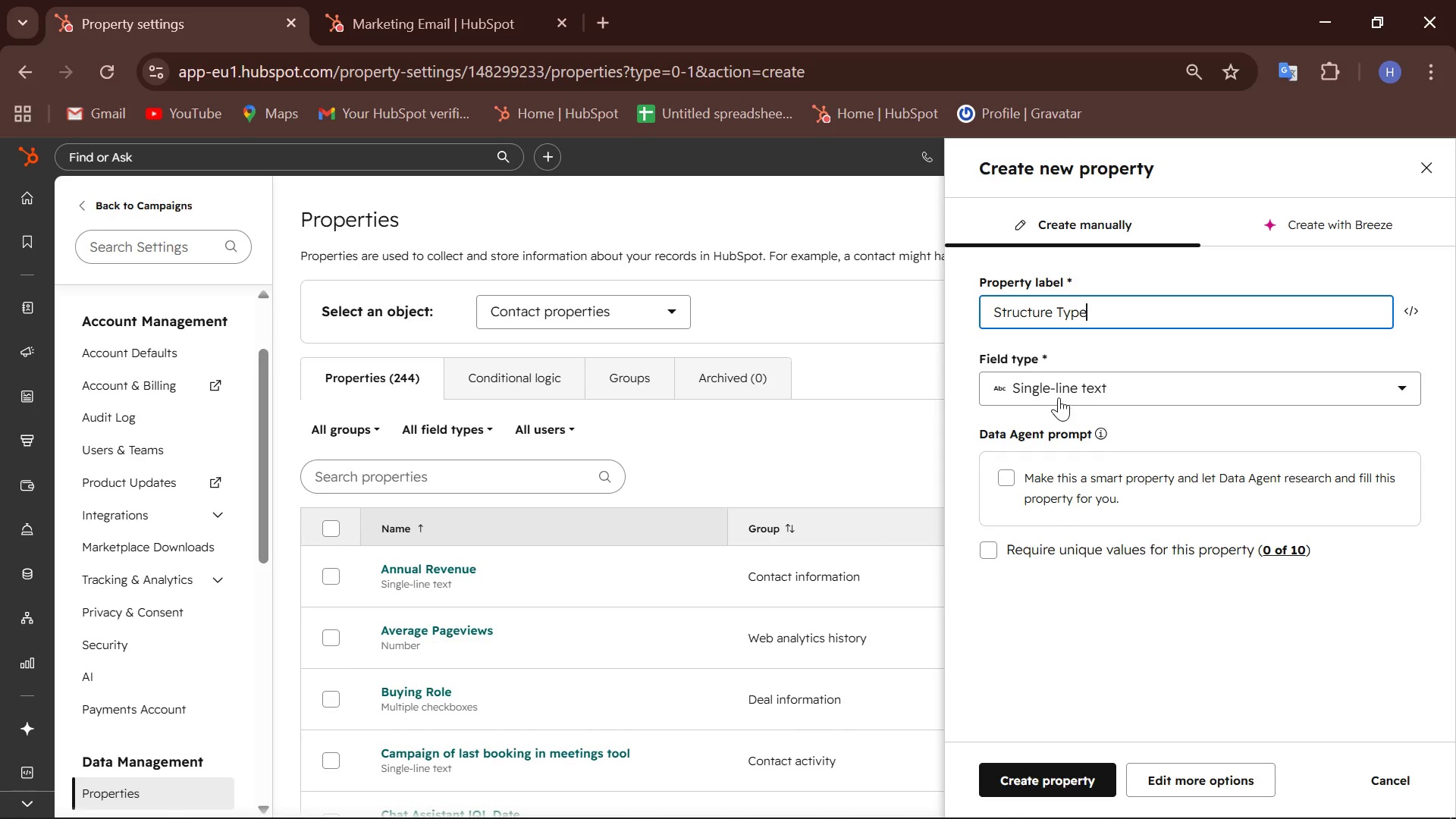 
left_click([1059, 397])
 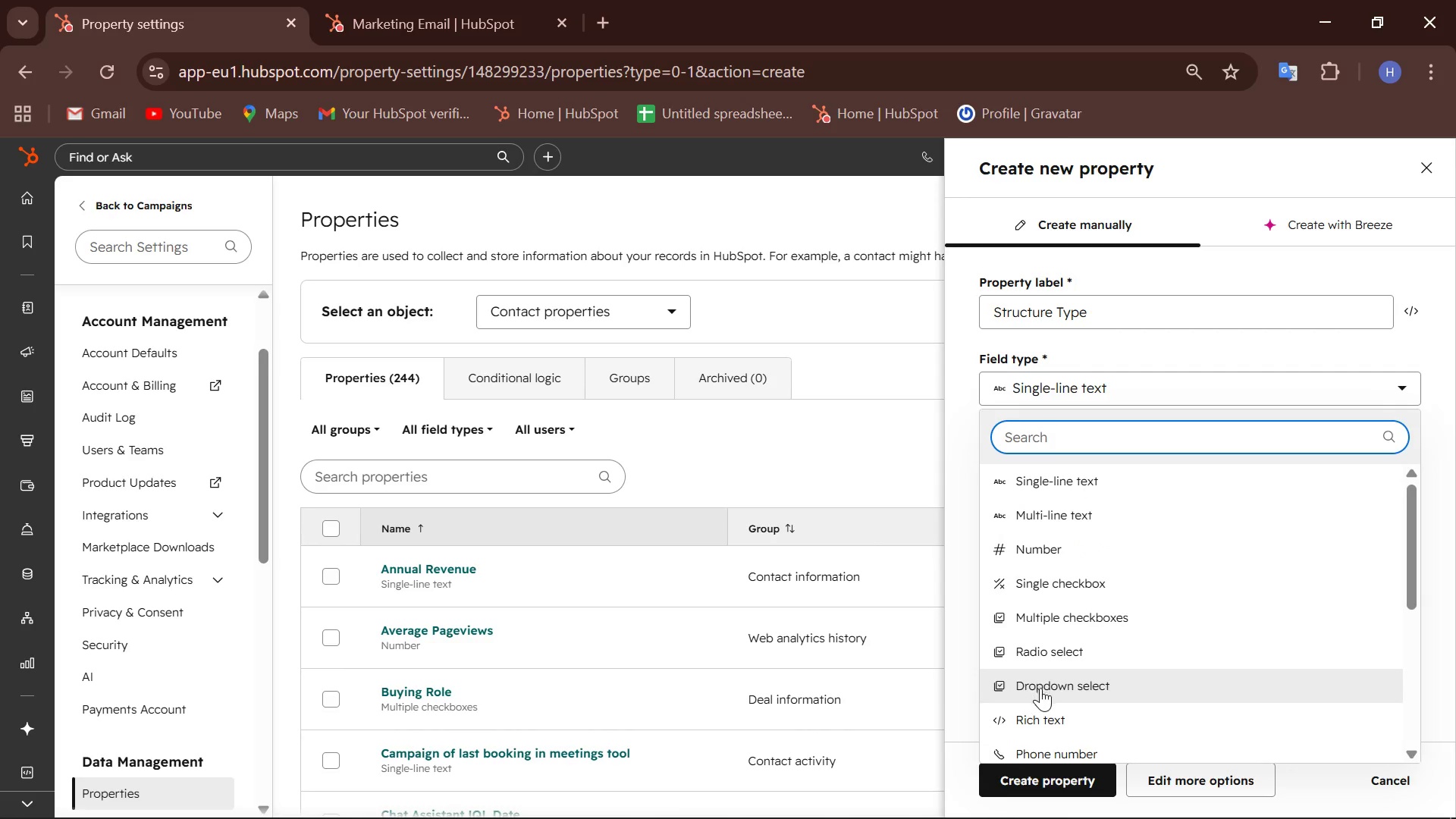 
left_click([1040, 691])
 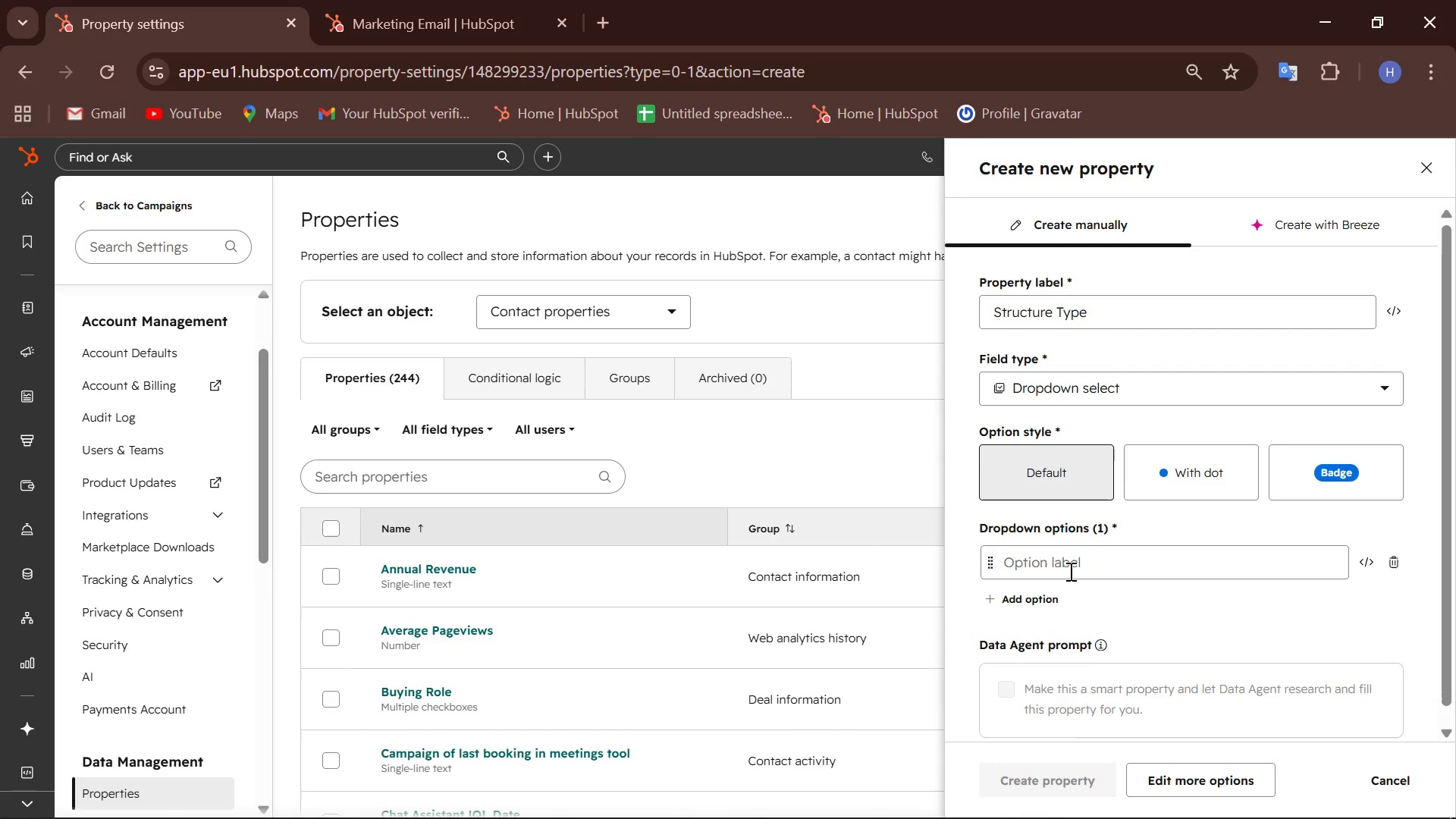 
left_click([1069, 569])
 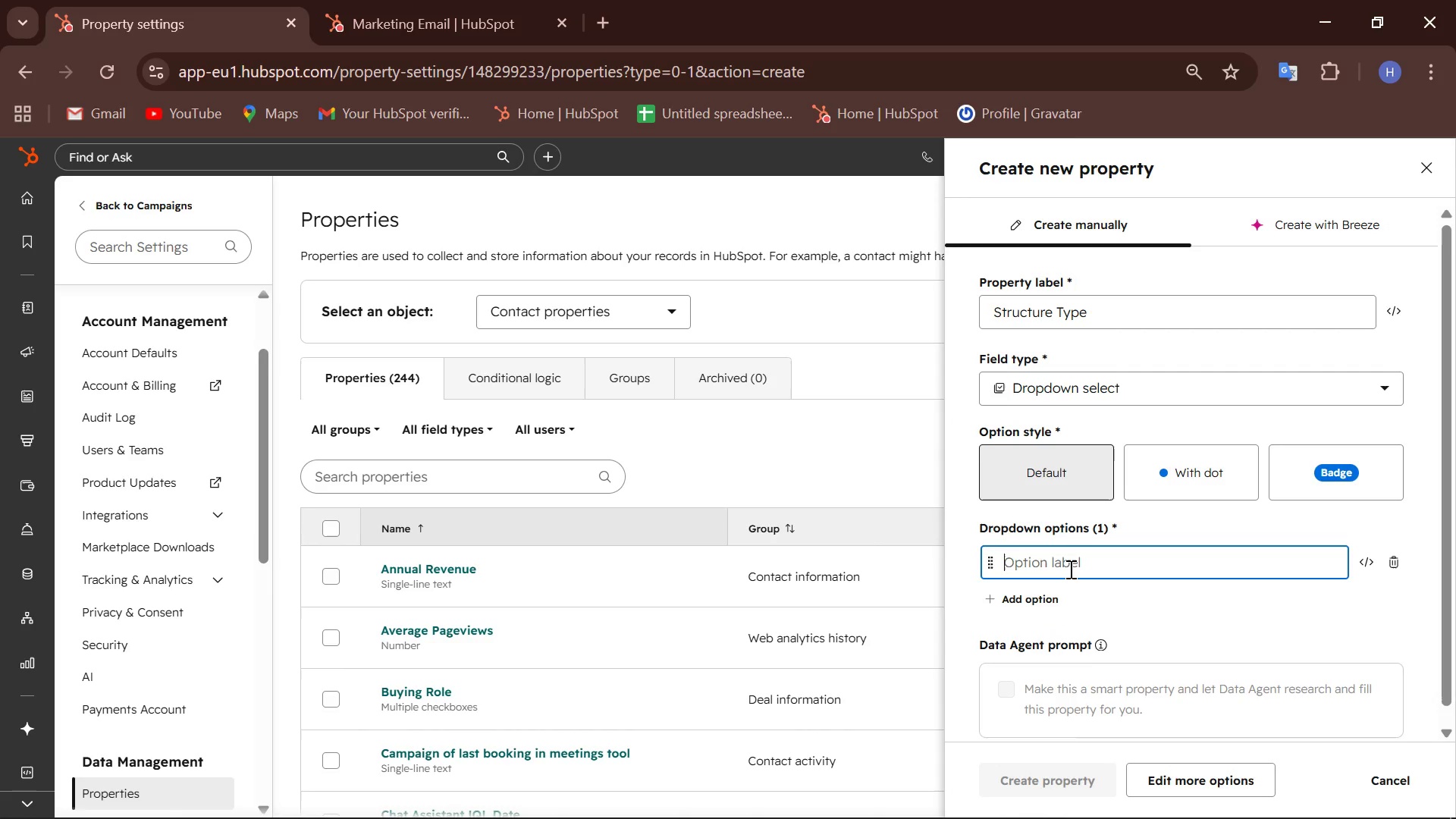 
type(Detached ADU)
 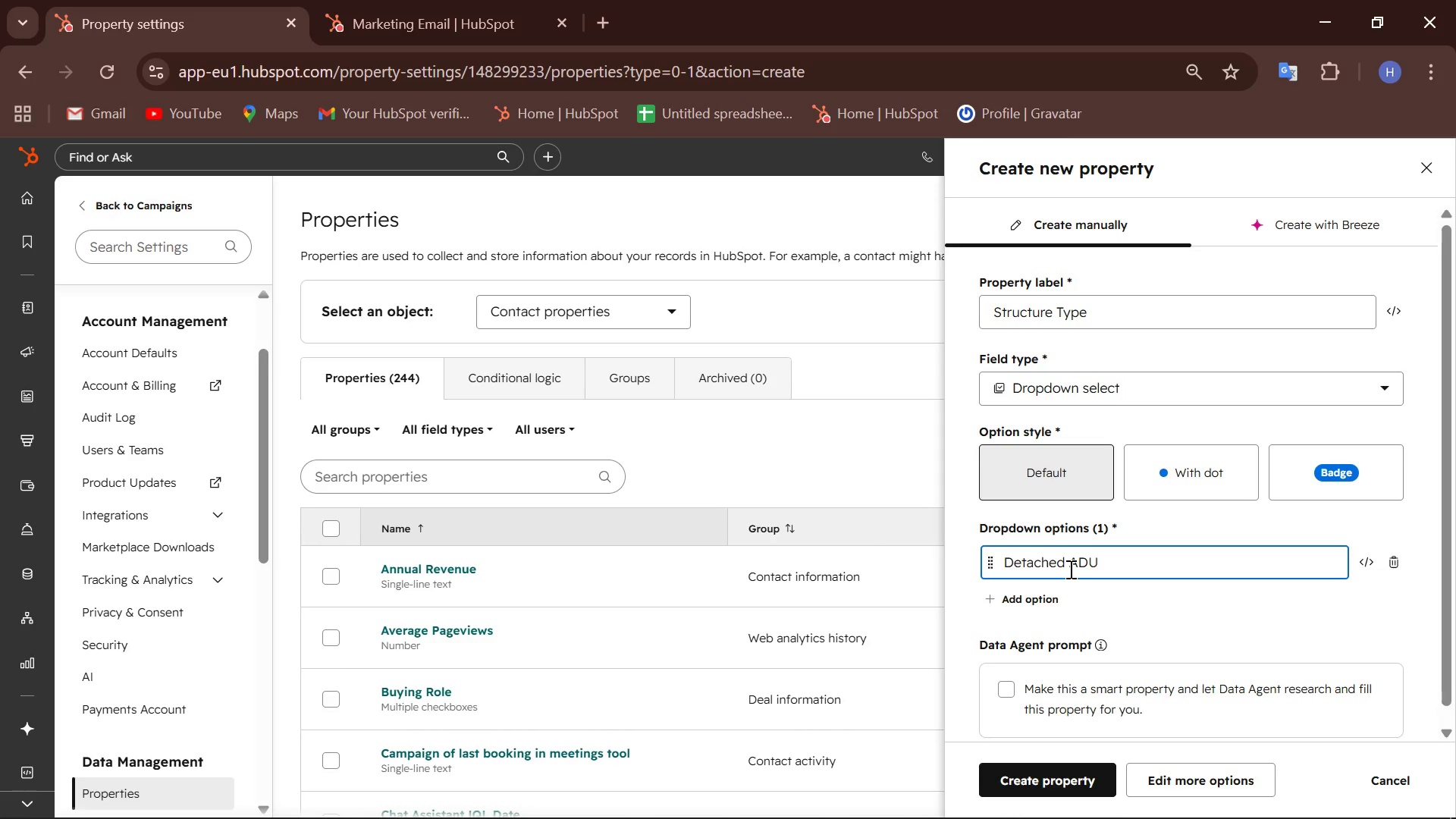 
left_click([1014, 595])
 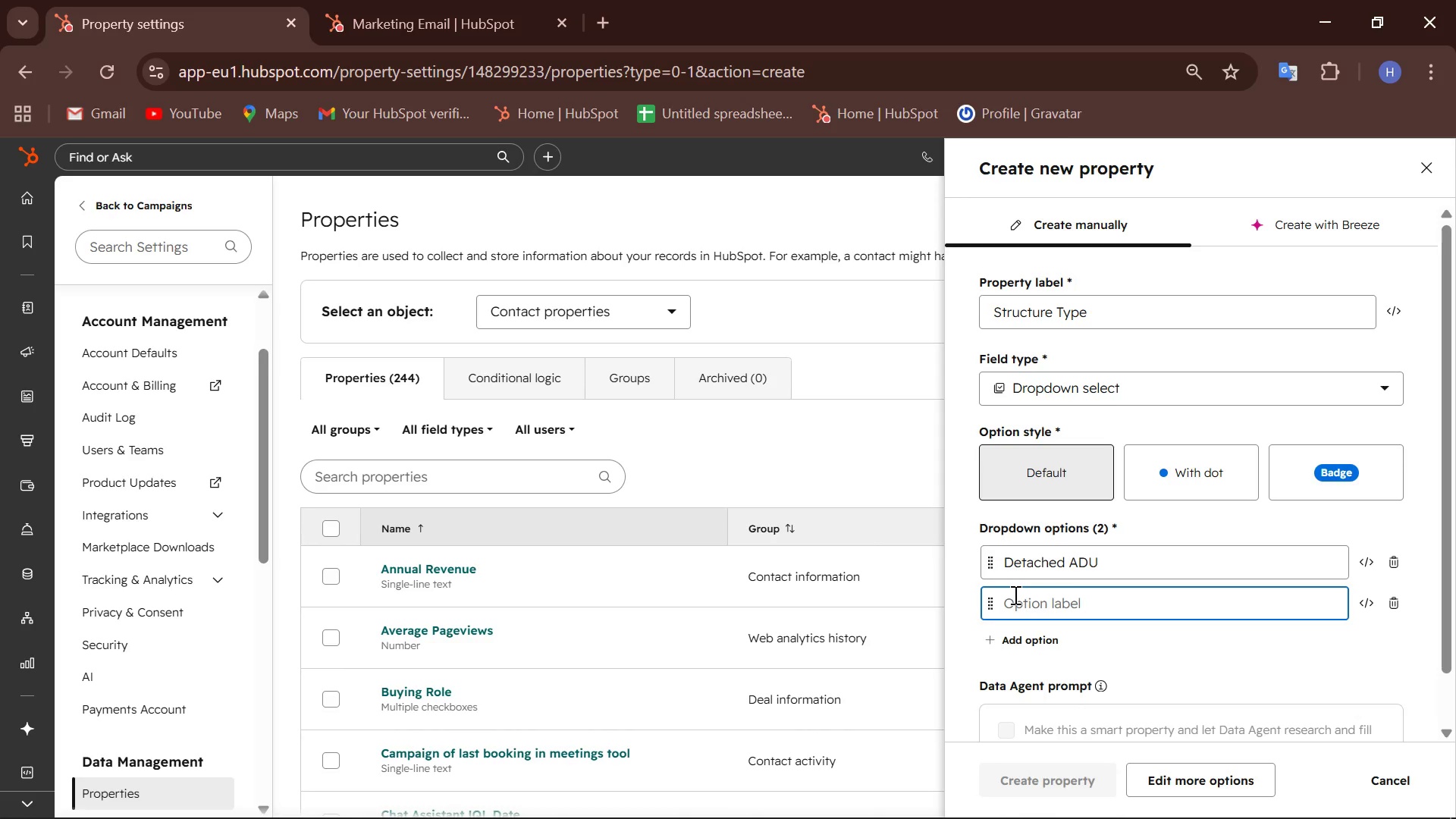 
type(Garage Conversion)
 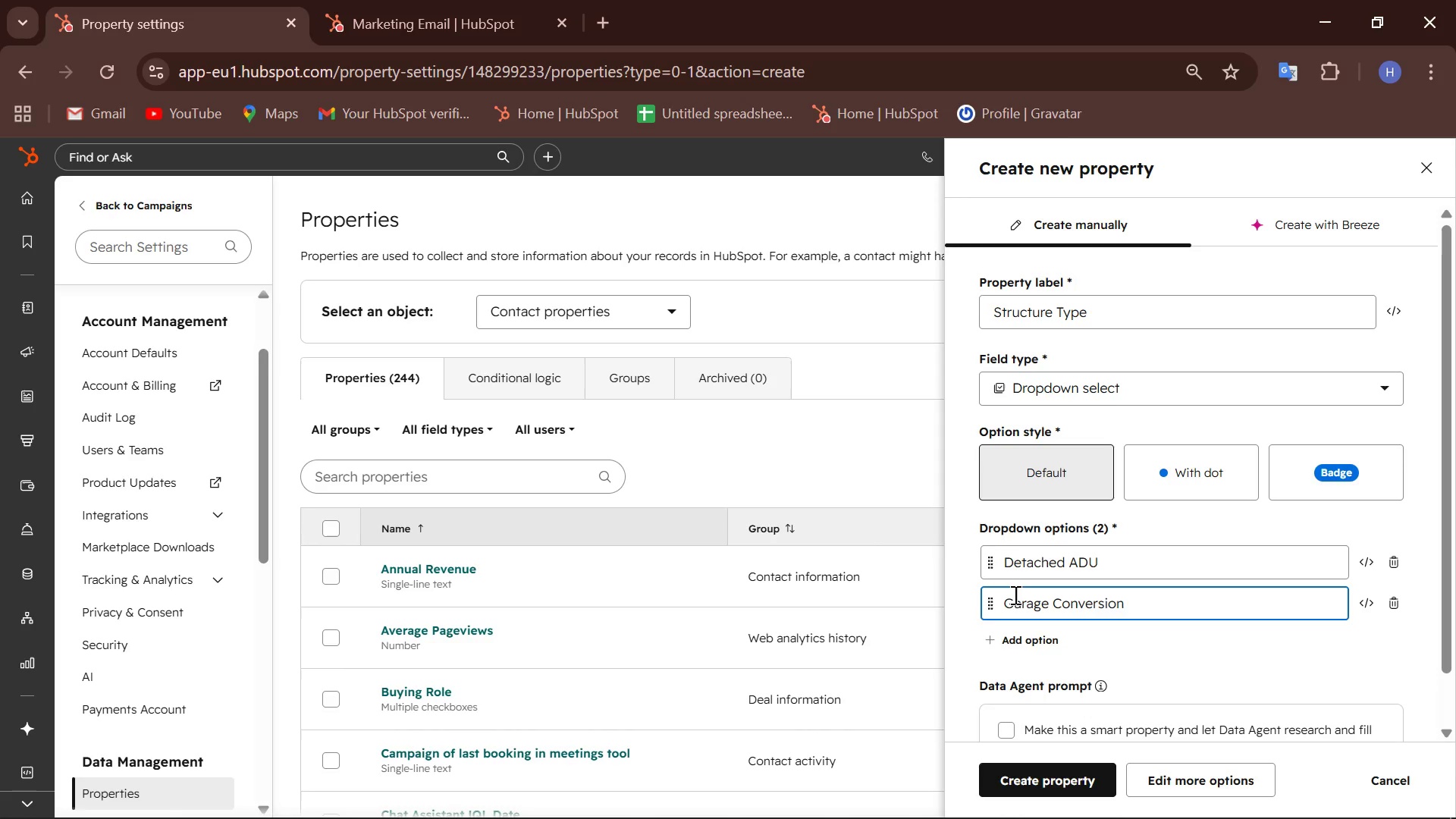 
left_click([999, 634])
 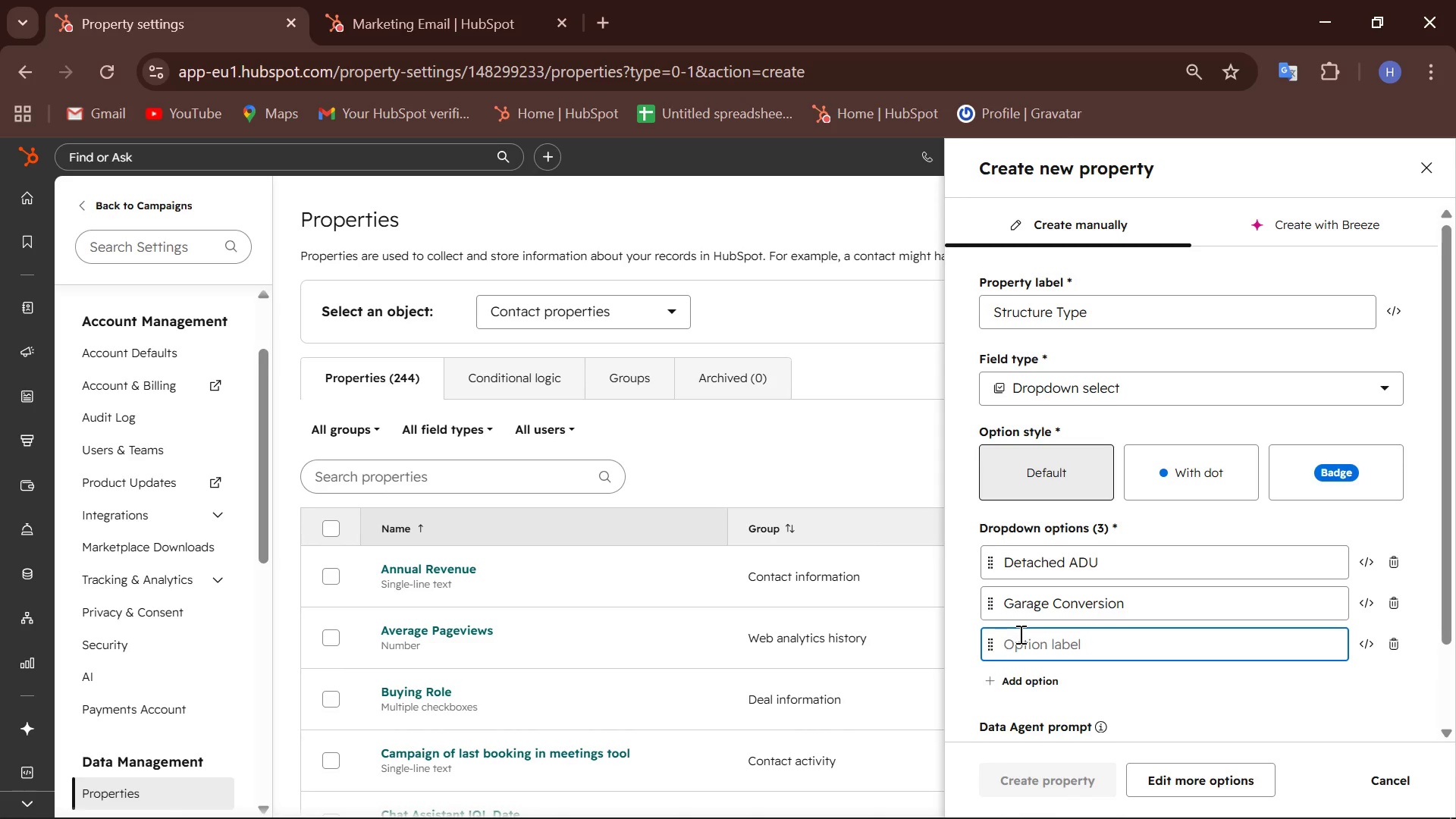 
left_click([1019, 634])
 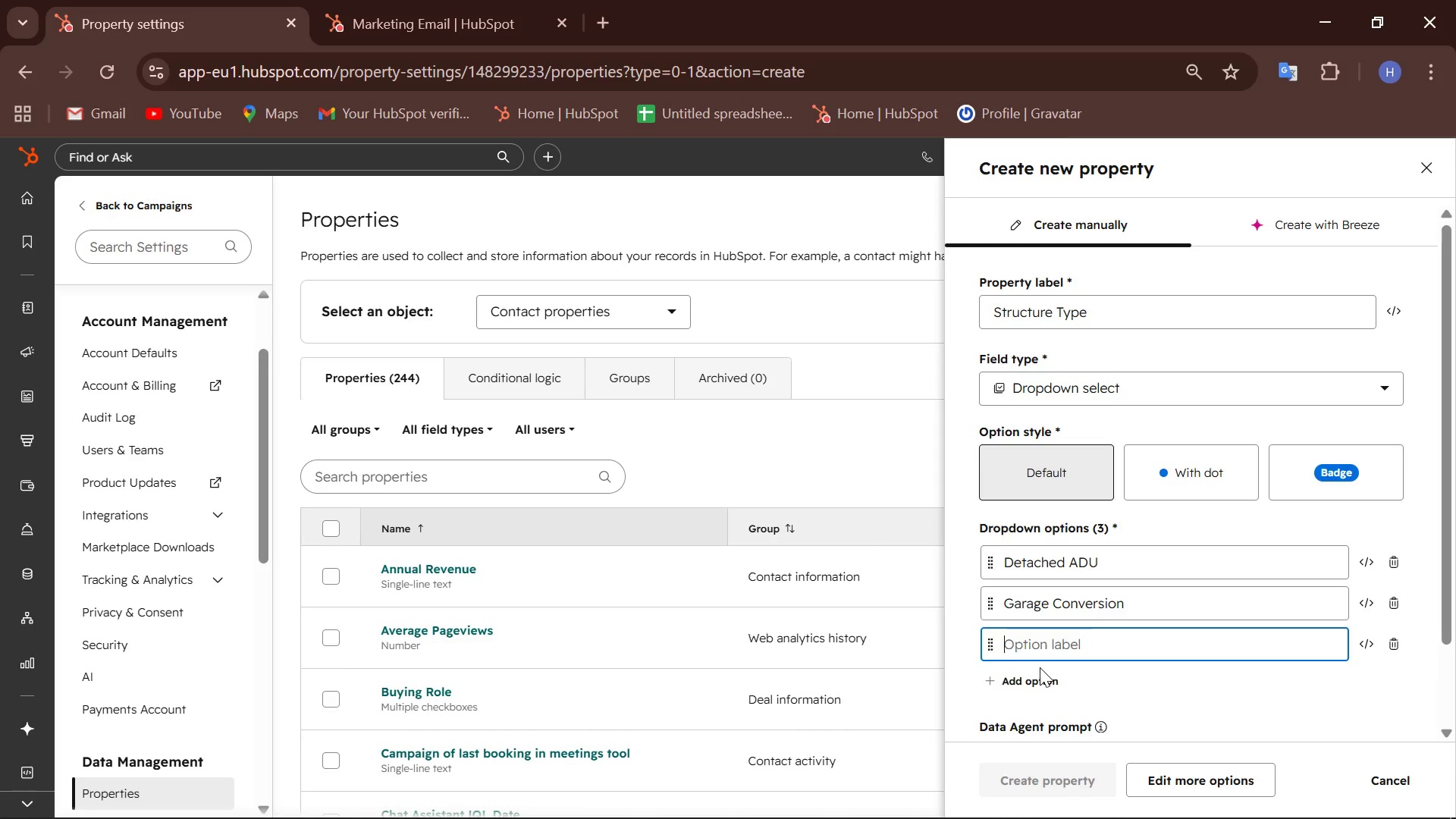 
type(Basement Suite)
 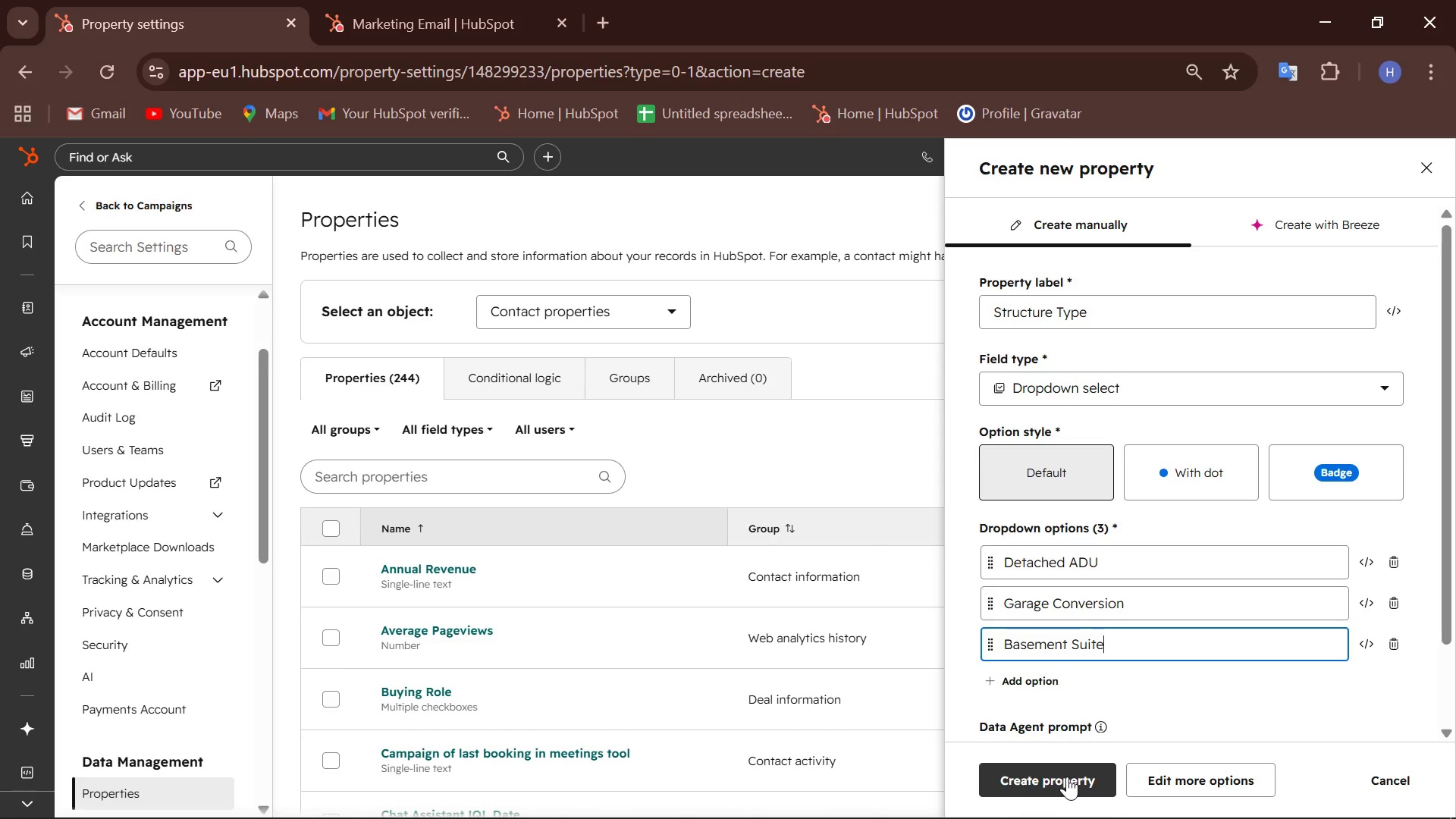 
wait(19.98)
 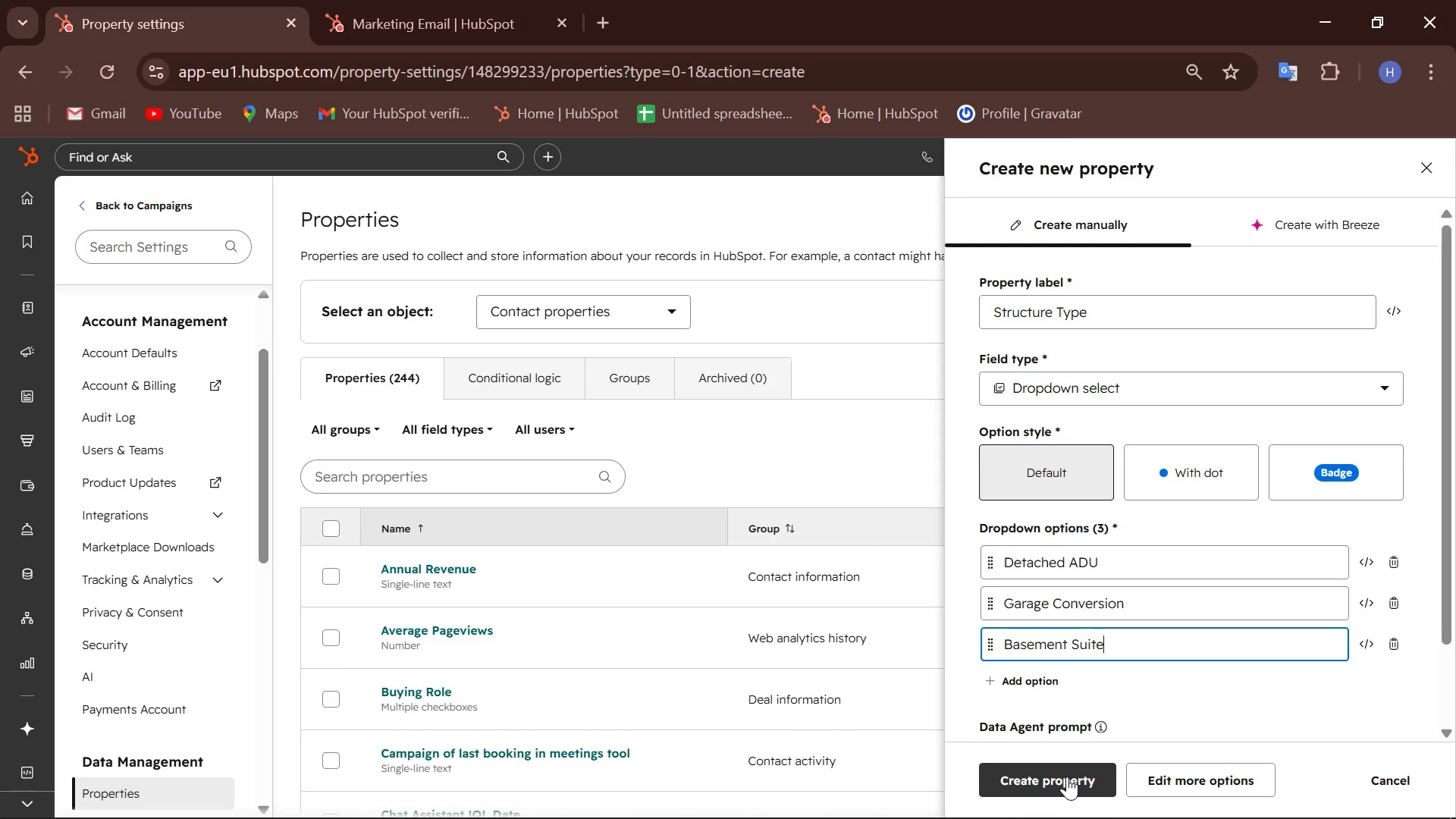 
left_click([1068, 524])
 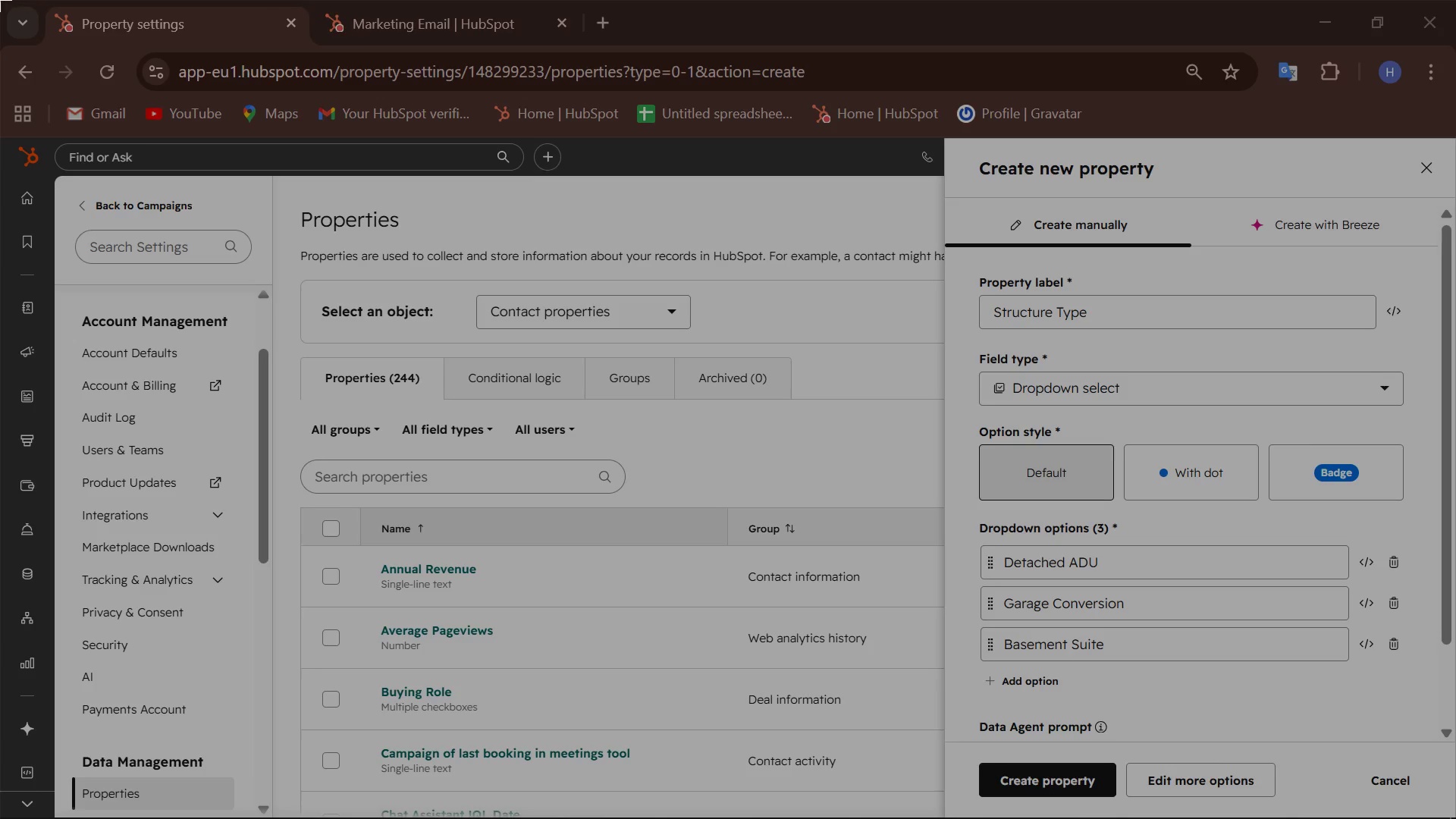 
left_click_drag(start_coordinate=[0, 0], to_coordinate=[1455, 818])
 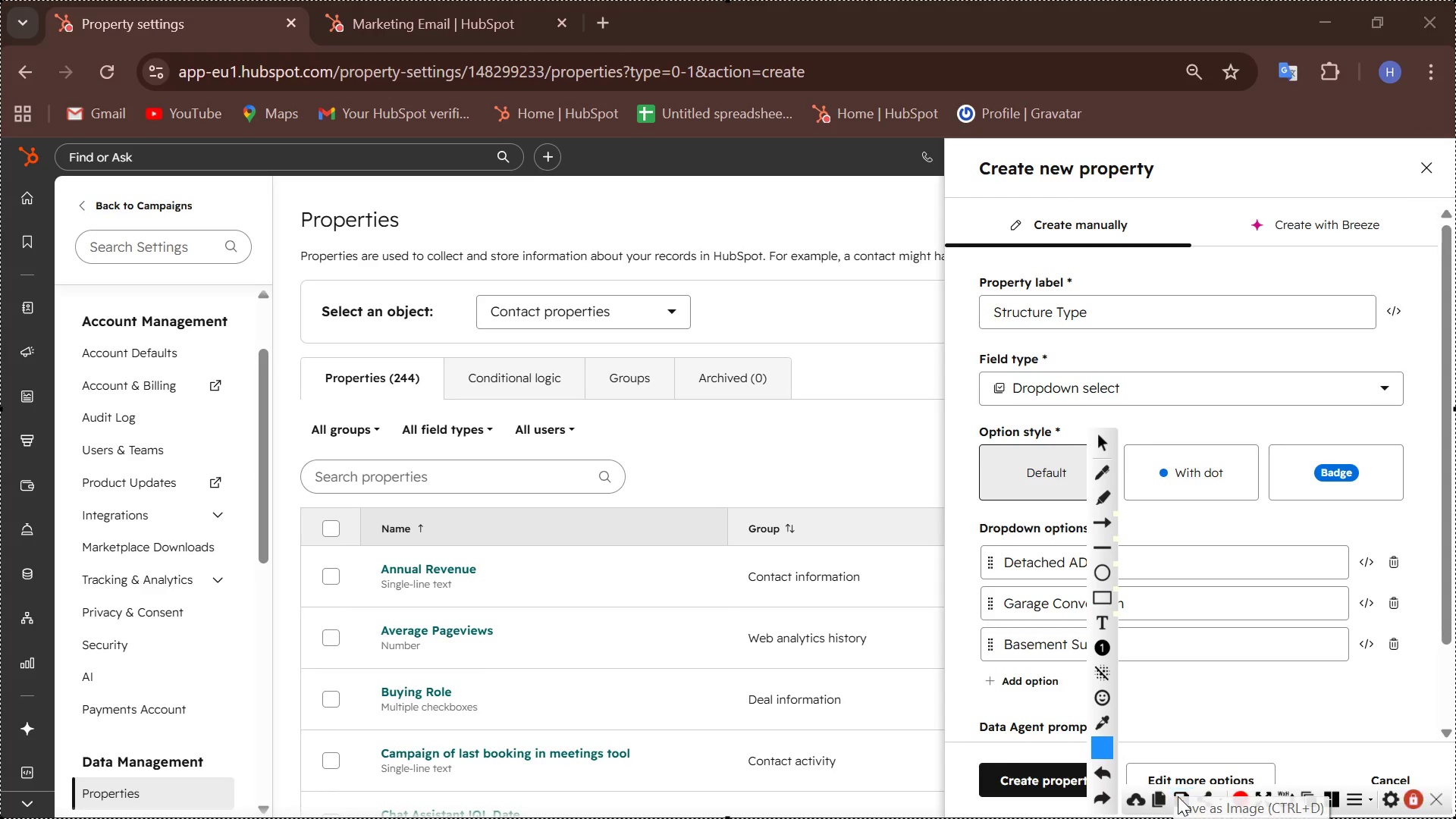 
left_click([1178, 796])
 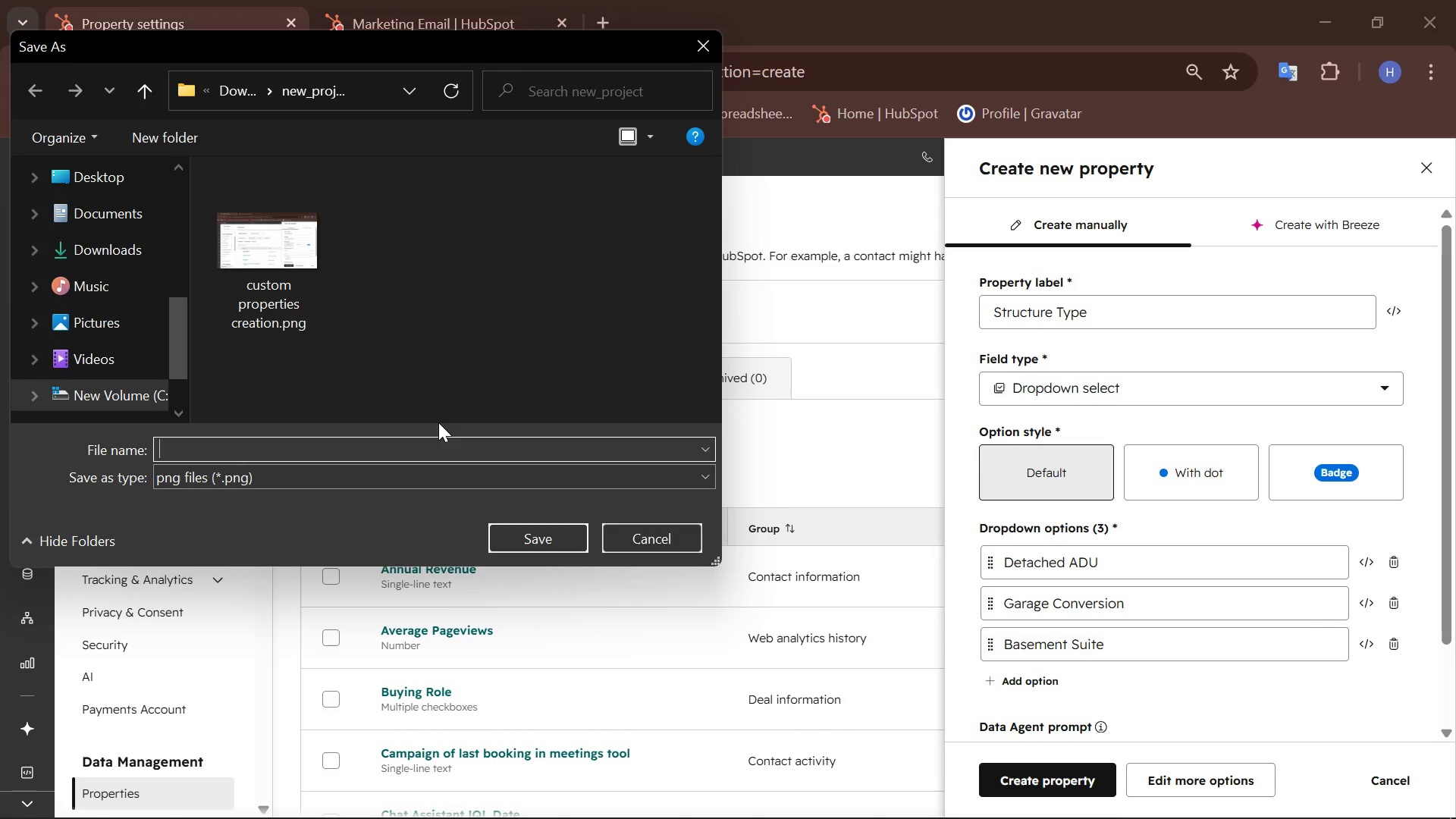 
type(stru)
key(Backspace)
type(ucture type custon)
key(Backspace)
type(me property creaion)
 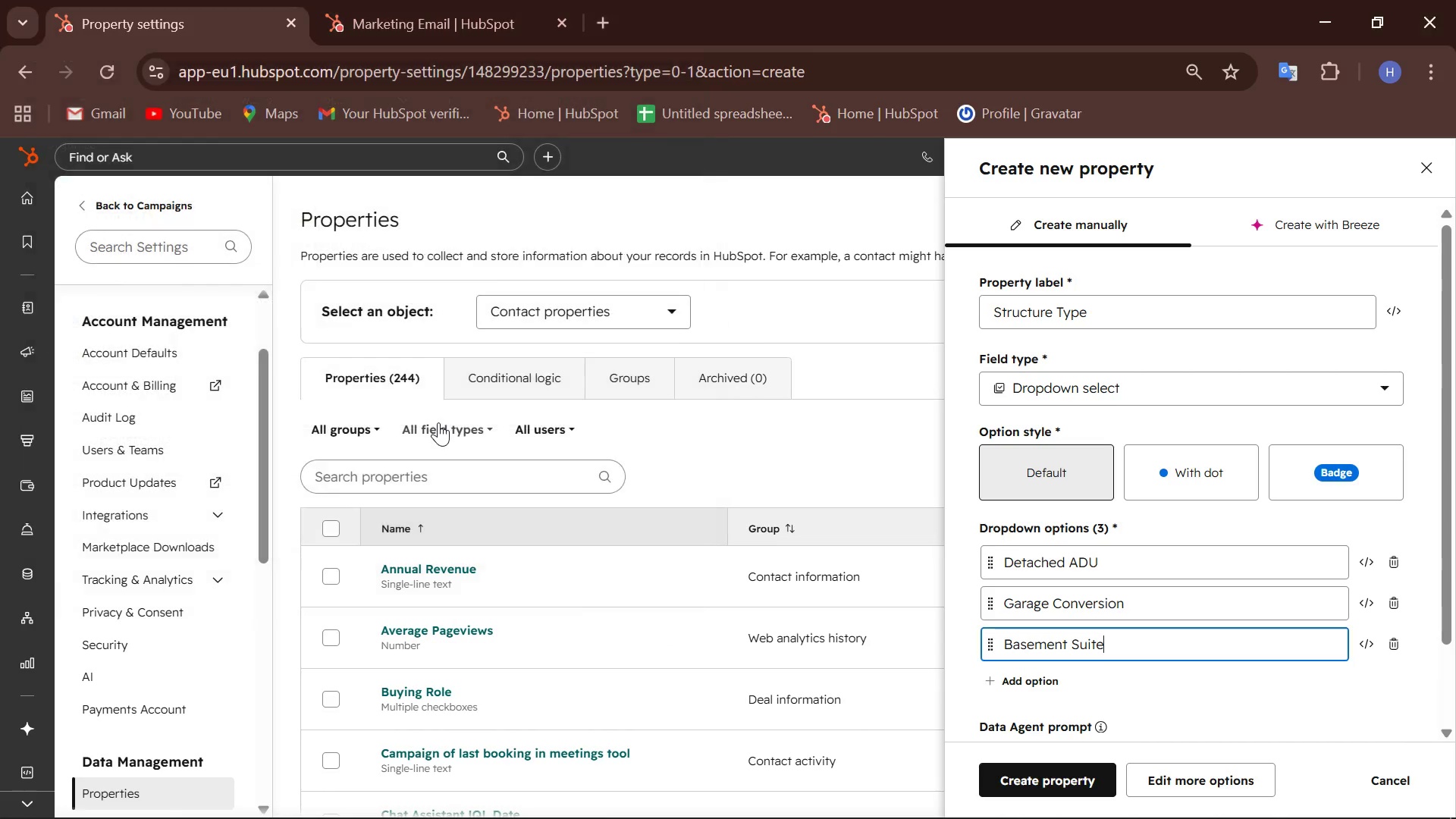 
key(Enter)
 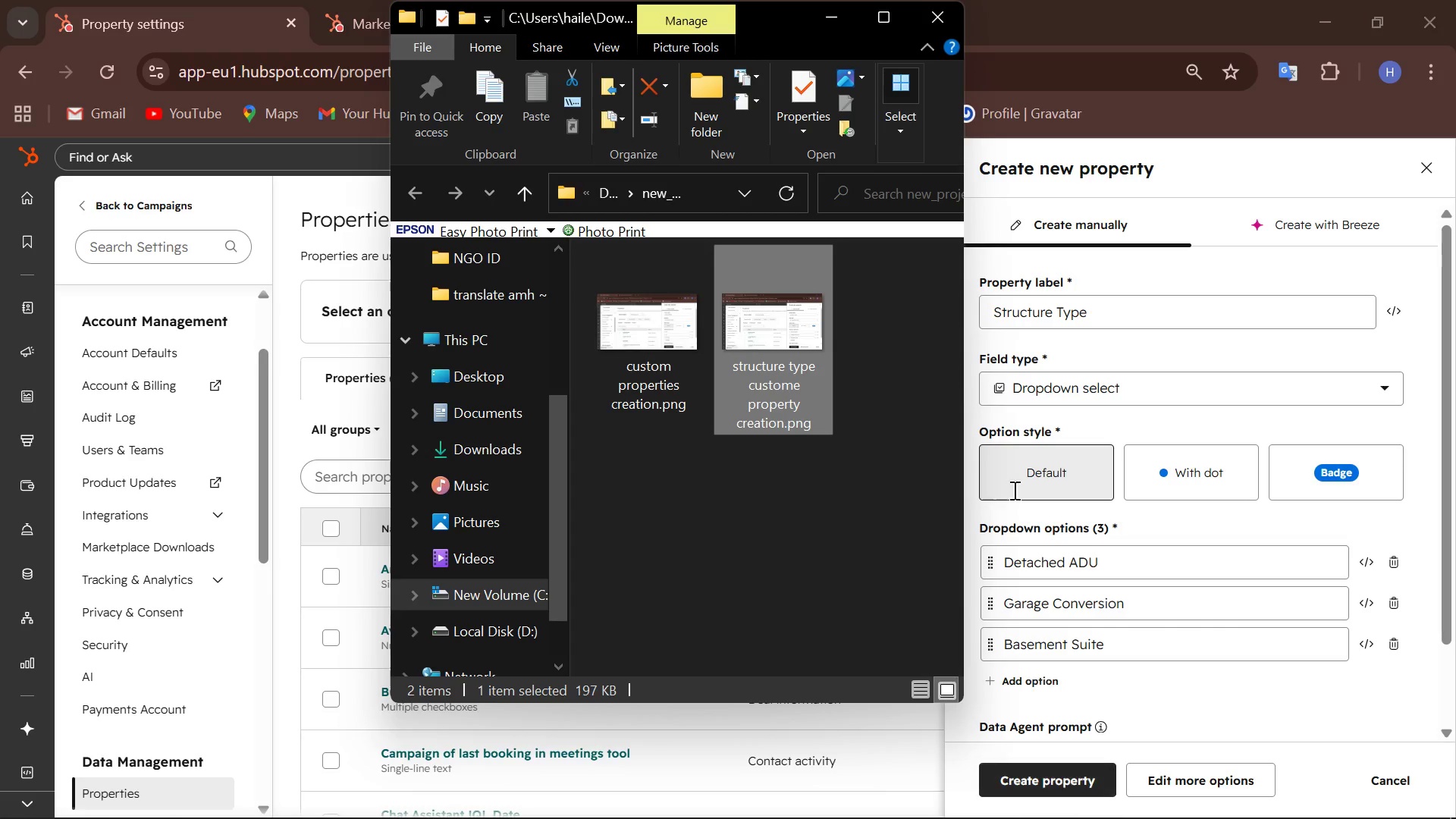 
left_click([848, 12])
 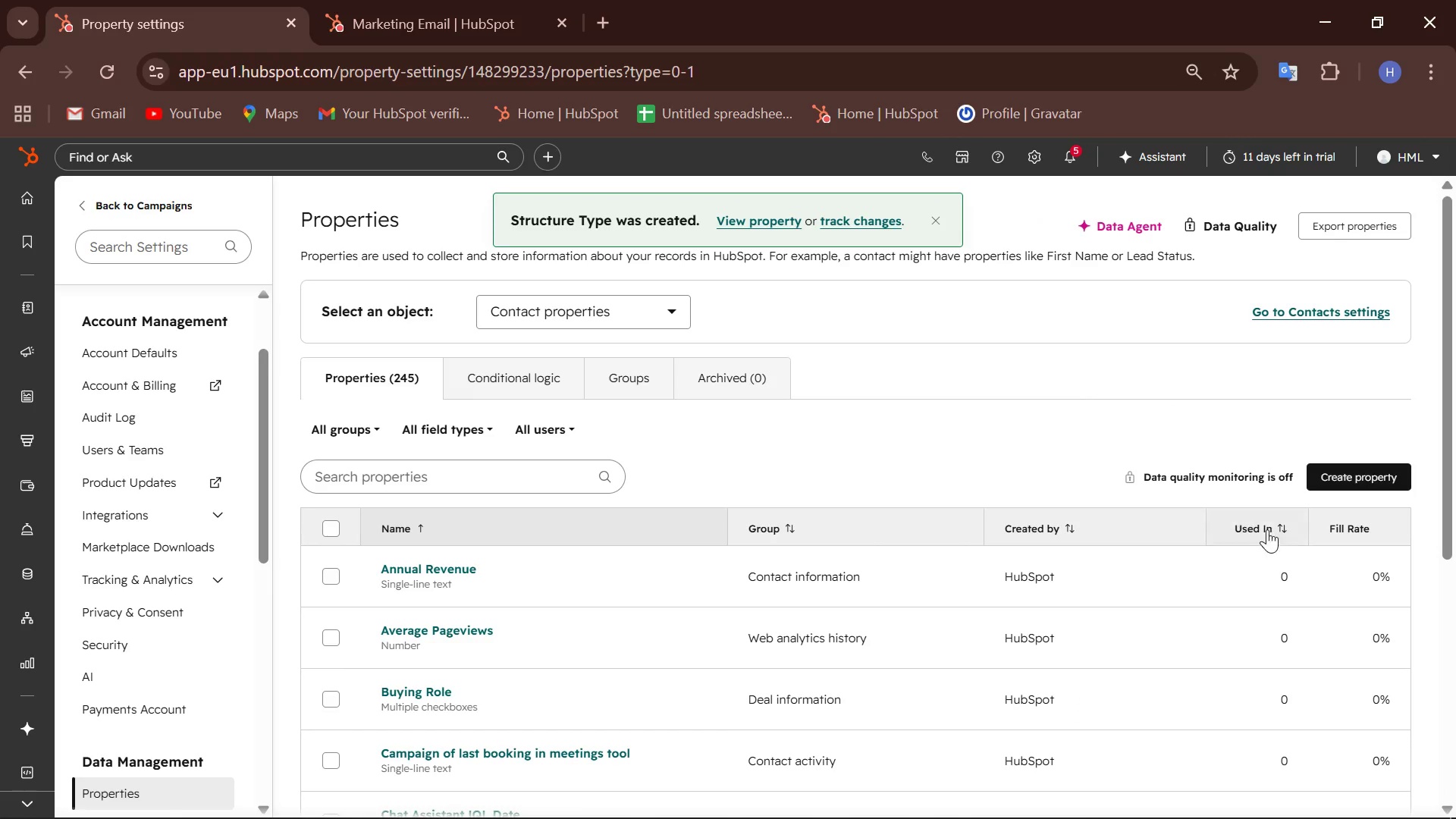 
wait(5.17)
 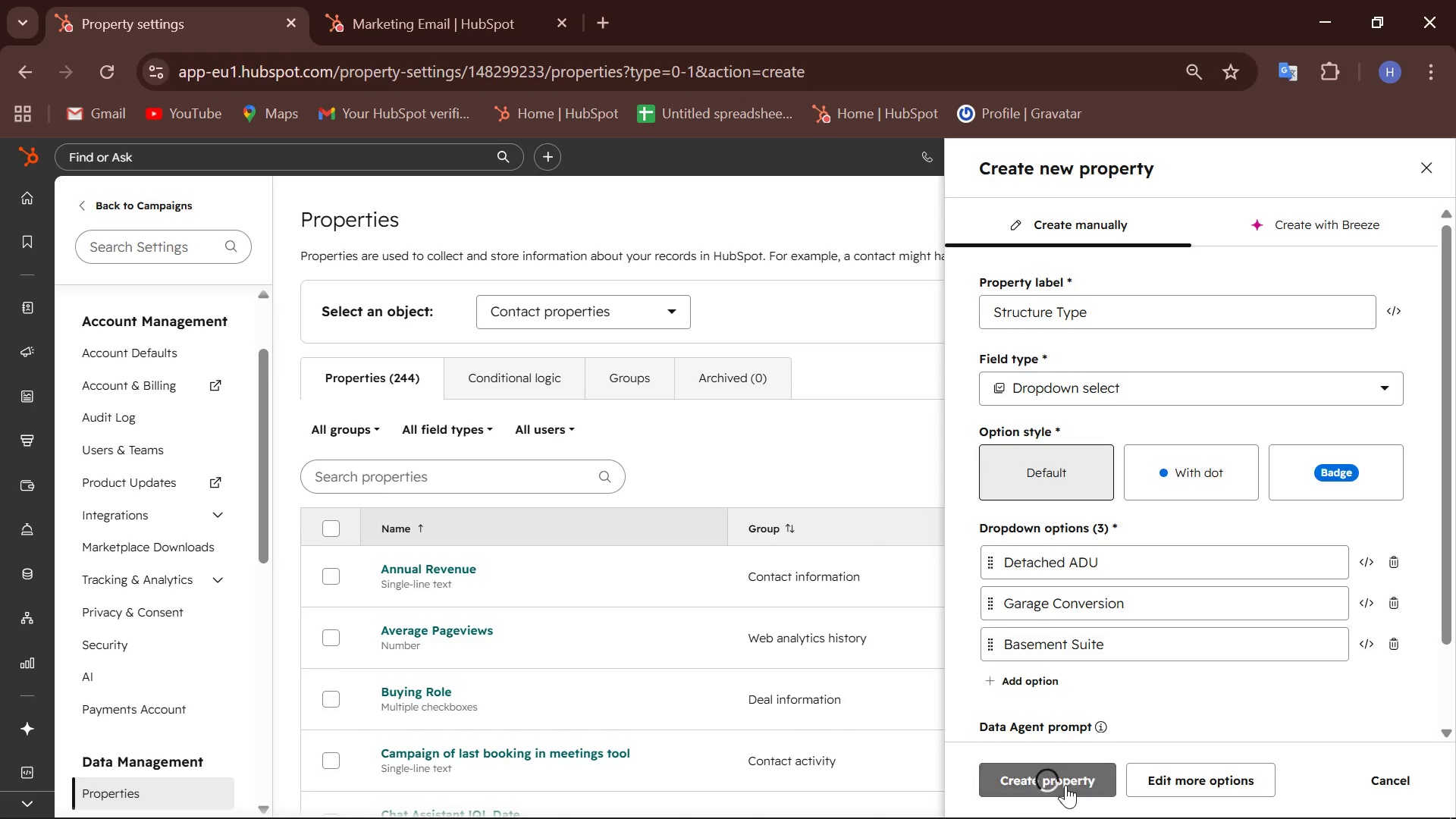 
left_click([1364, 479])
 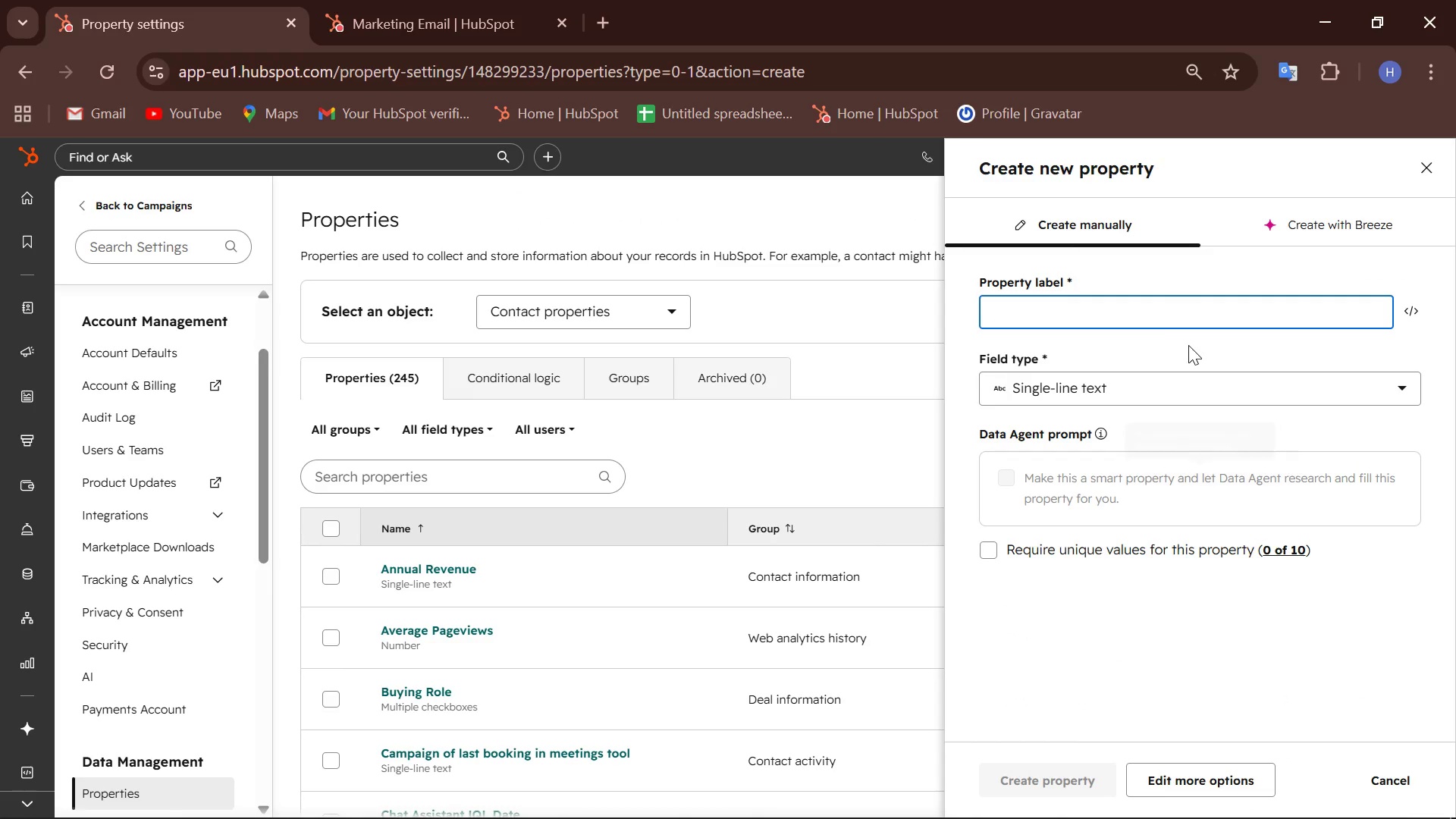 
left_click([1159, 317])
 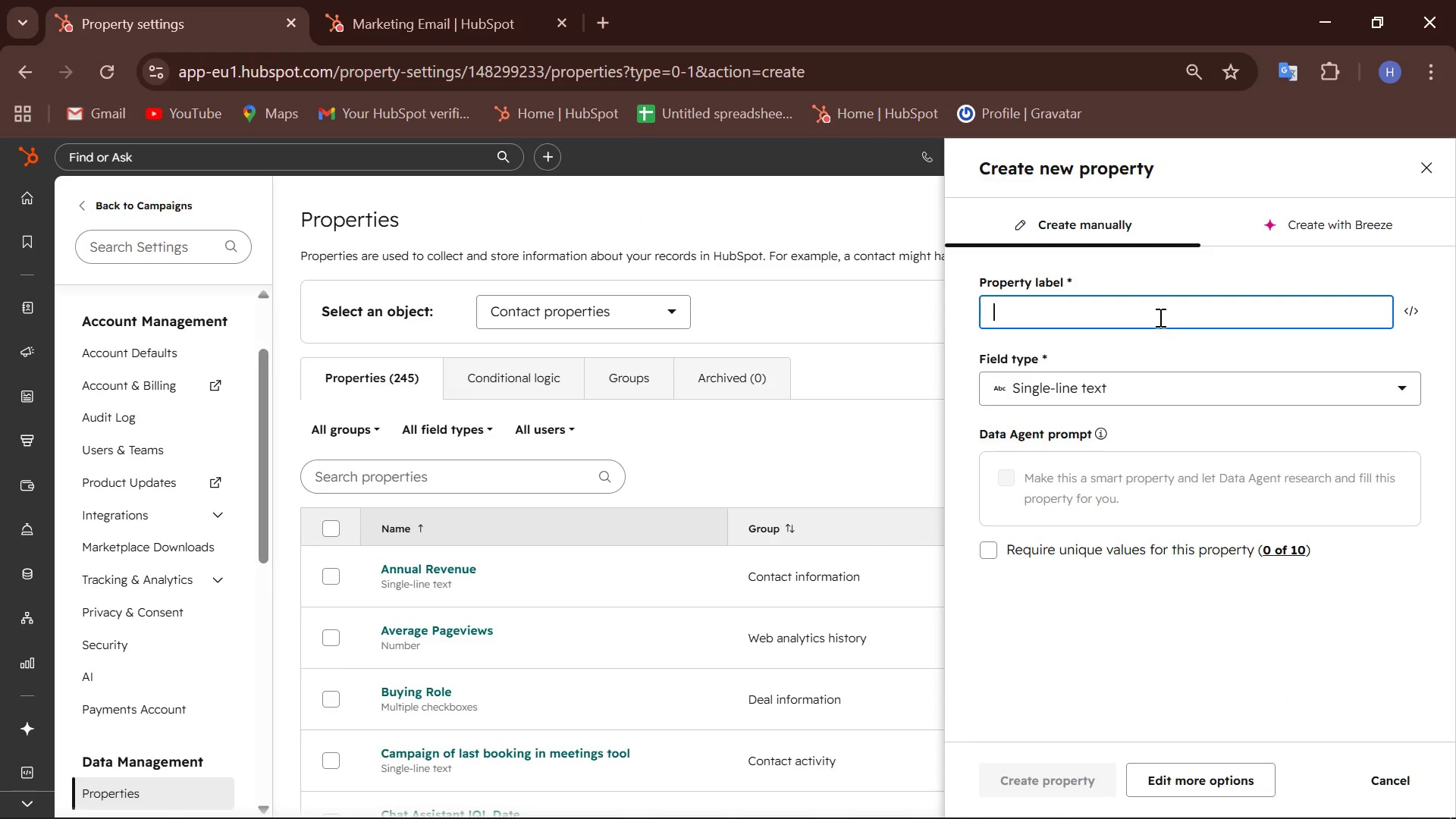 
type(Led SOURCe)
 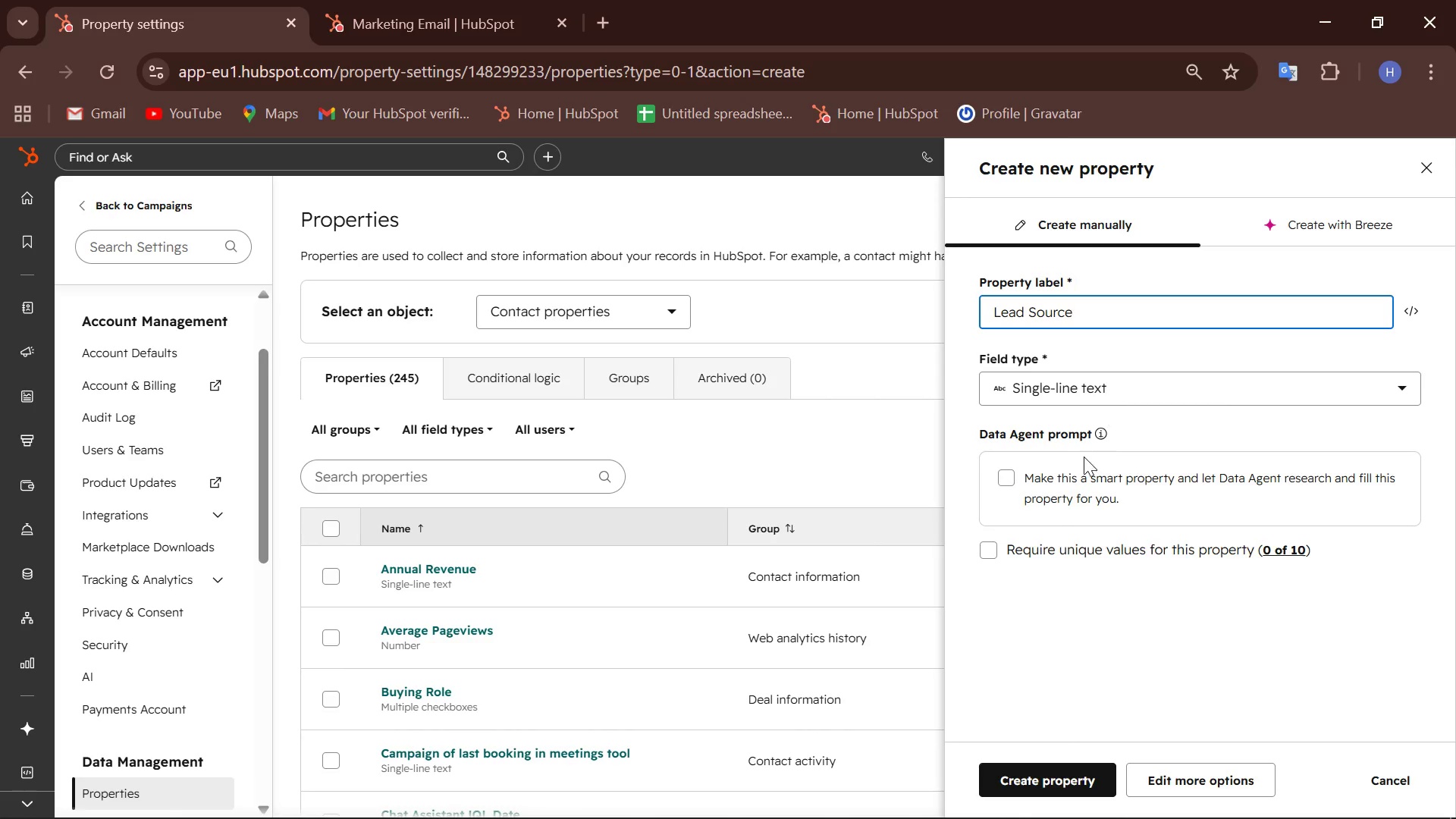 
hold_key(key=A, duration=0.34)
 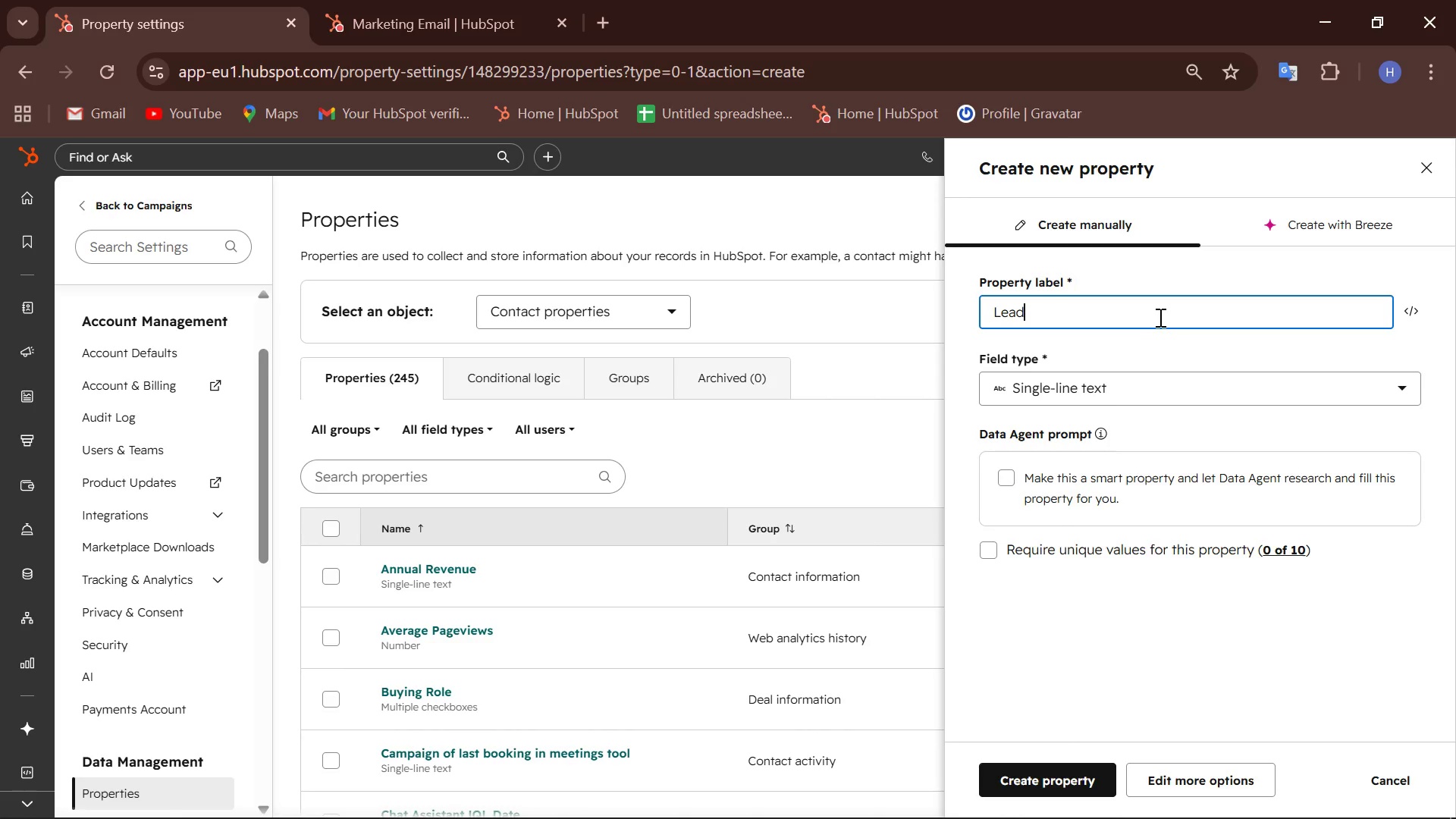 
left_click([1103, 395])
 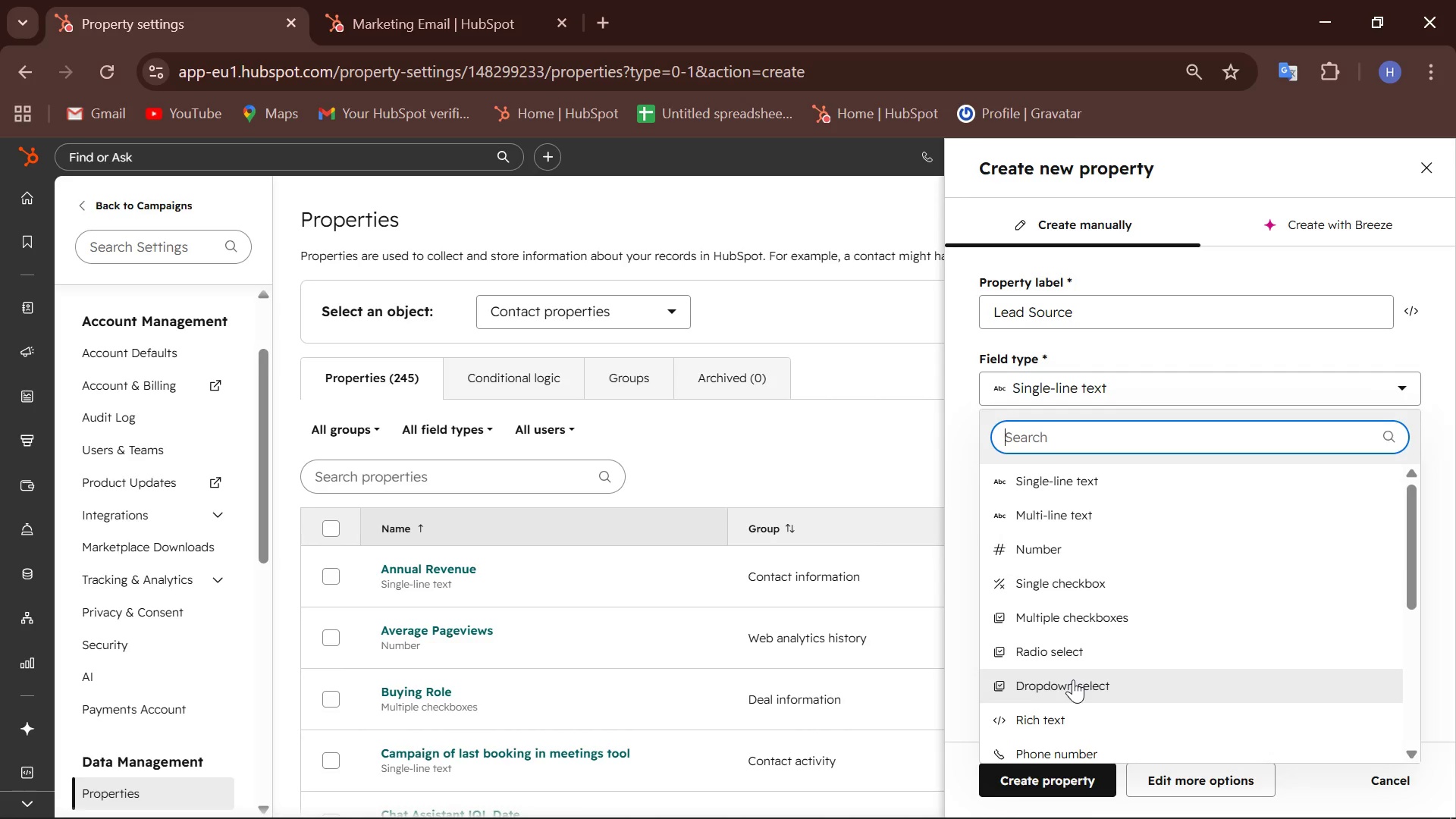 
left_click([1073, 679])
 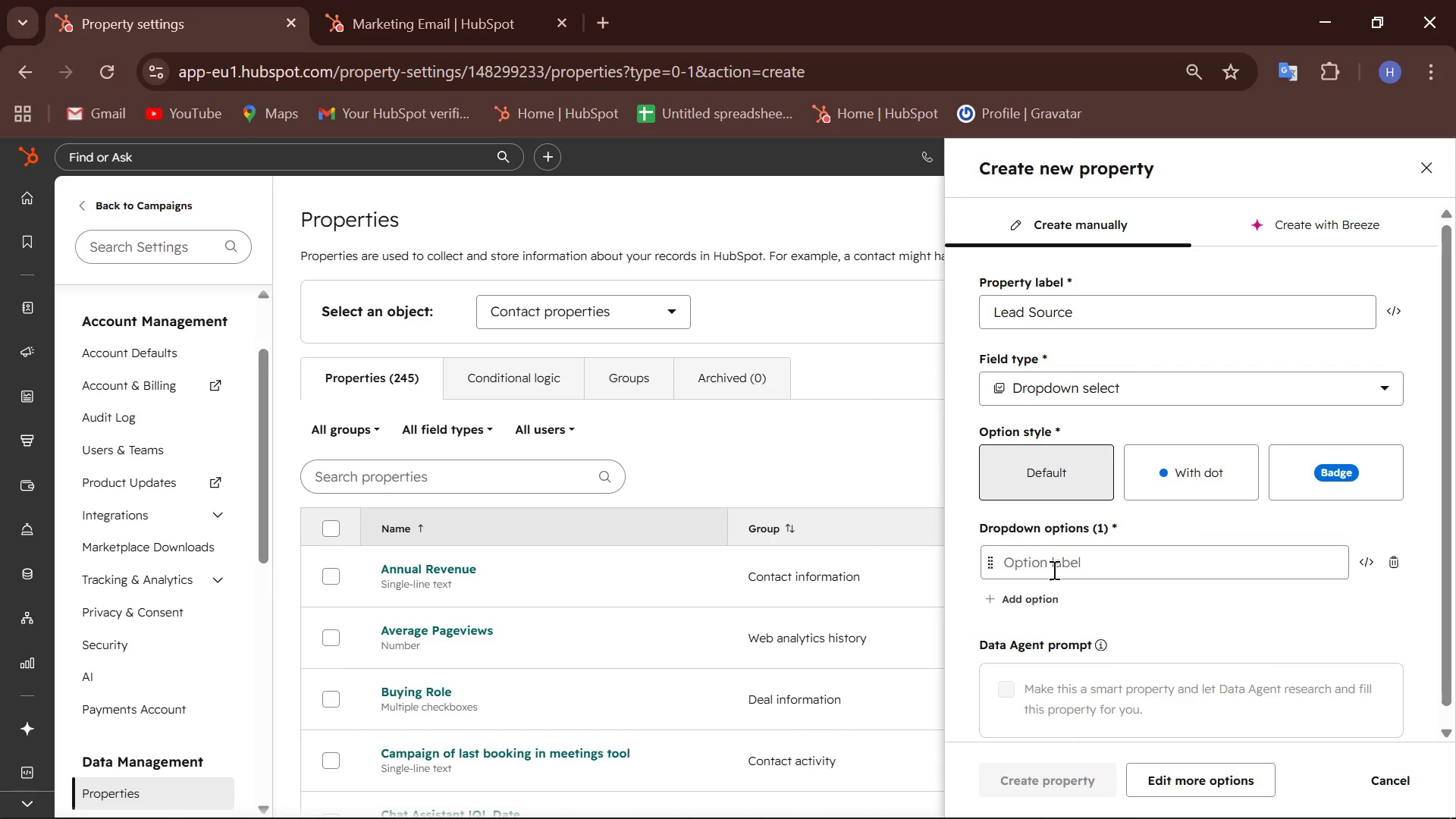 
left_click([1053, 569])
 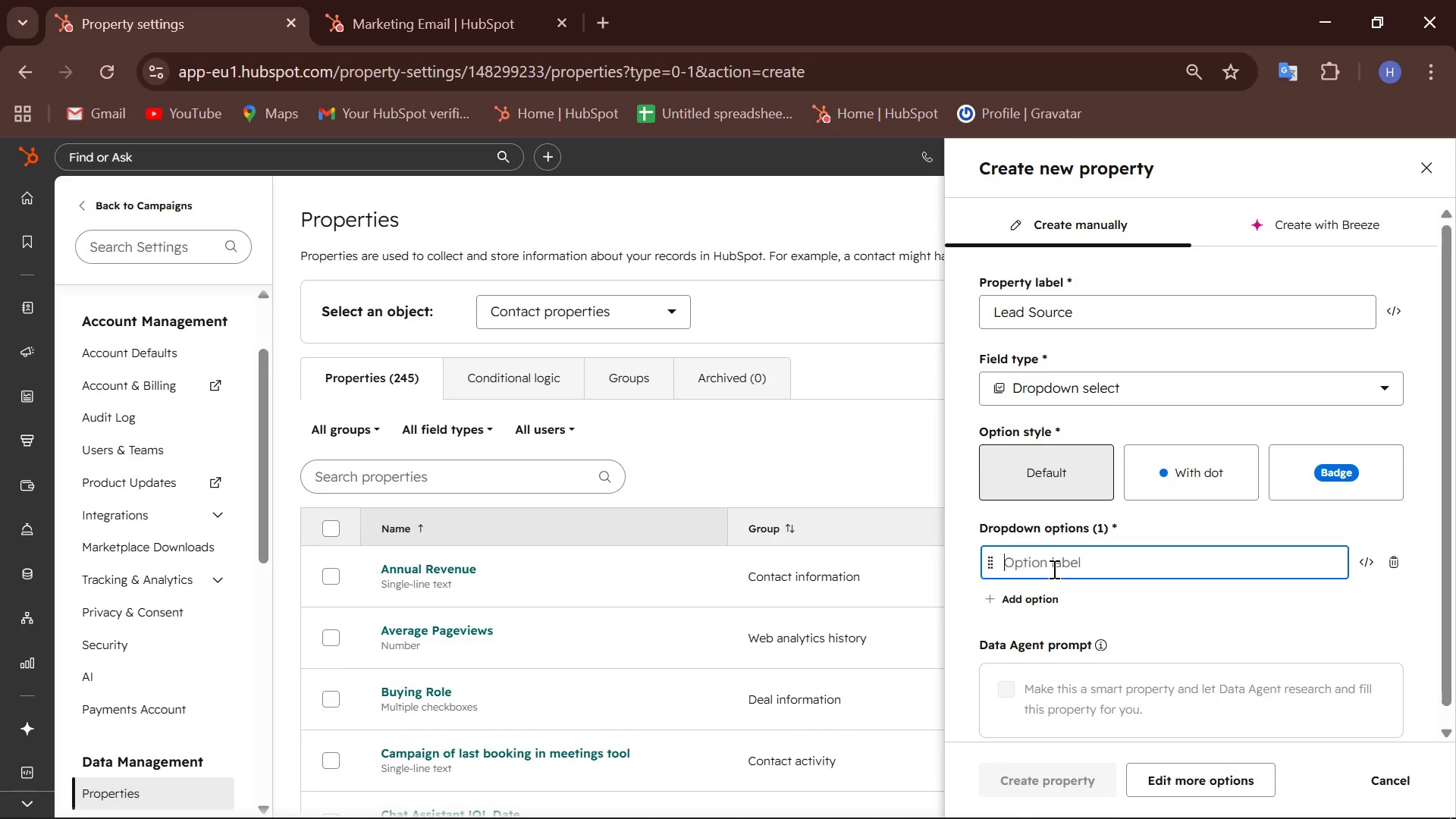 
type(Local Home Show)
 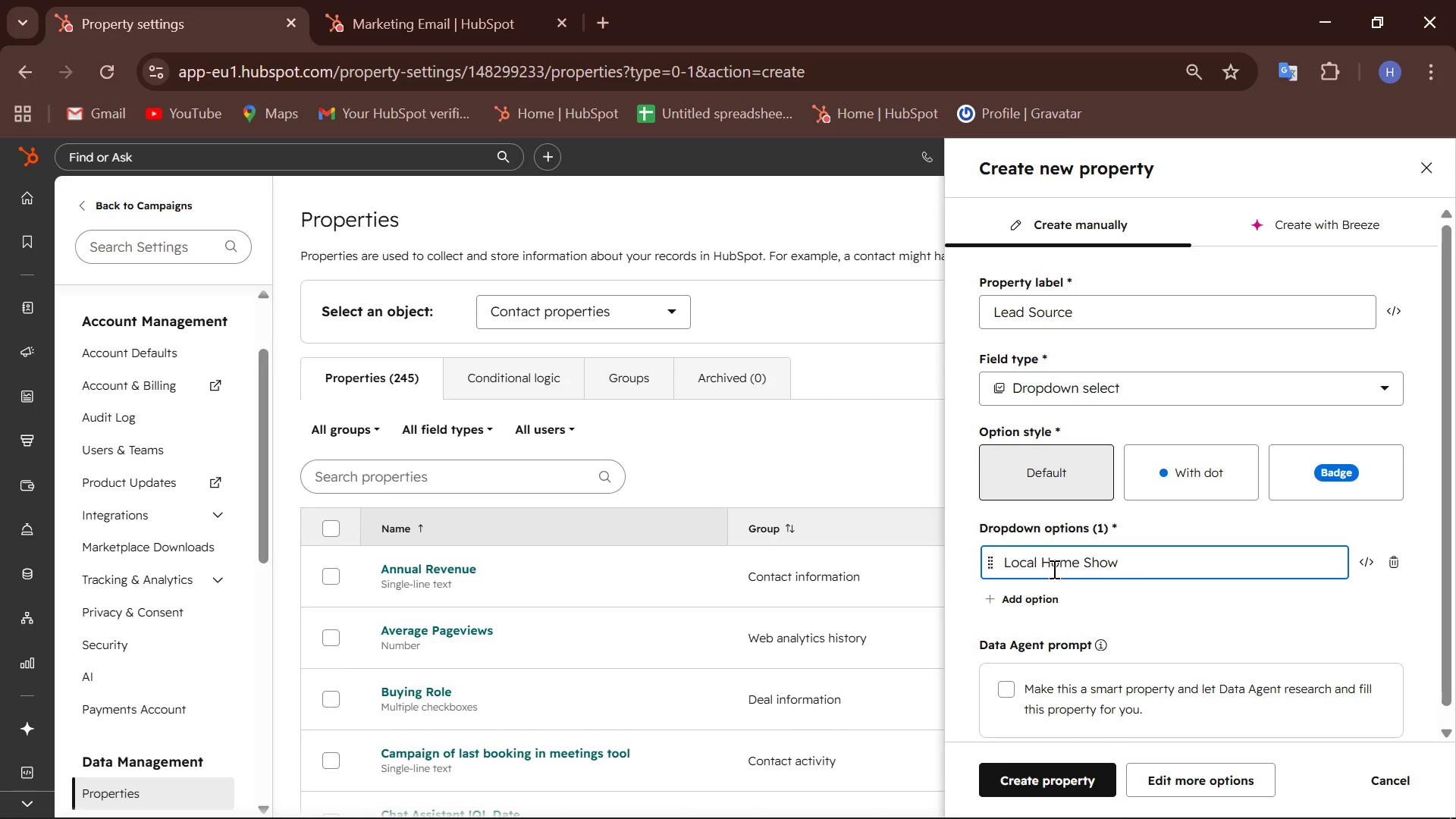 
left_click([1048, 598])
 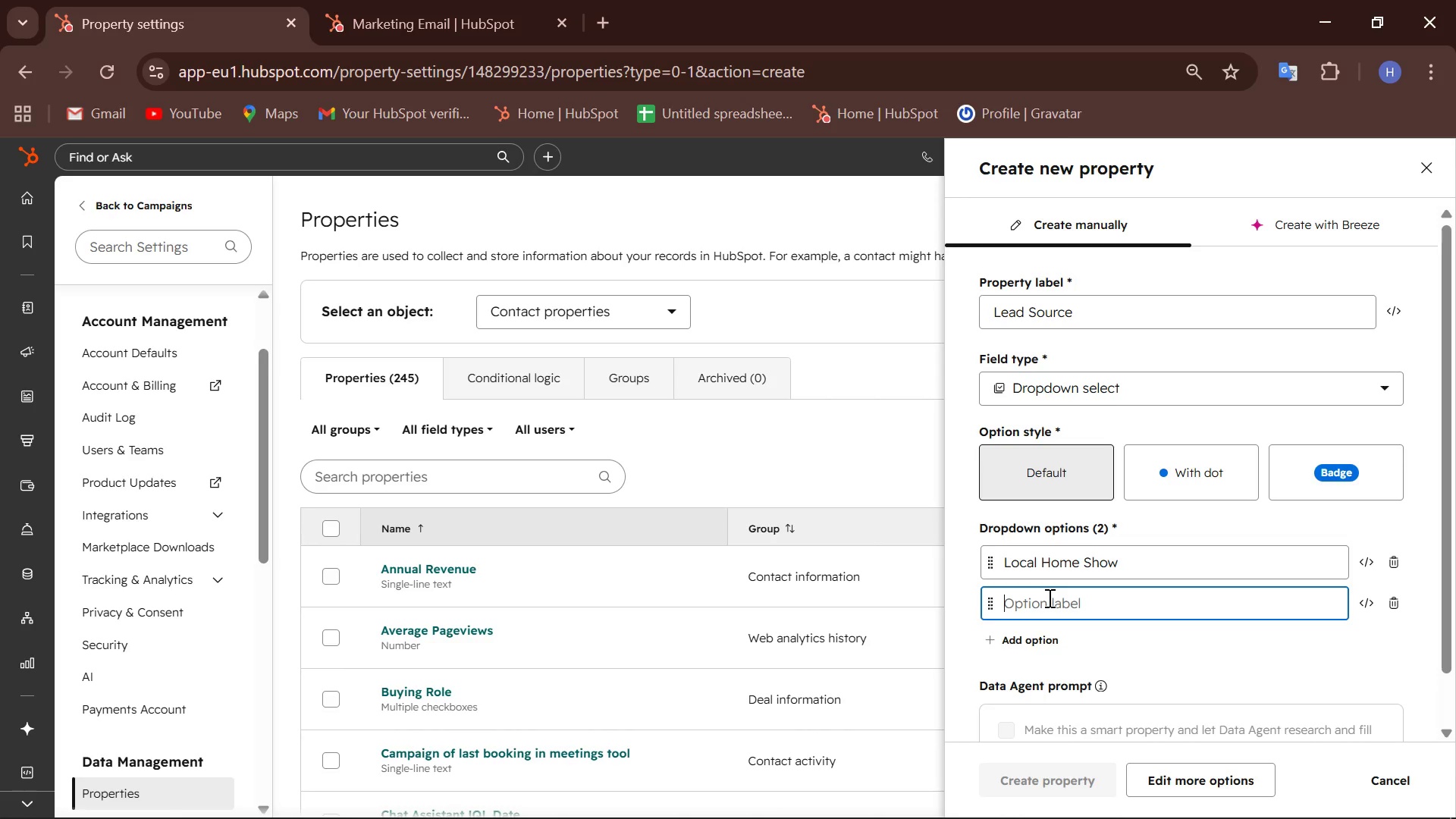 
type(Facebook Lead Ads)
 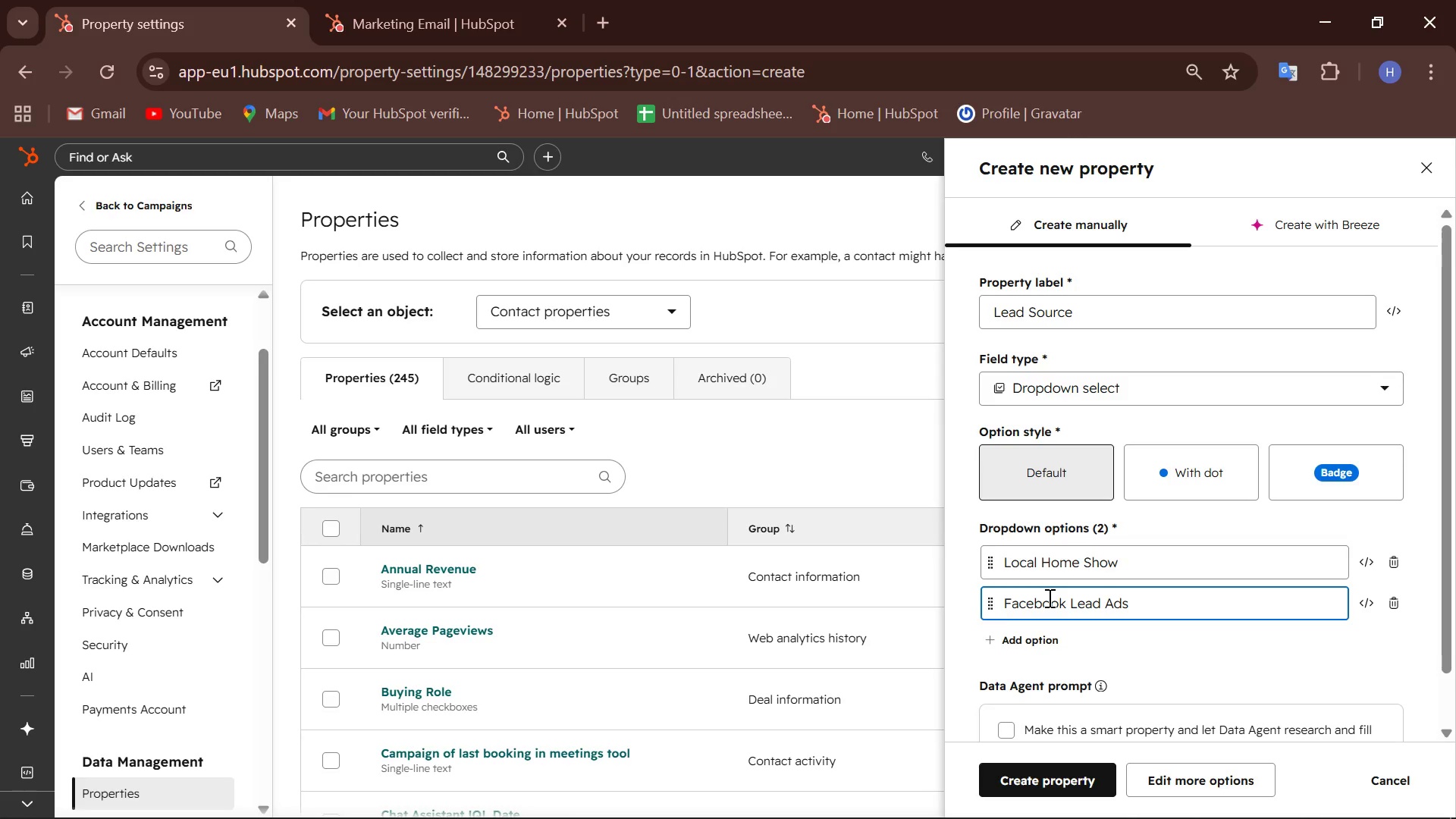 
left_click([1008, 636])
 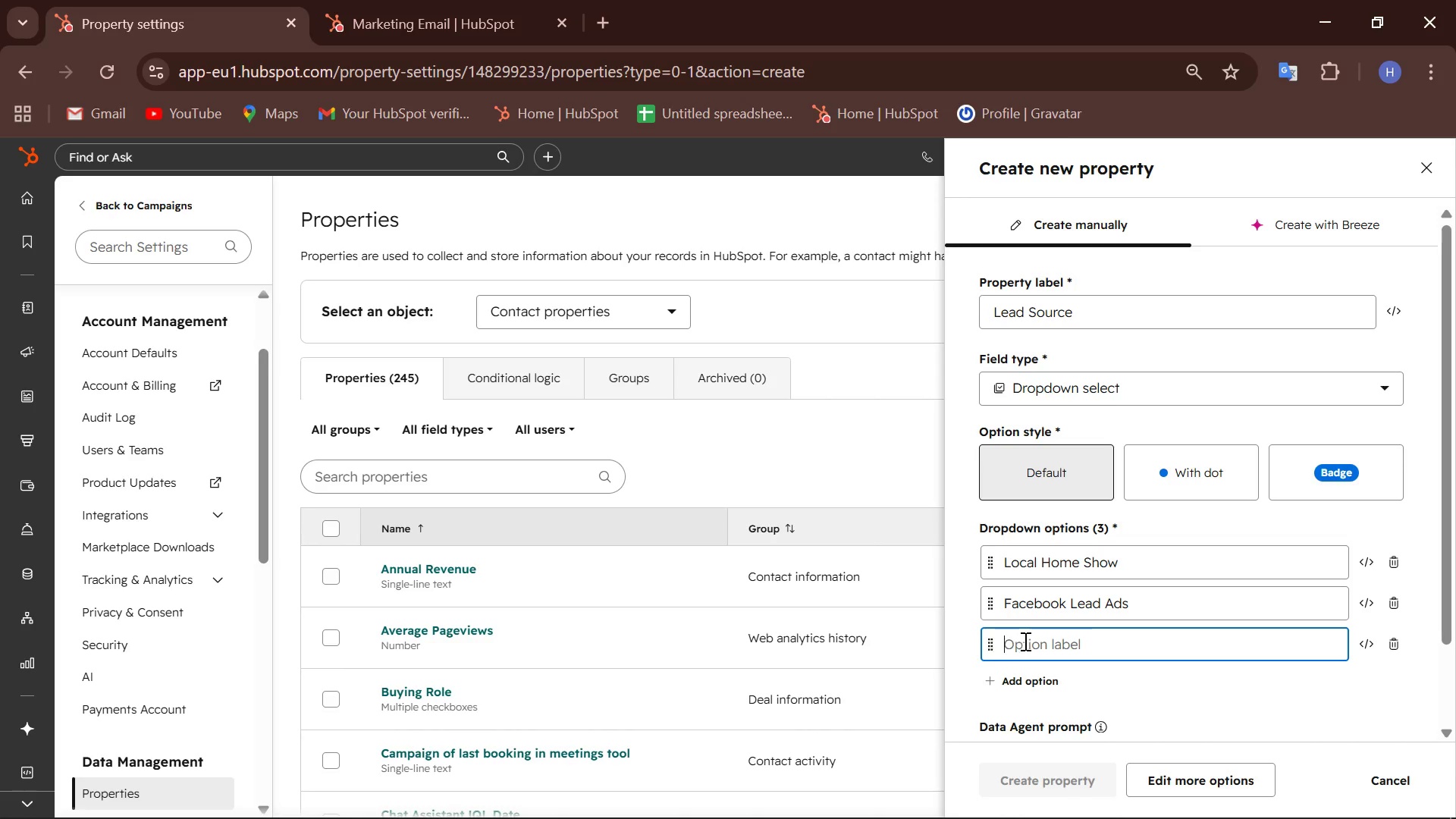 
left_click([1024, 641])
 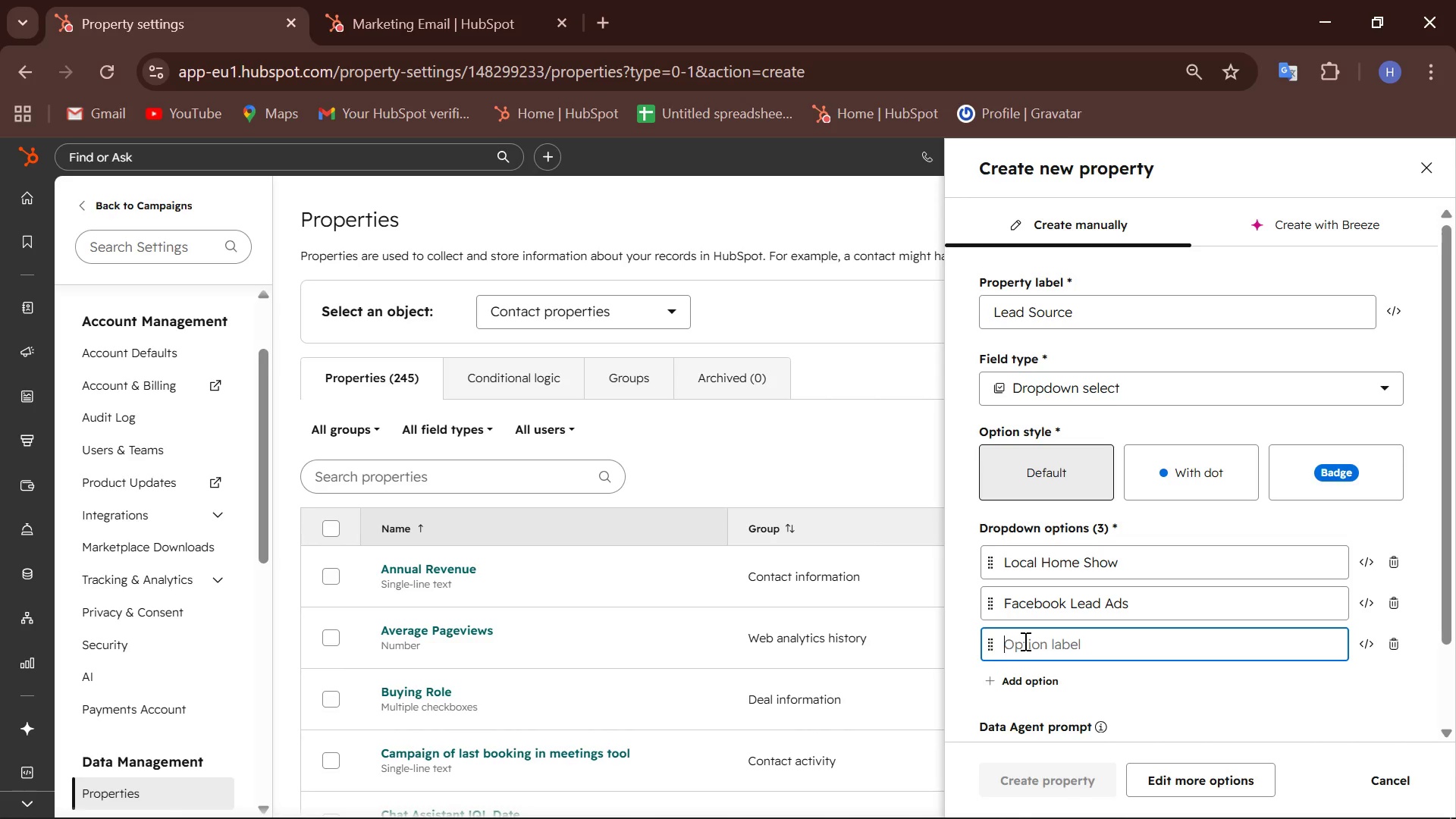 
type(Direct Mail QR Coe)
 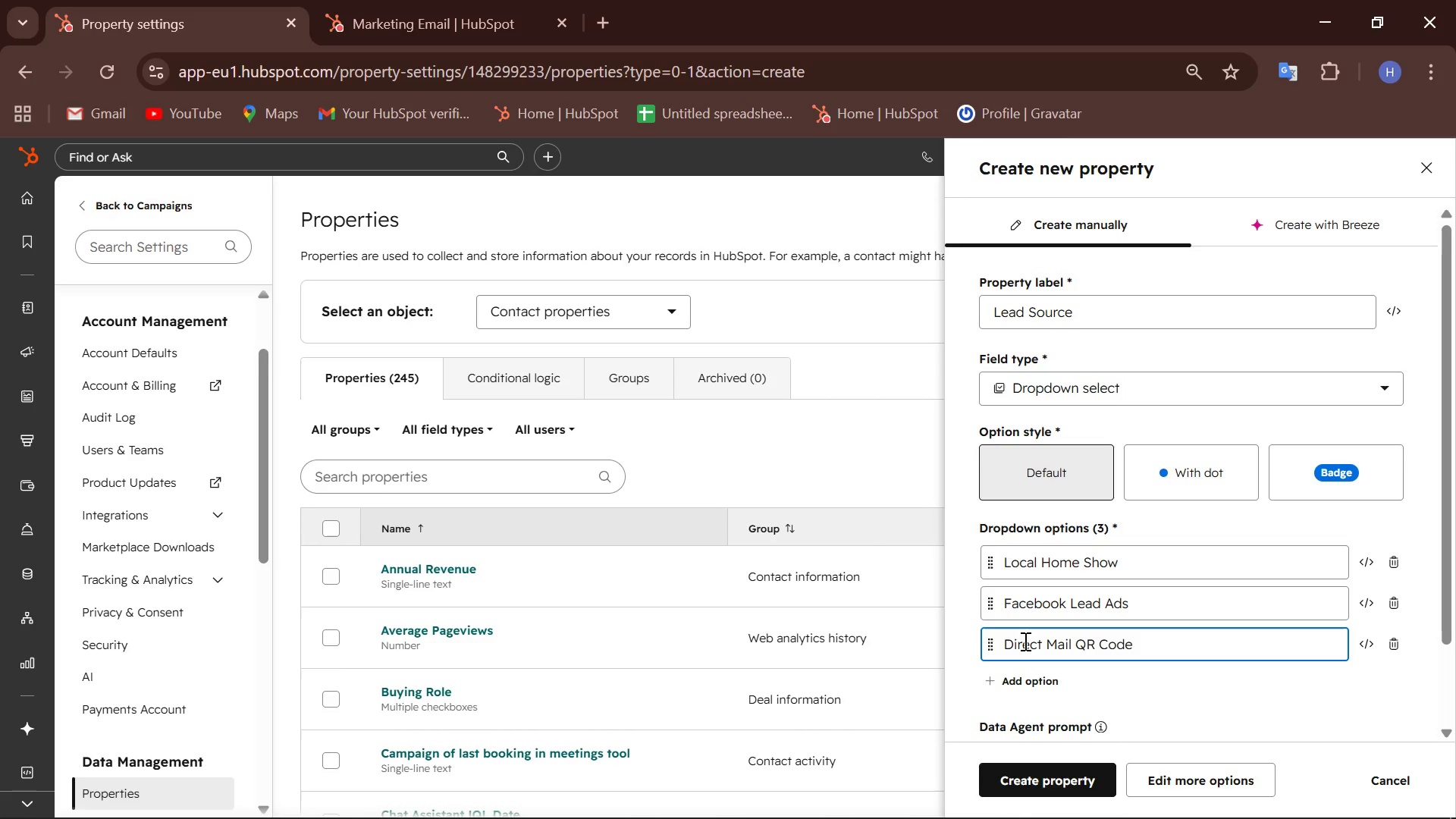 
right_click([1118, 786])
 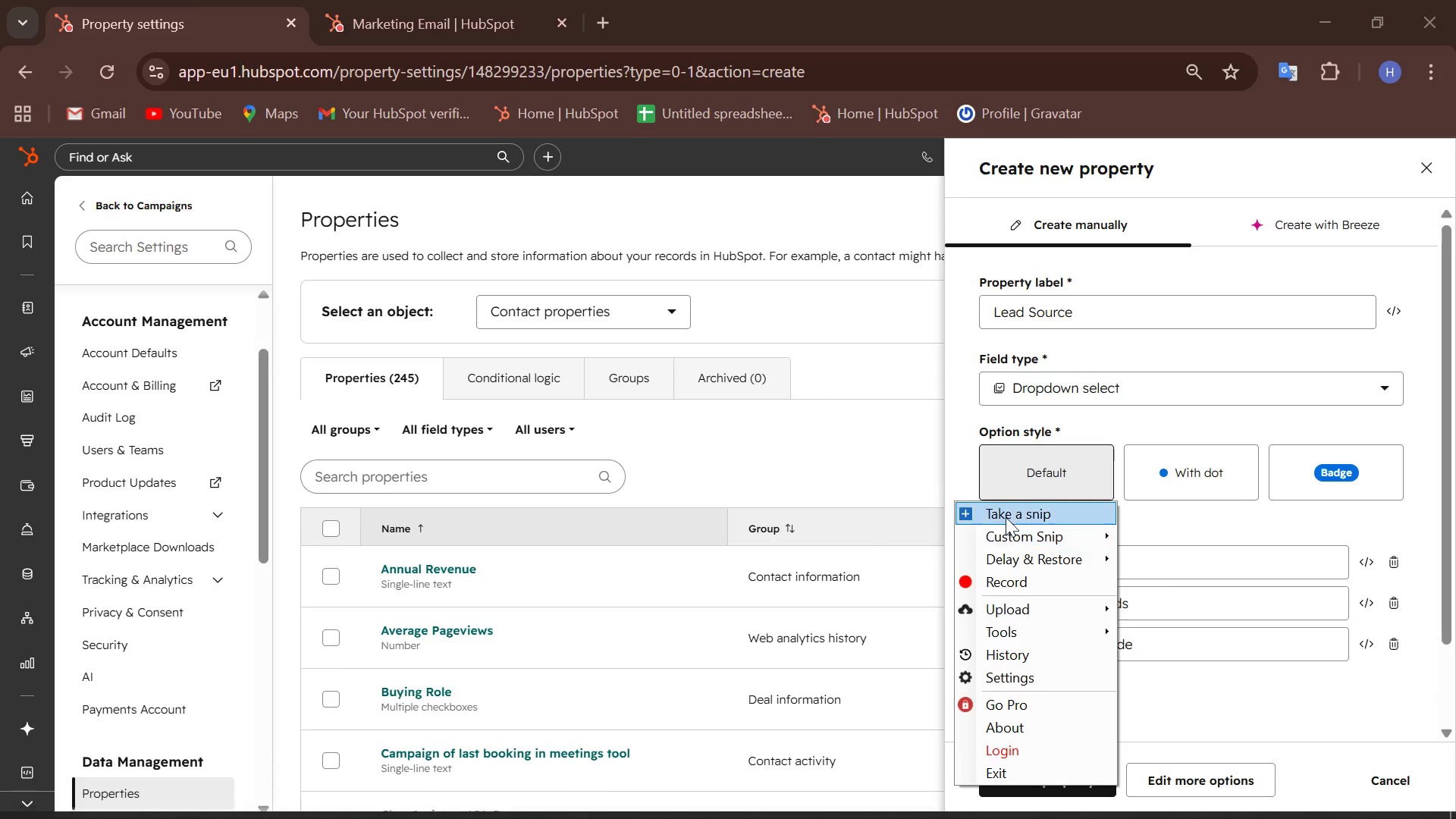 
left_click([1005, 510])
 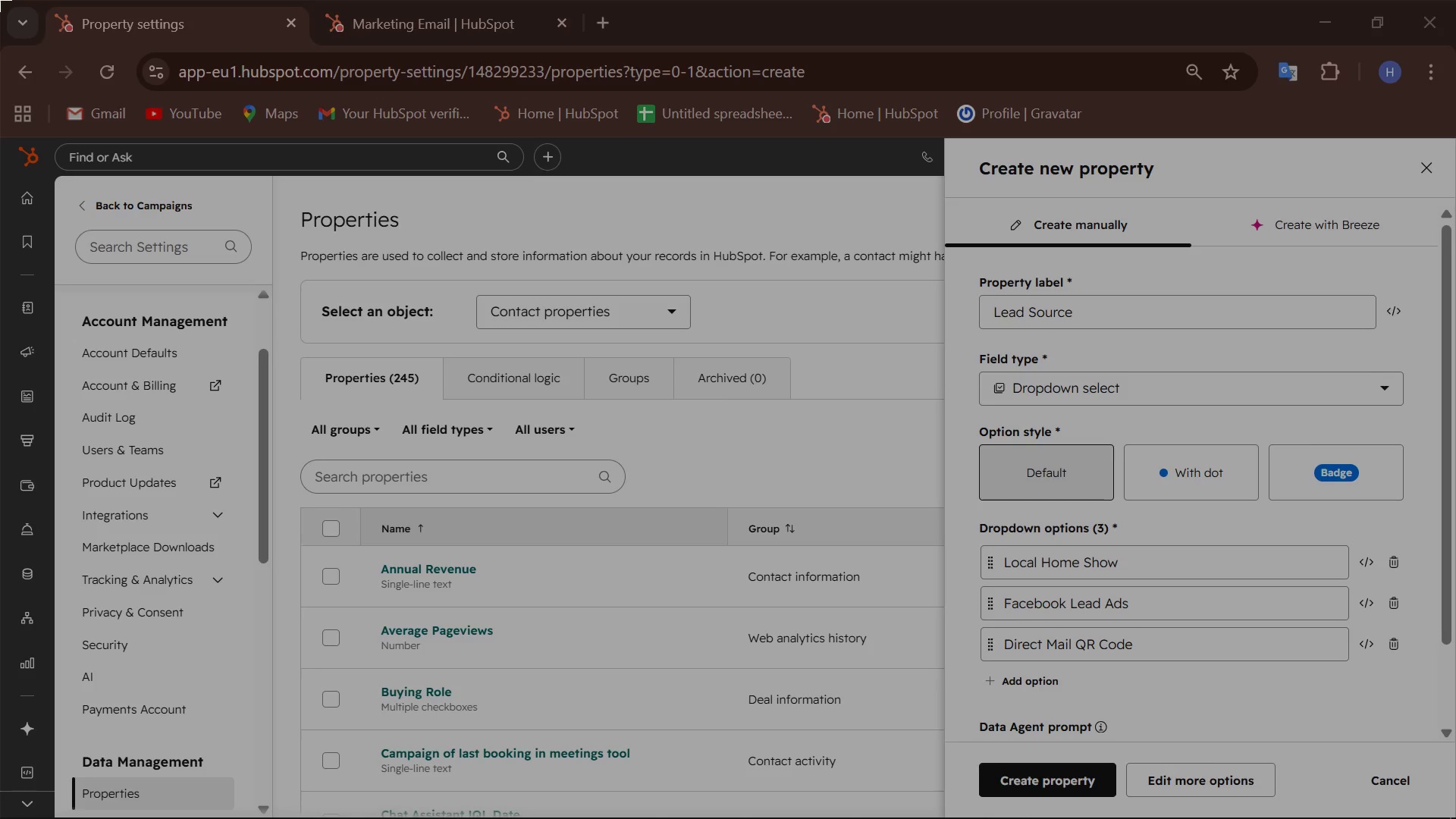 
left_click_drag(start_coordinate=[0, 0], to_coordinate=[1455, 815])
 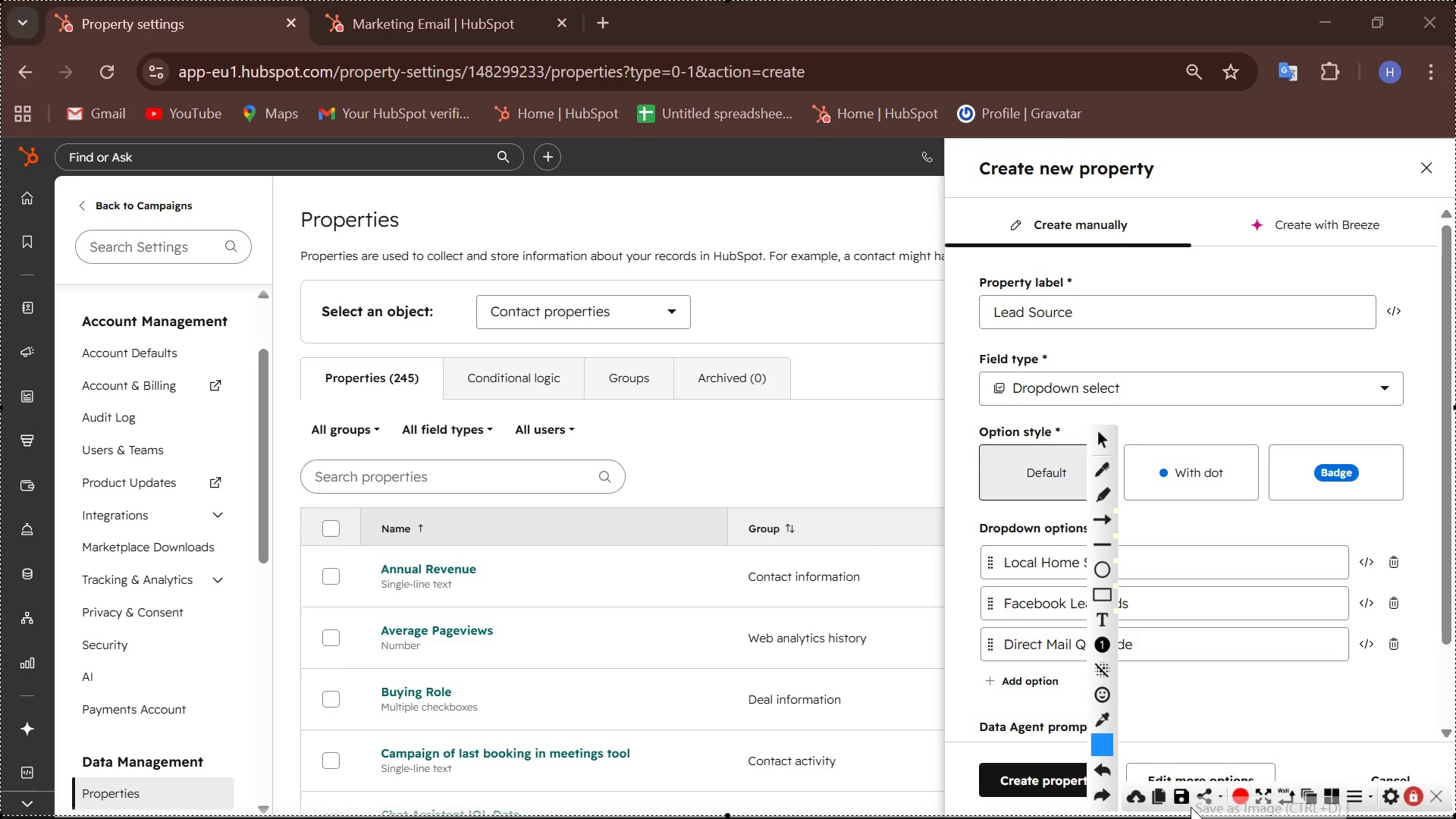 
left_click([1178, 802])
 